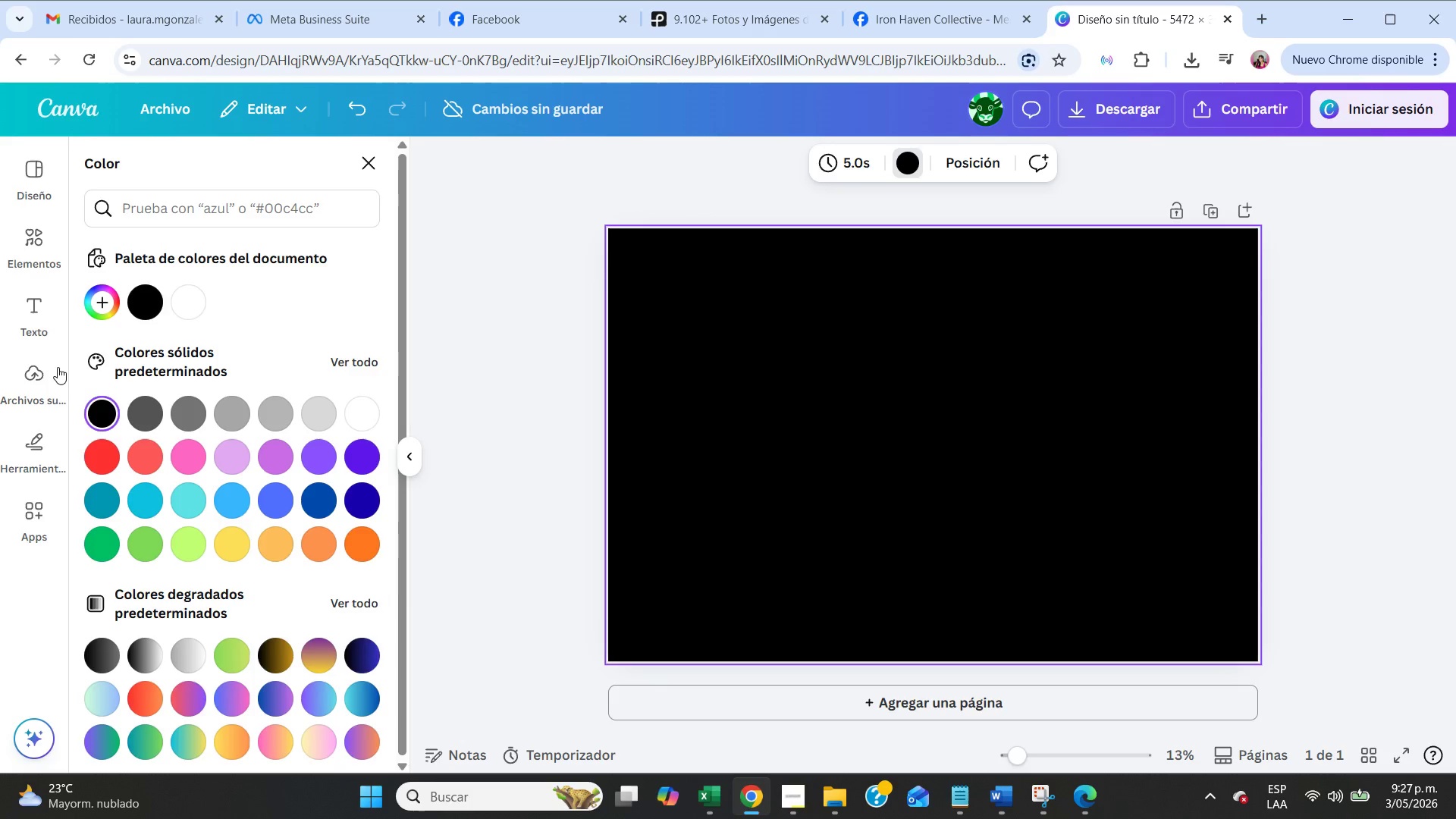 
left_click([25, 322])
 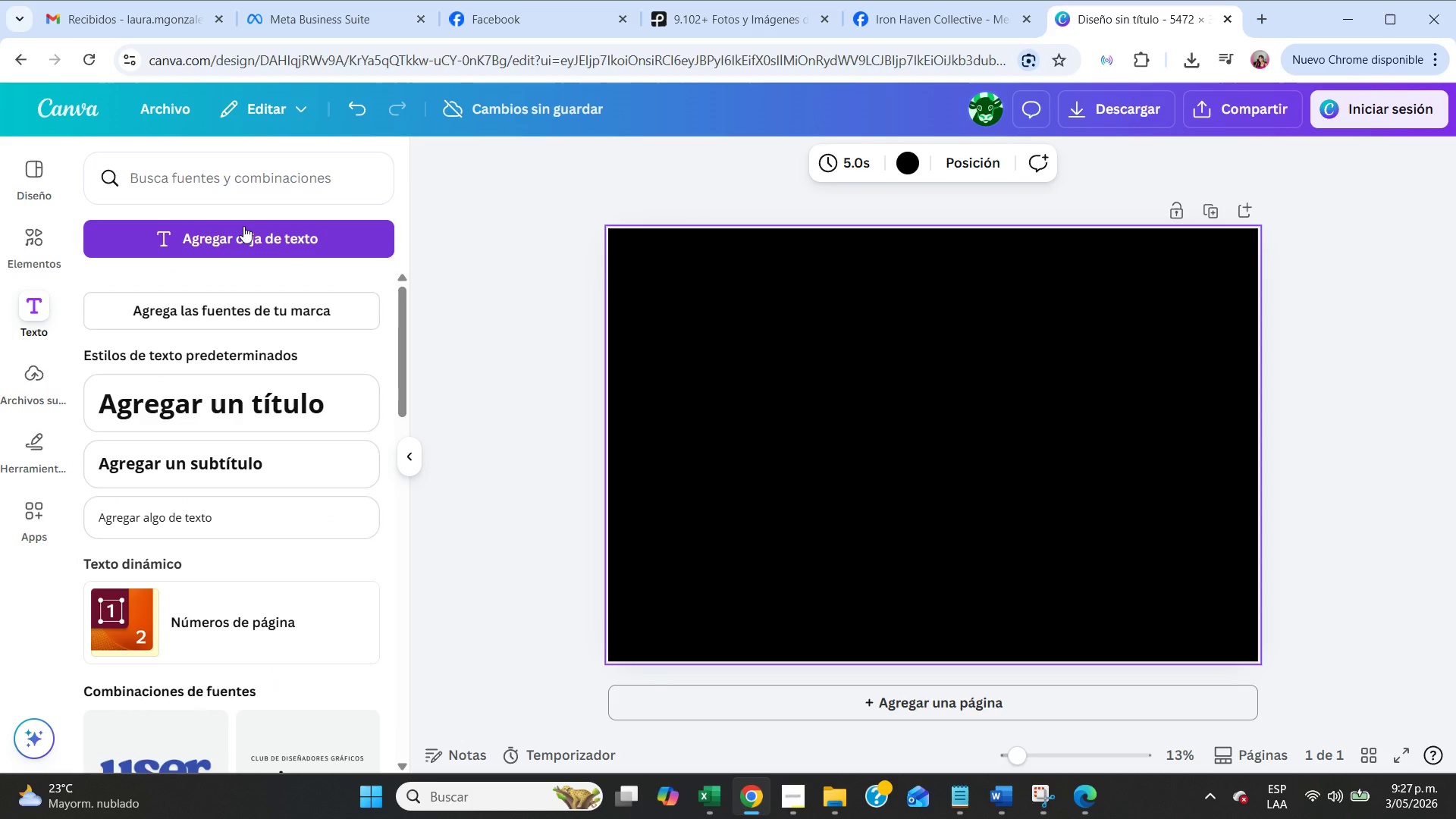 
left_click([243, 226])
 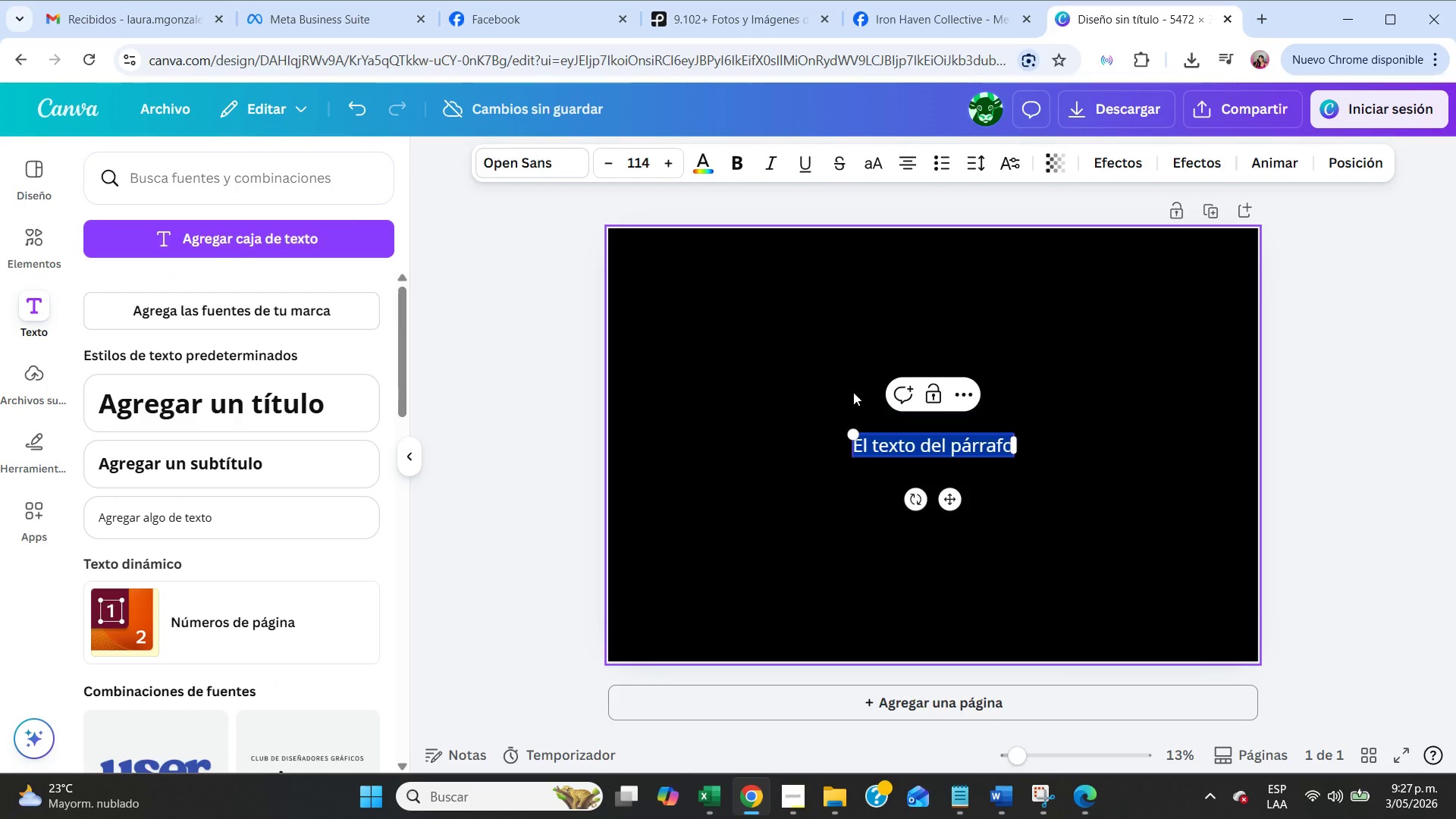 
type(Stuck in a plateau{)
 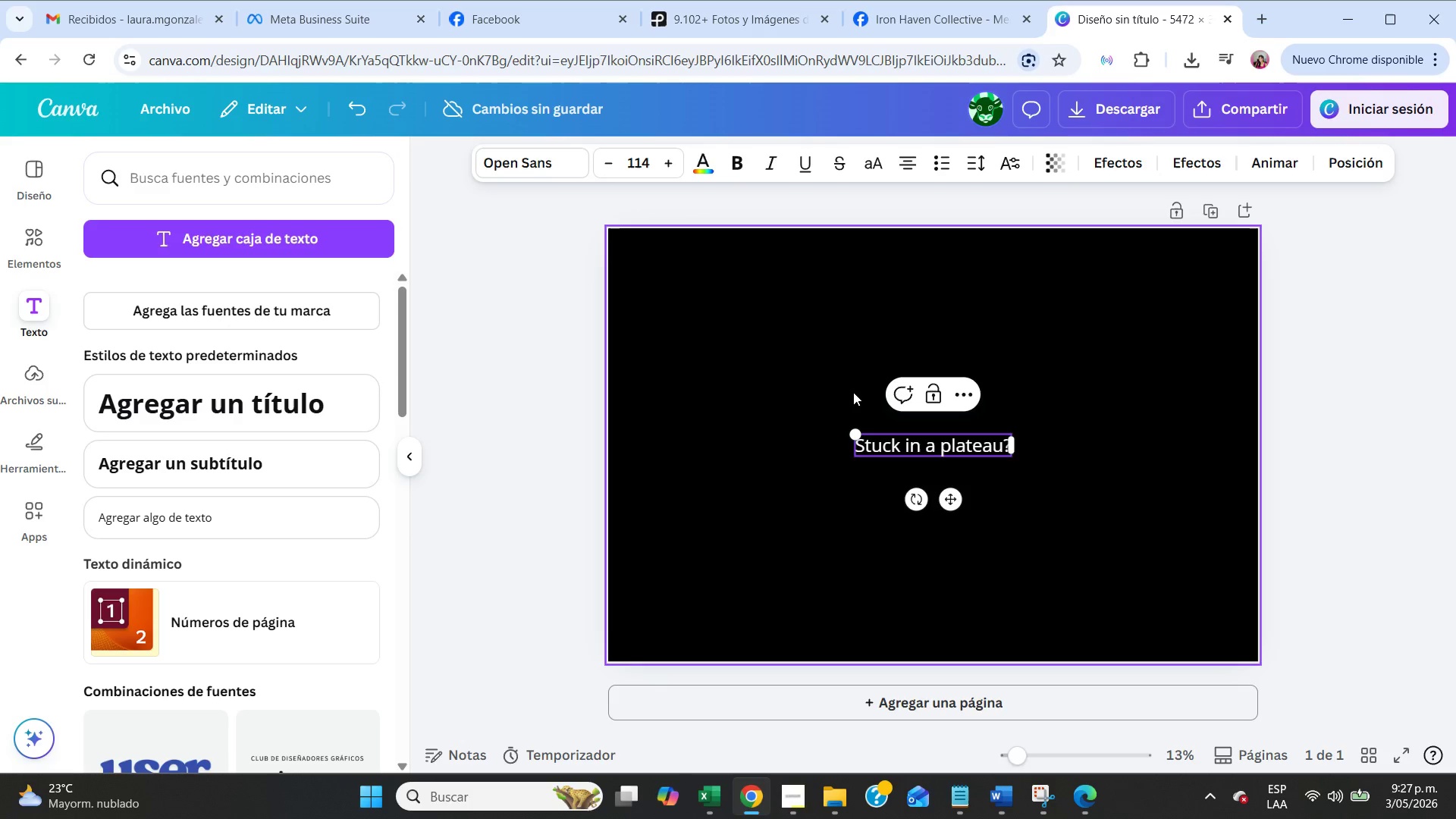 
left_click_drag(start_coordinate=[1011, 448], to_coordinate=[1114, 462])
 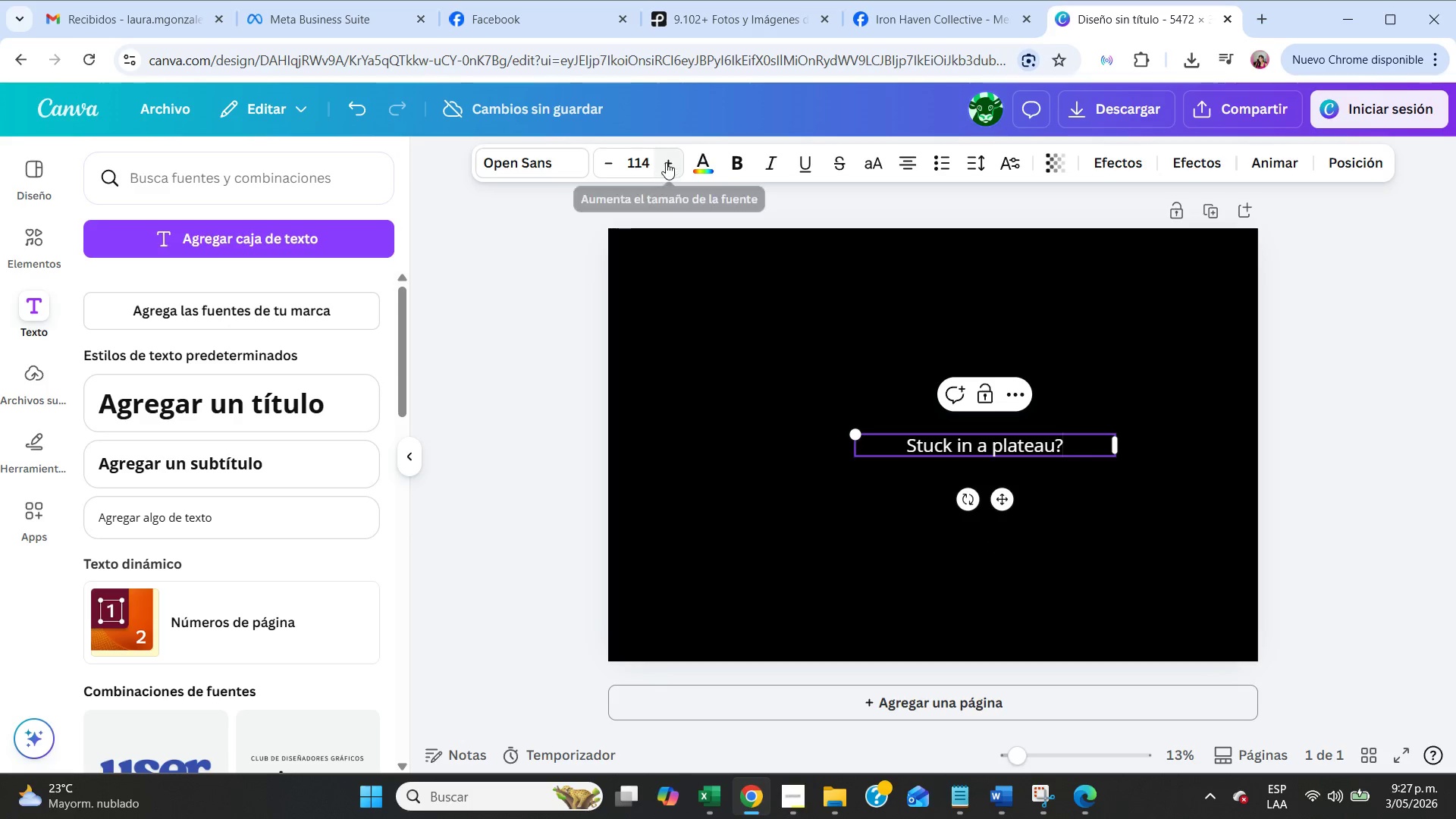 
double_click([666, 162])
 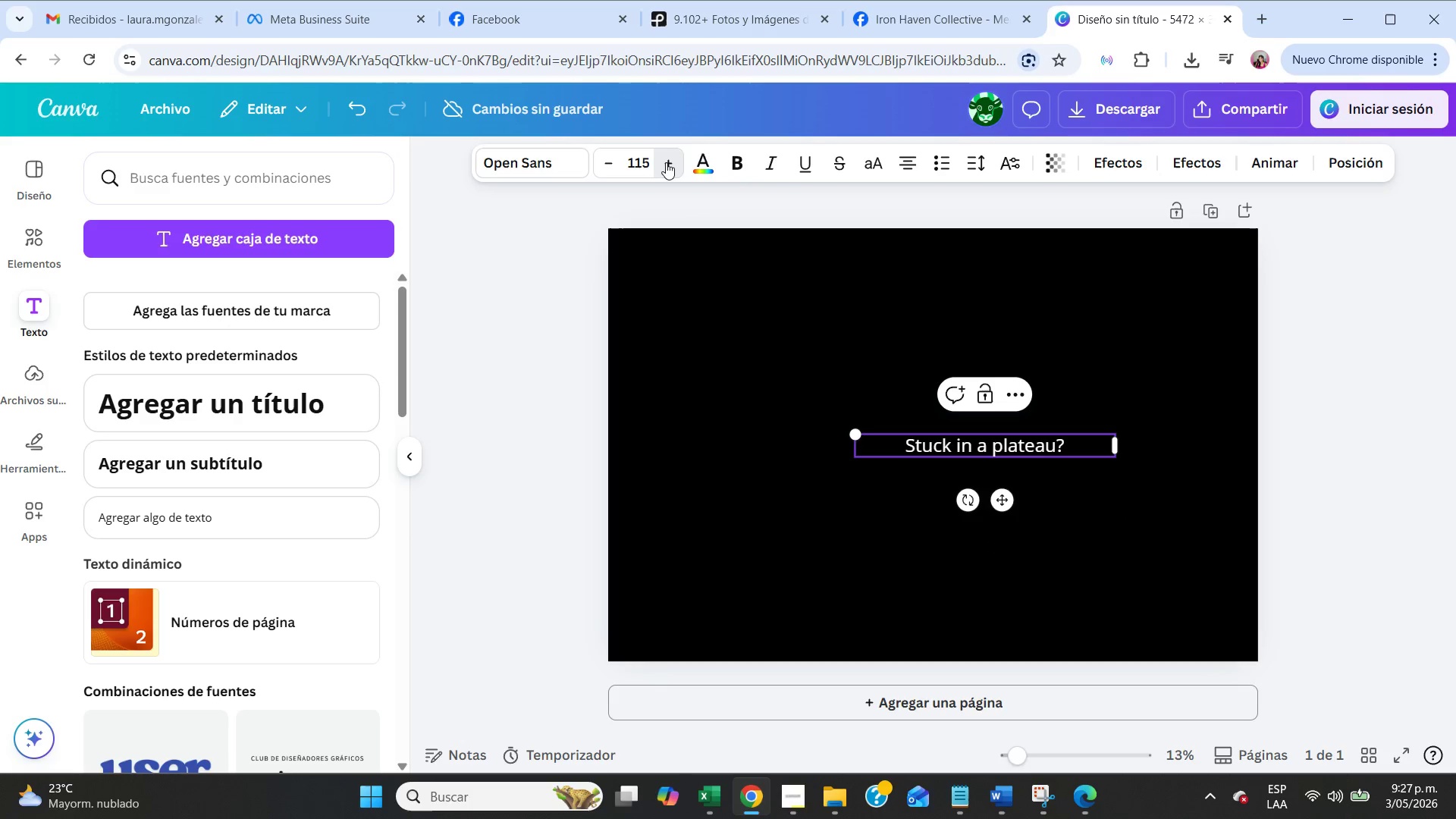 
triple_click([666, 162])
 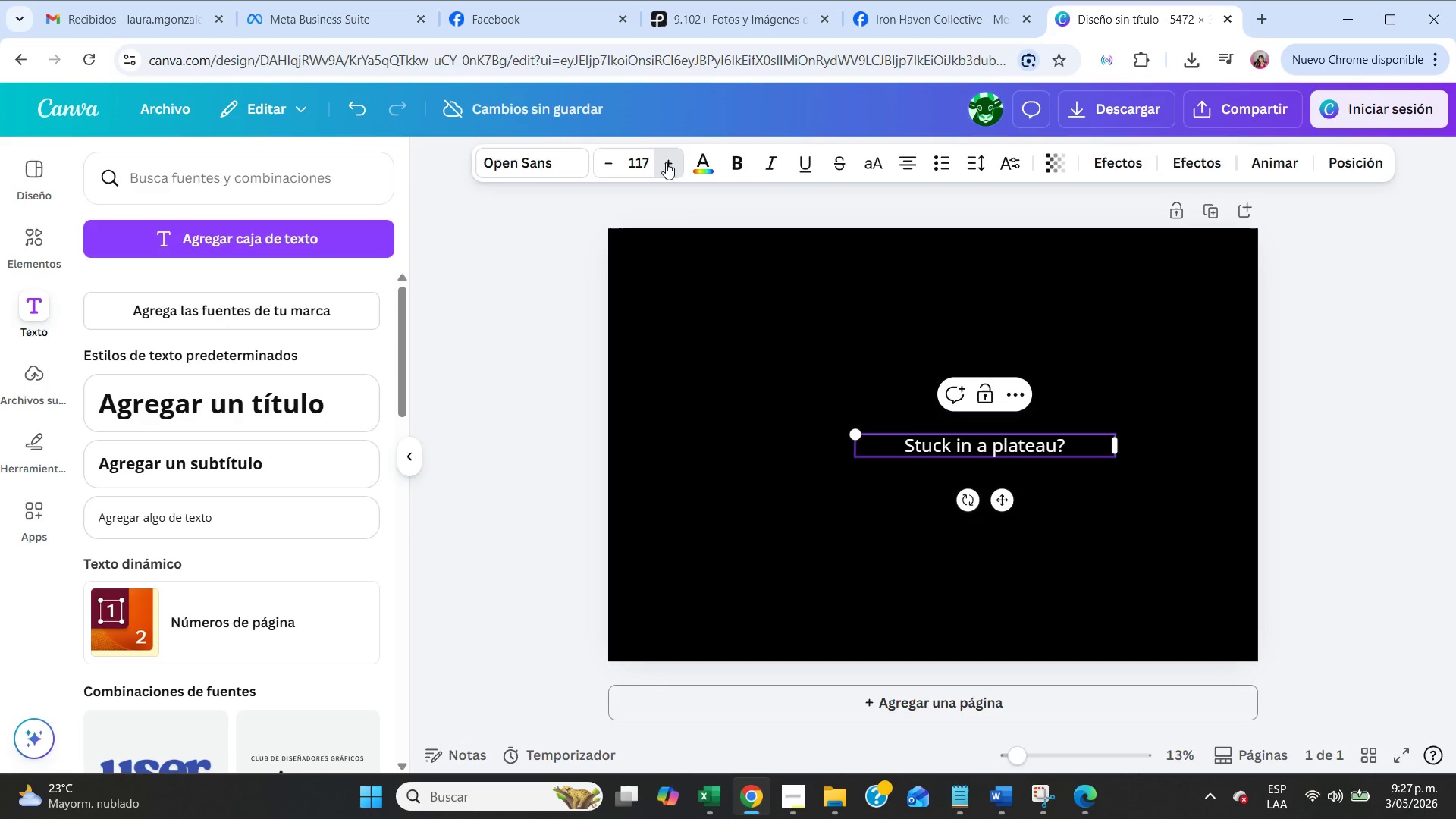 
triple_click([666, 162])
 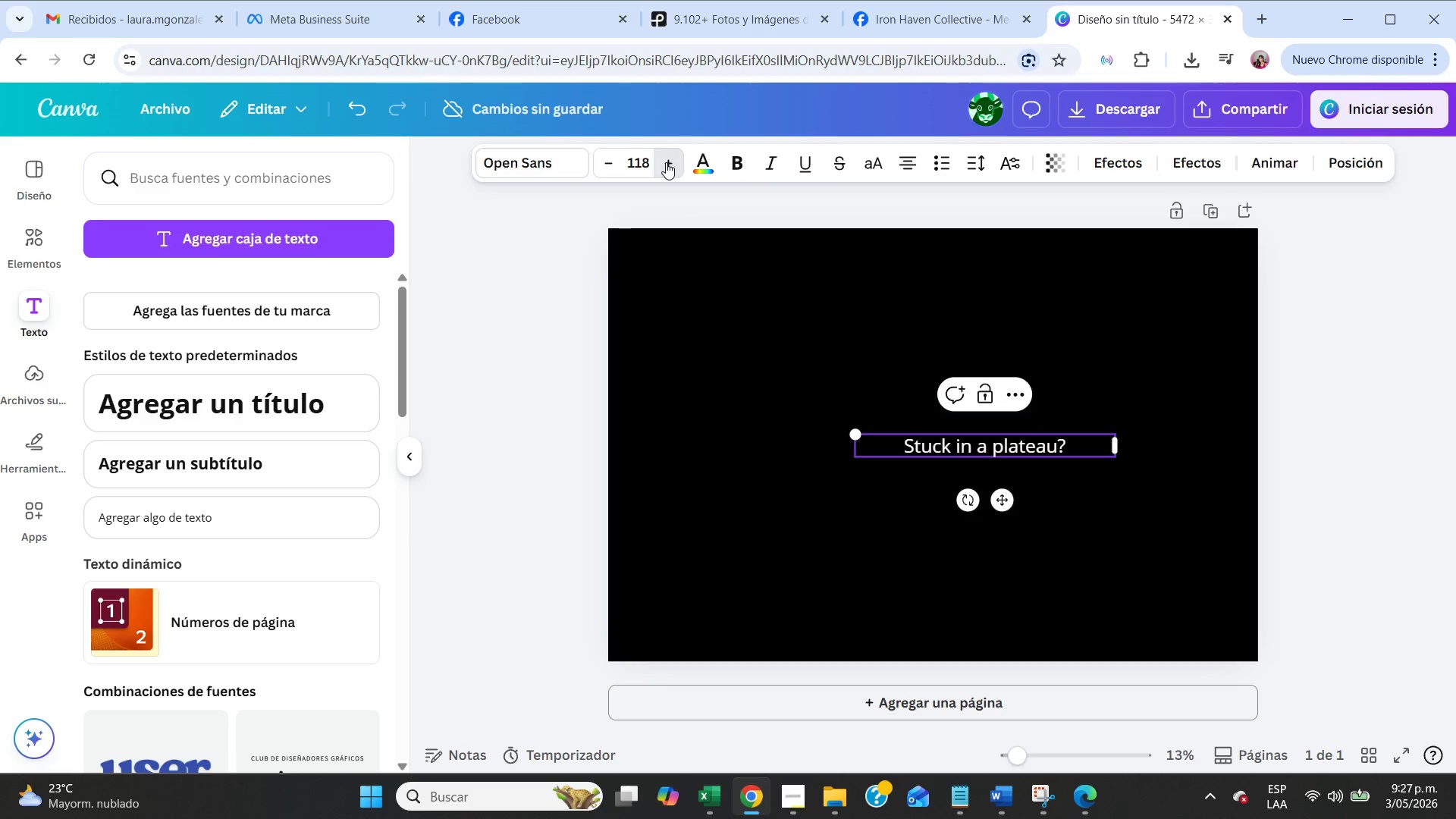 
triple_click([666, 162])
 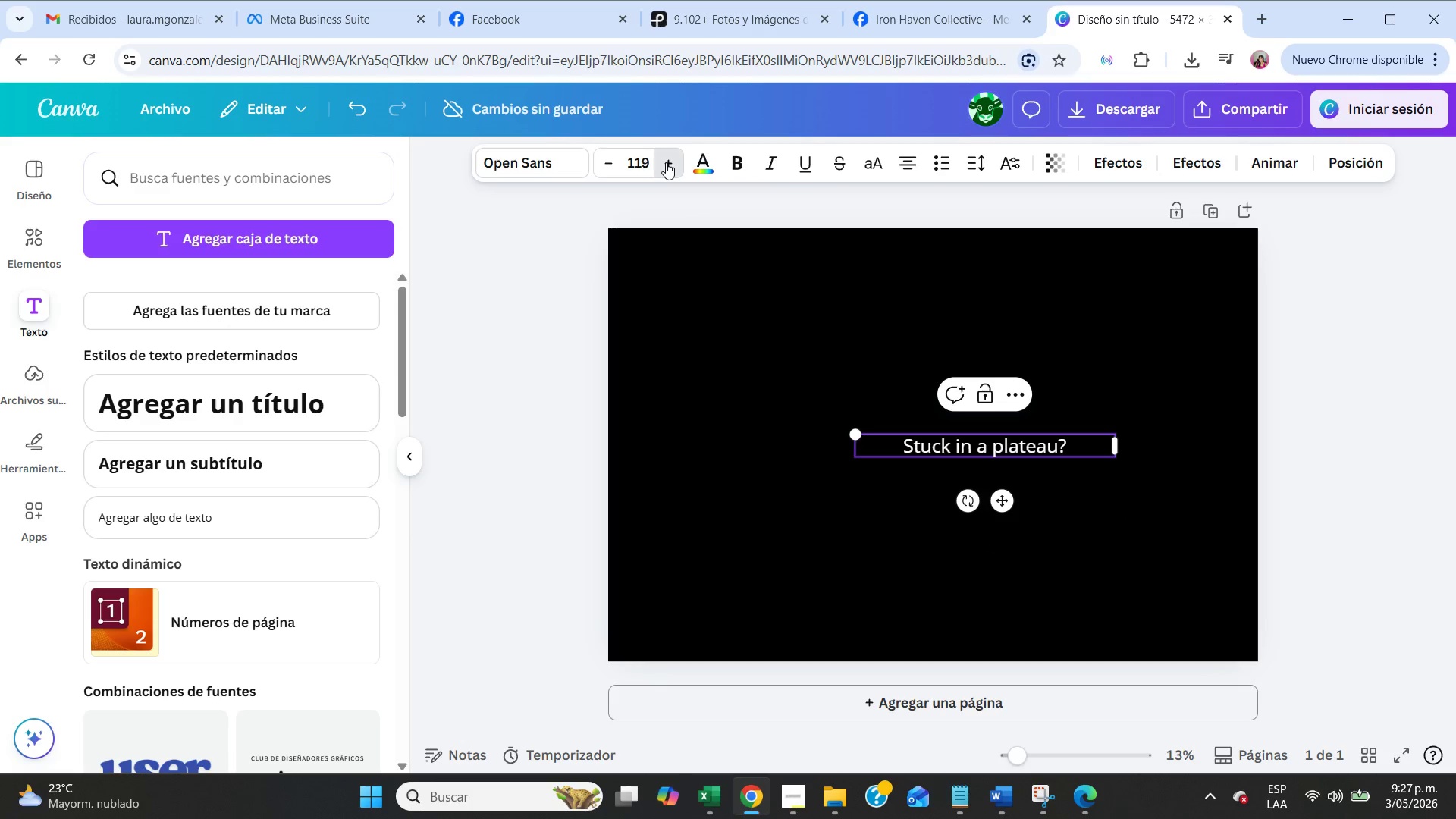 
triple_click([666, 162])
 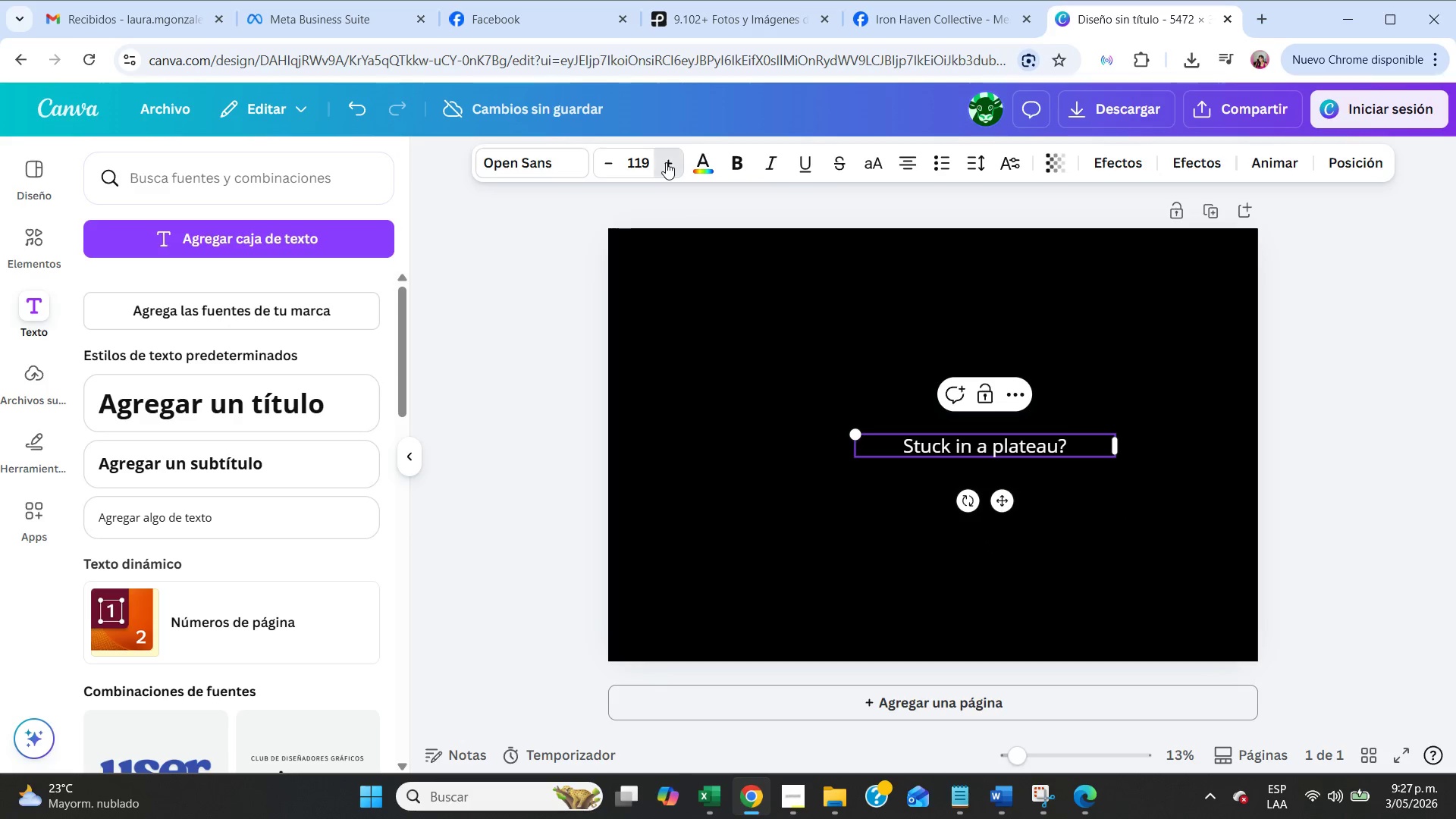 
triple_click([666, 162])
 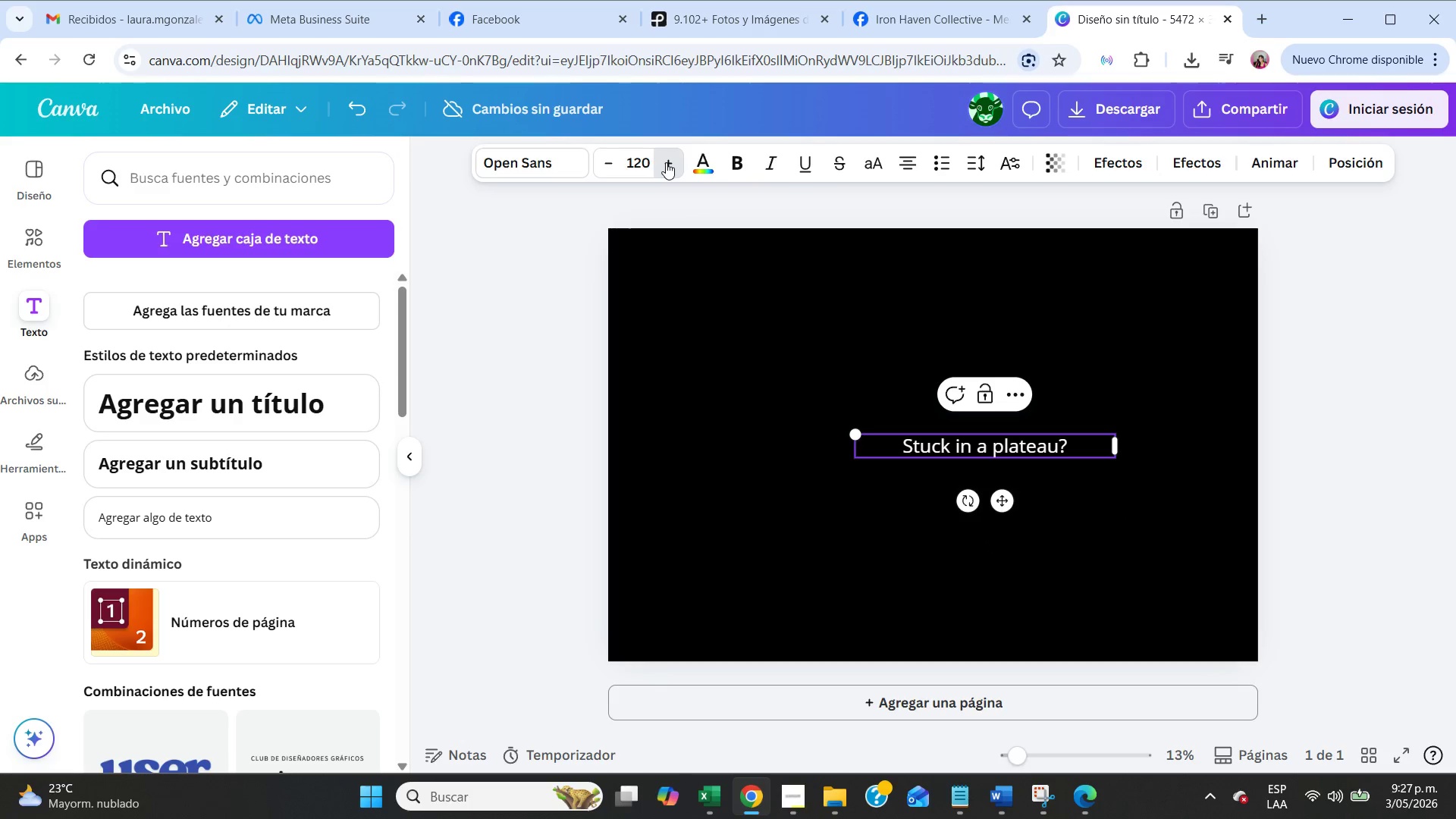 
triple_click([666, 162])
 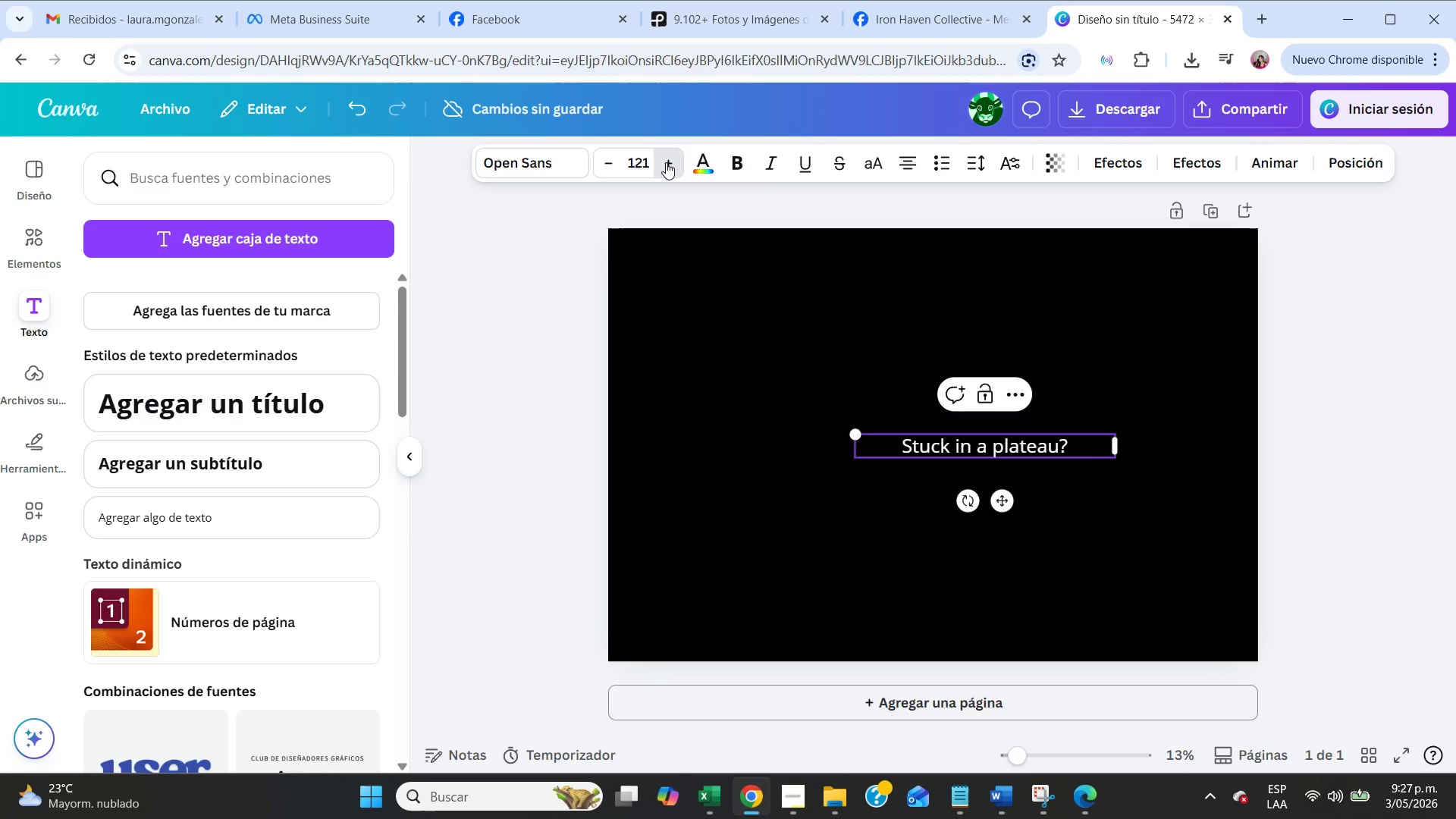 
triple_click([666, 162])
 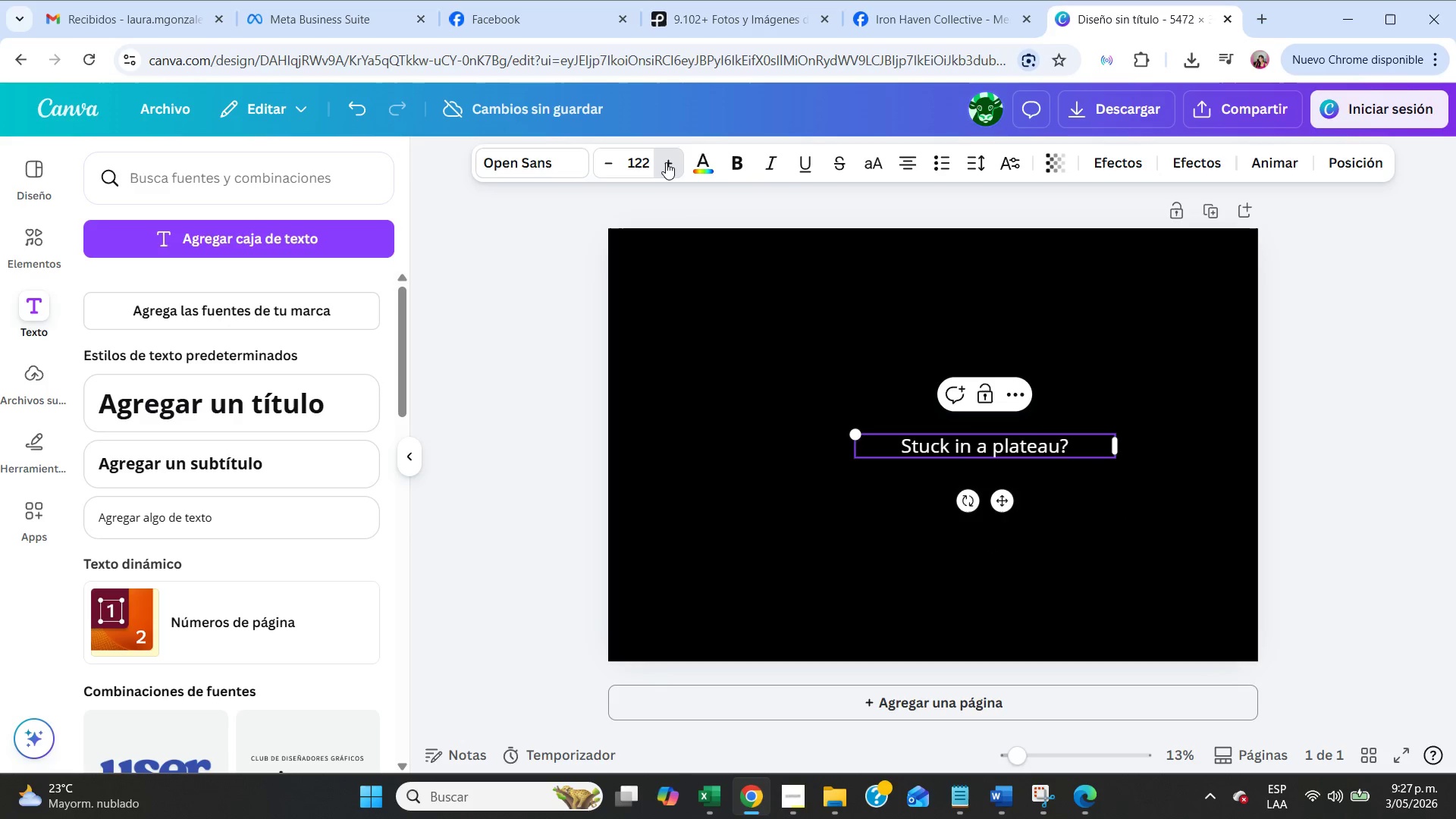 
triple_click([666, 162])
 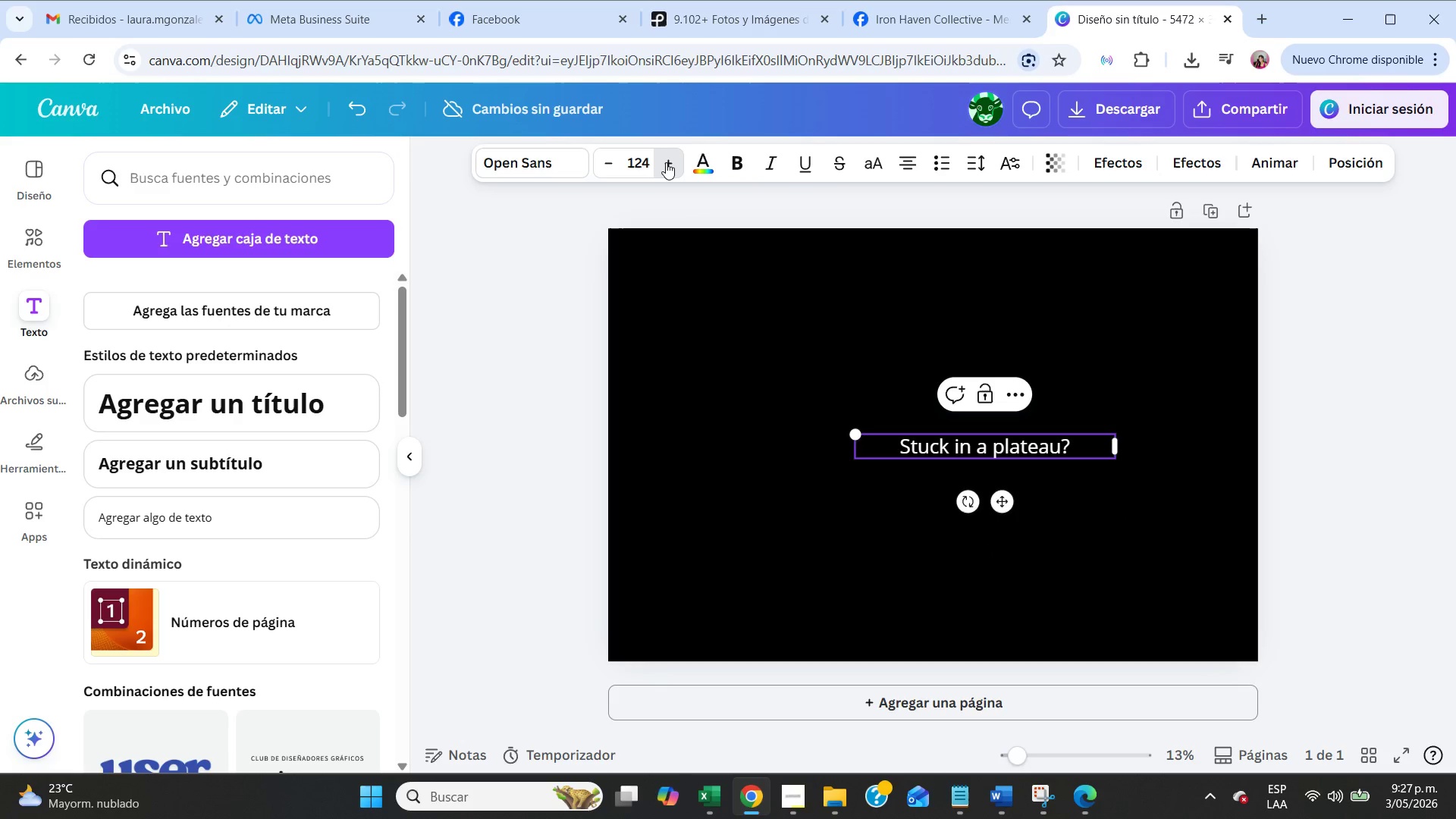 
triple_click([666, 162])
 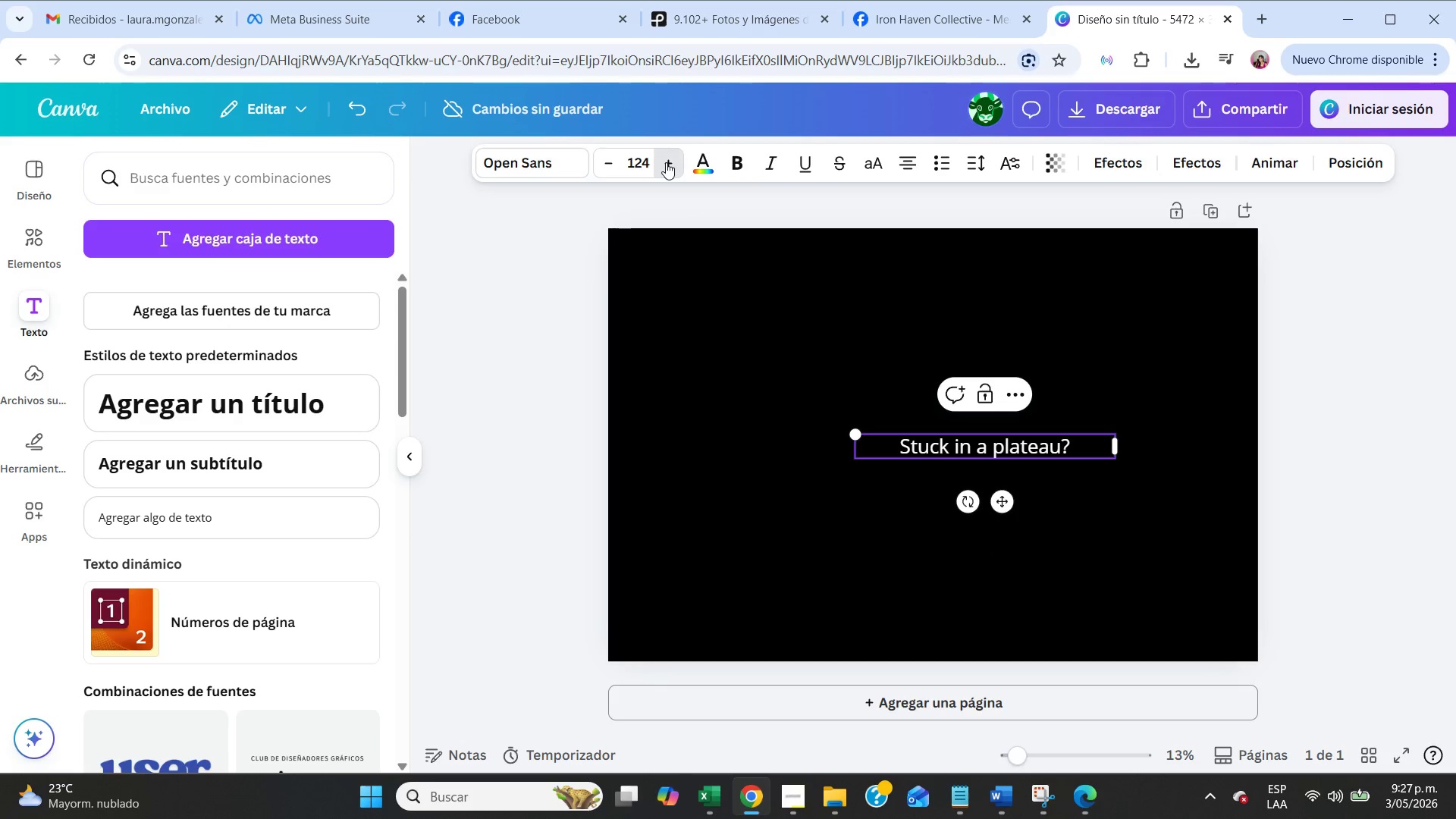 
triple_click([666, 162])
 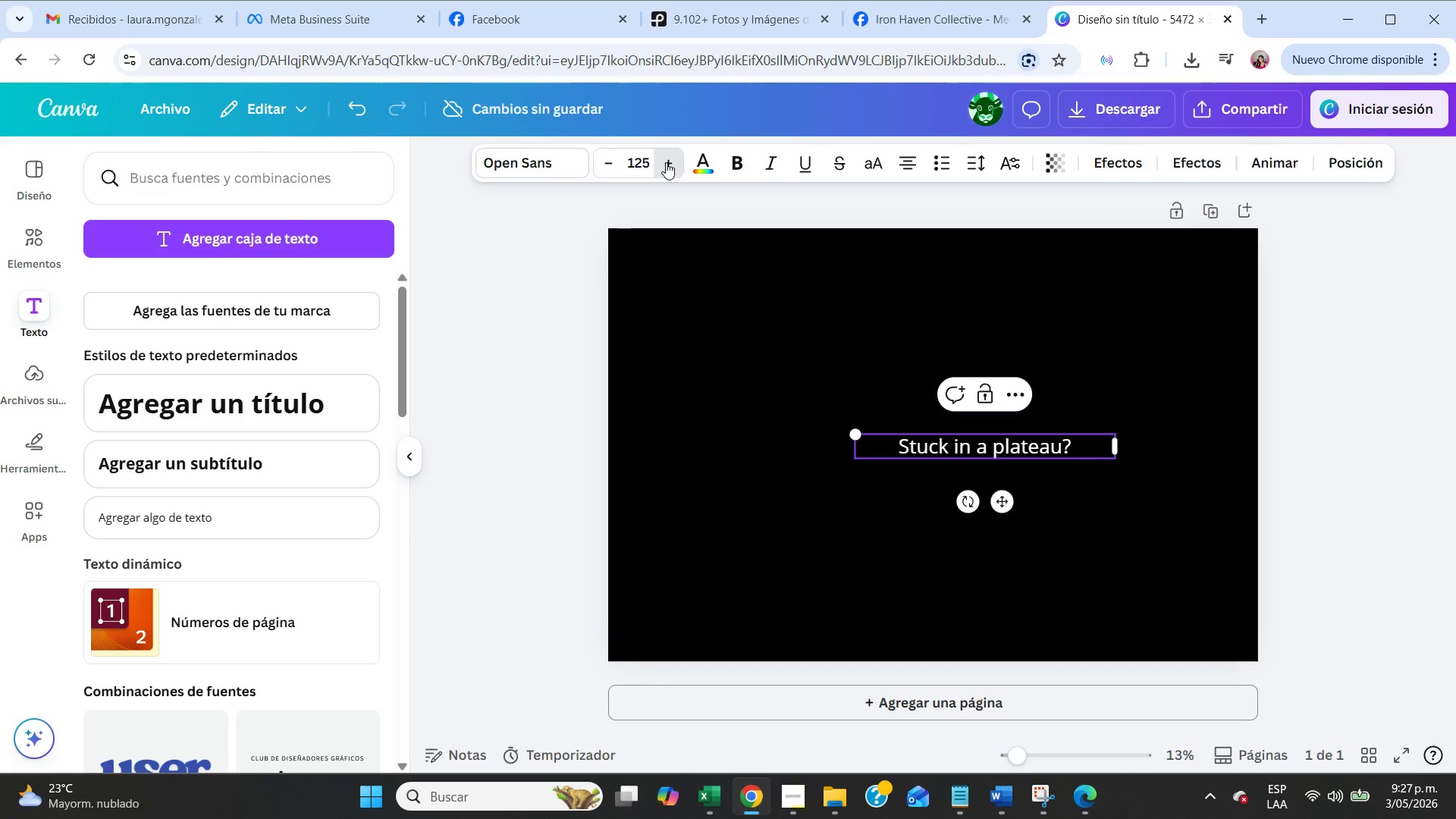 
triple_click([666, 162])
 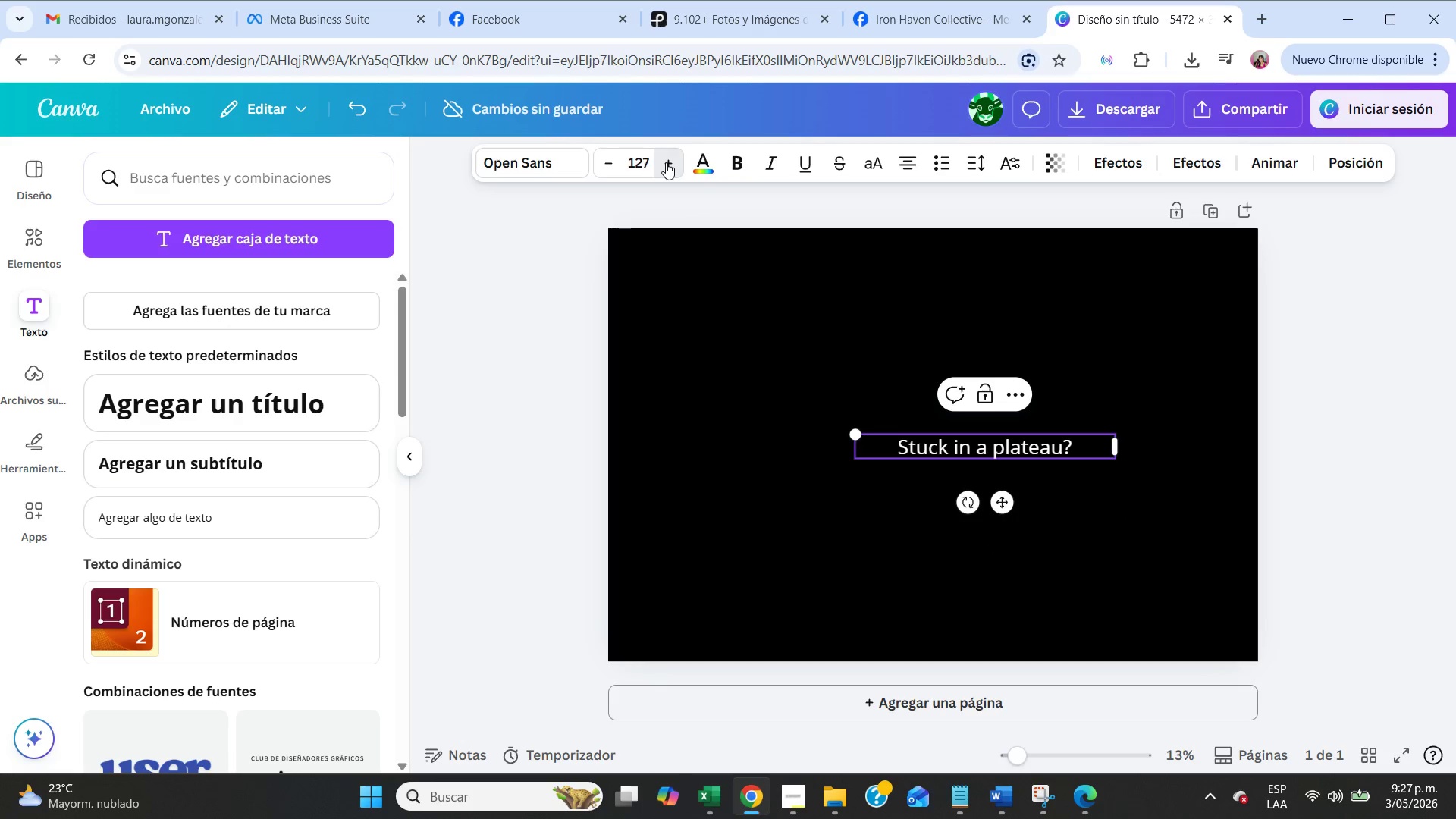 
triple_click([666, 162])
 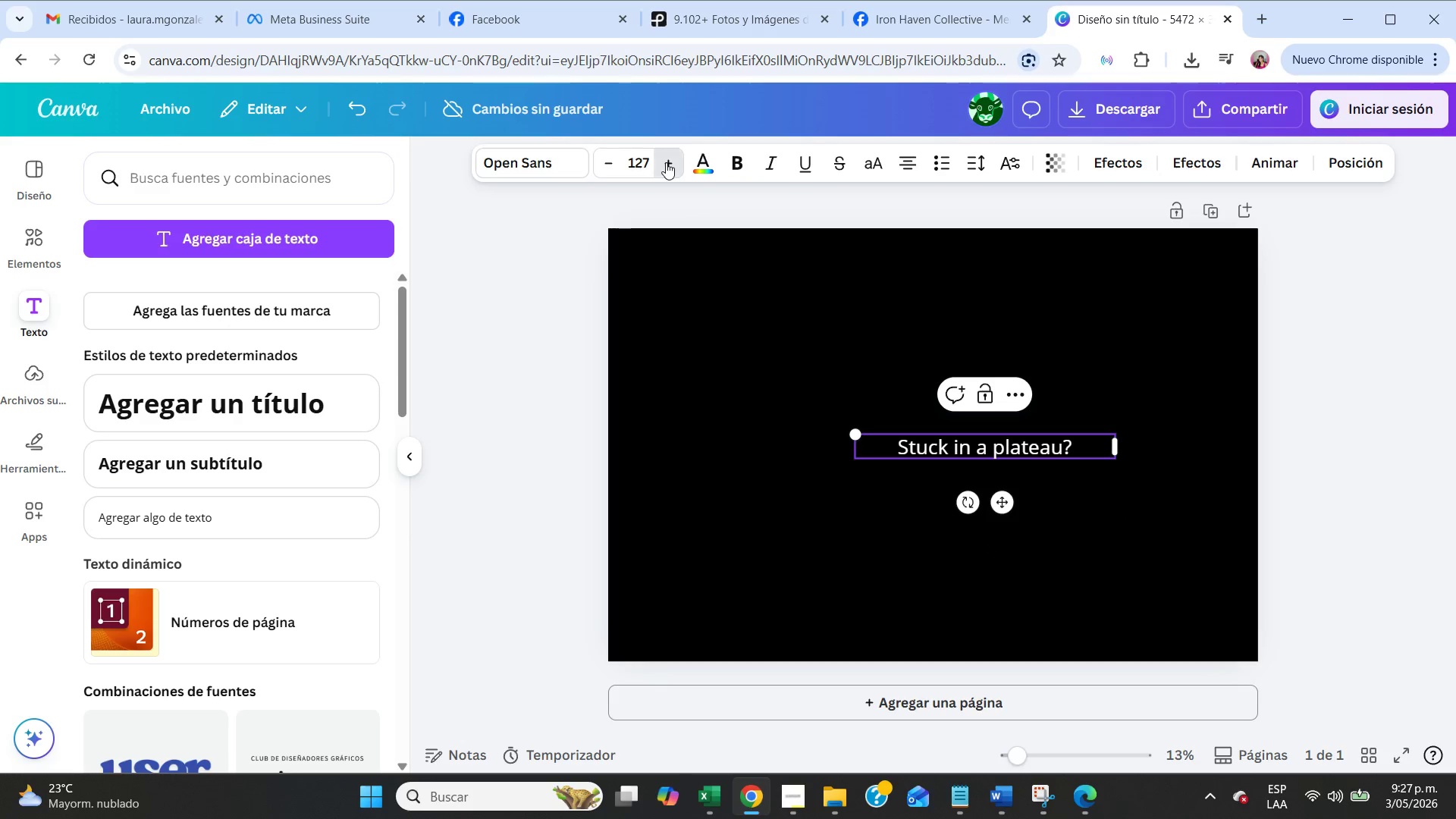 
triple_click([666, 162])
 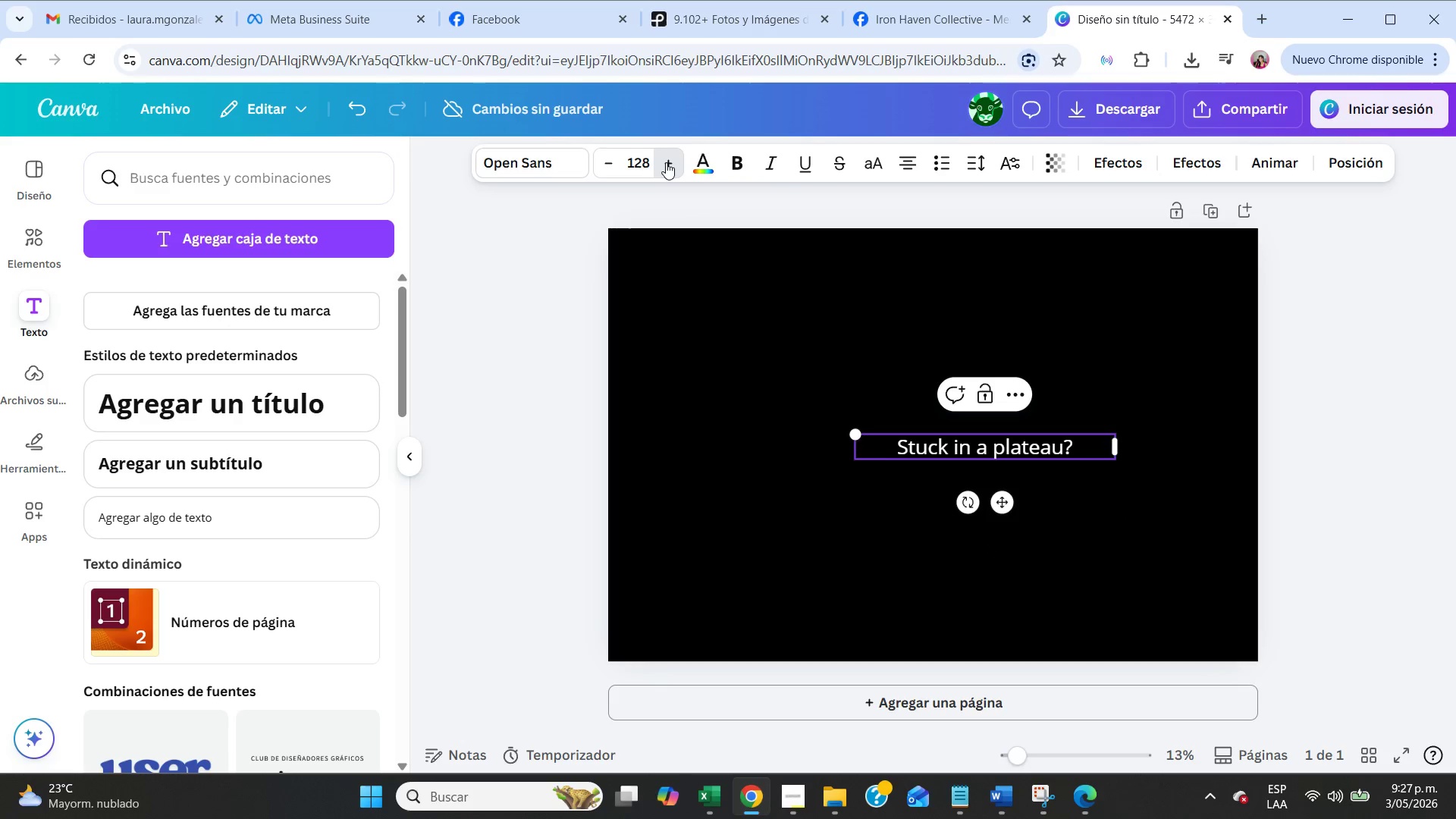 
triple_click([666, 162])
 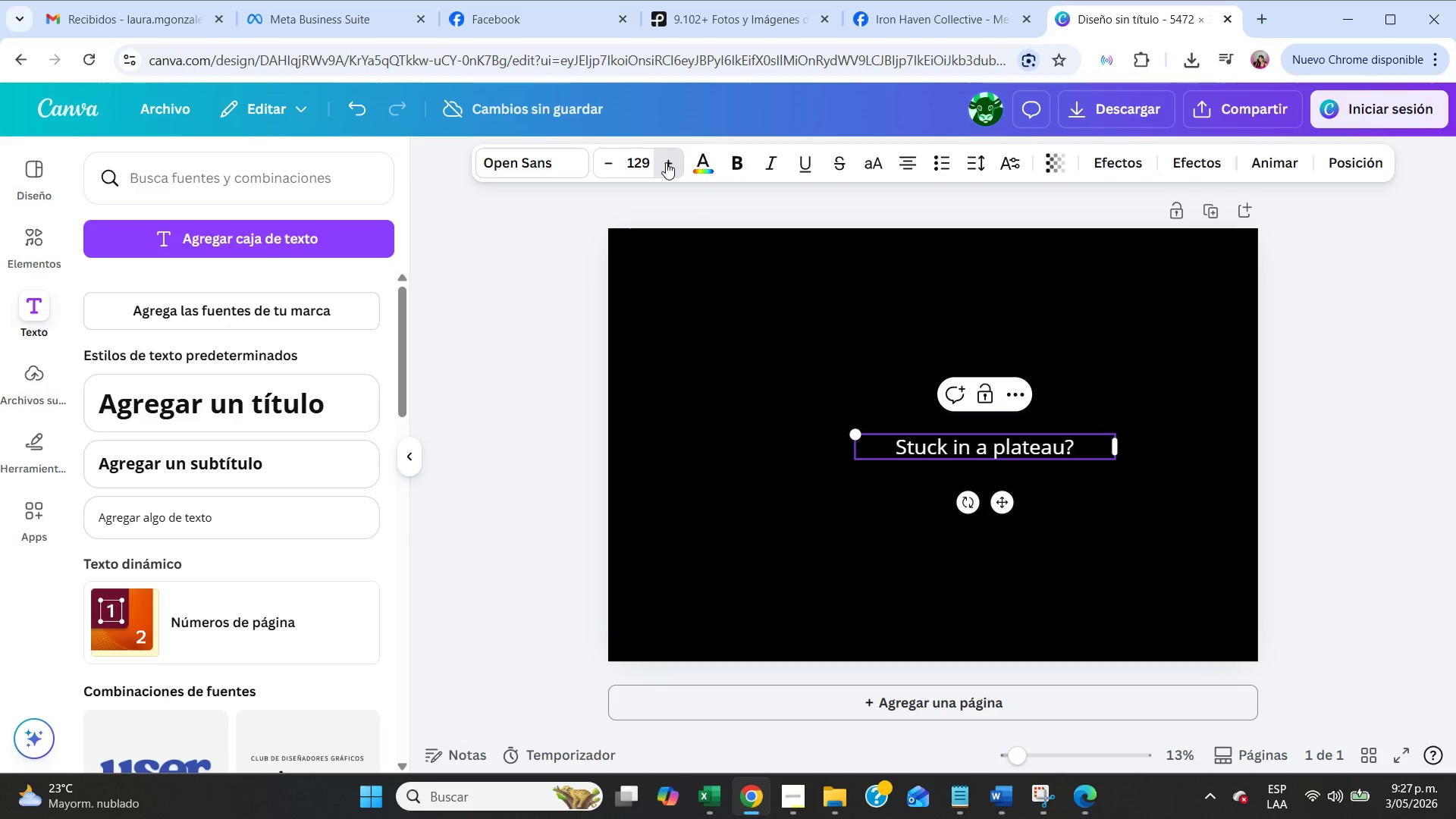 
triple_click([666, 162])
 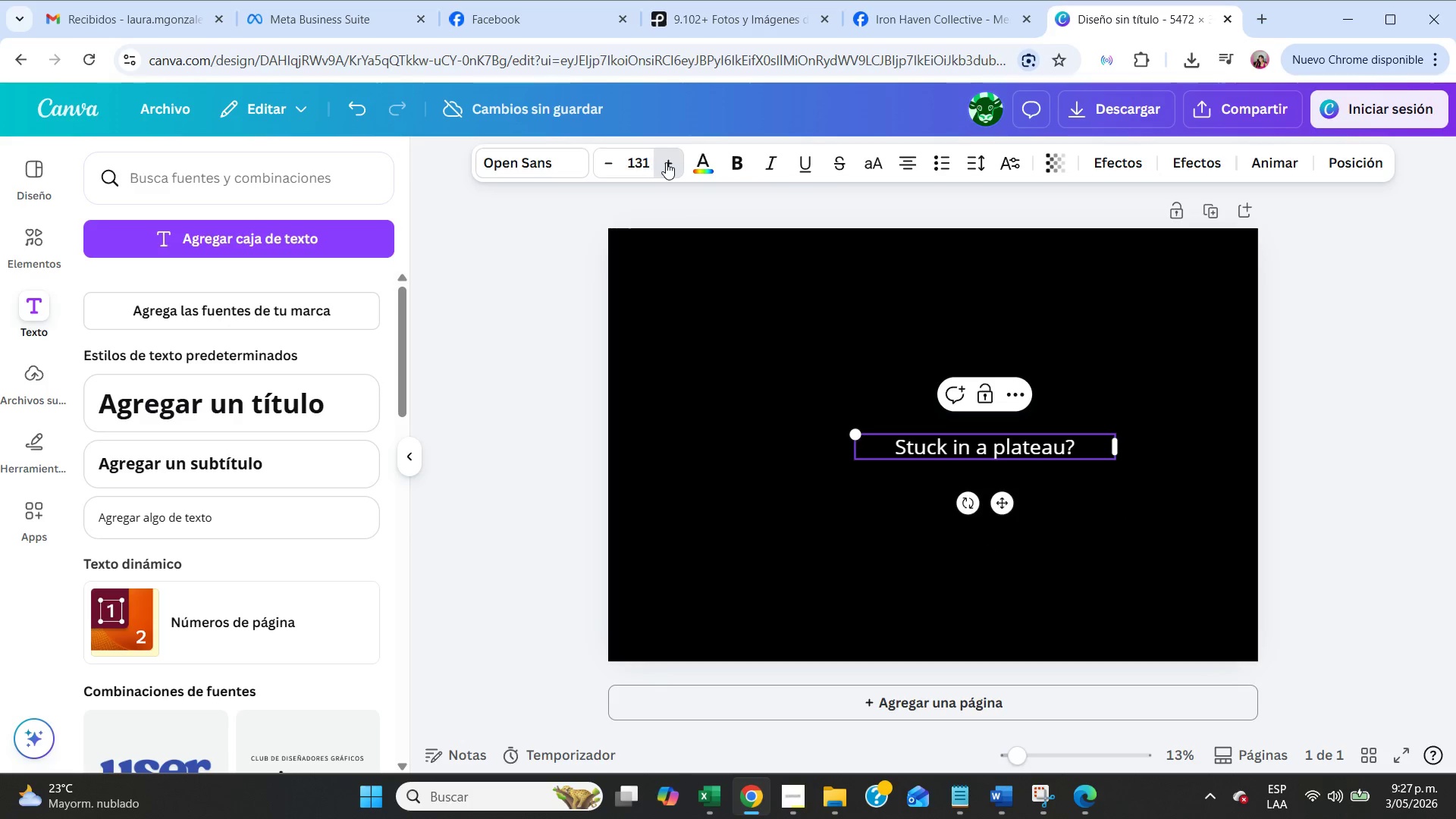 
triple_click([666, 162])
 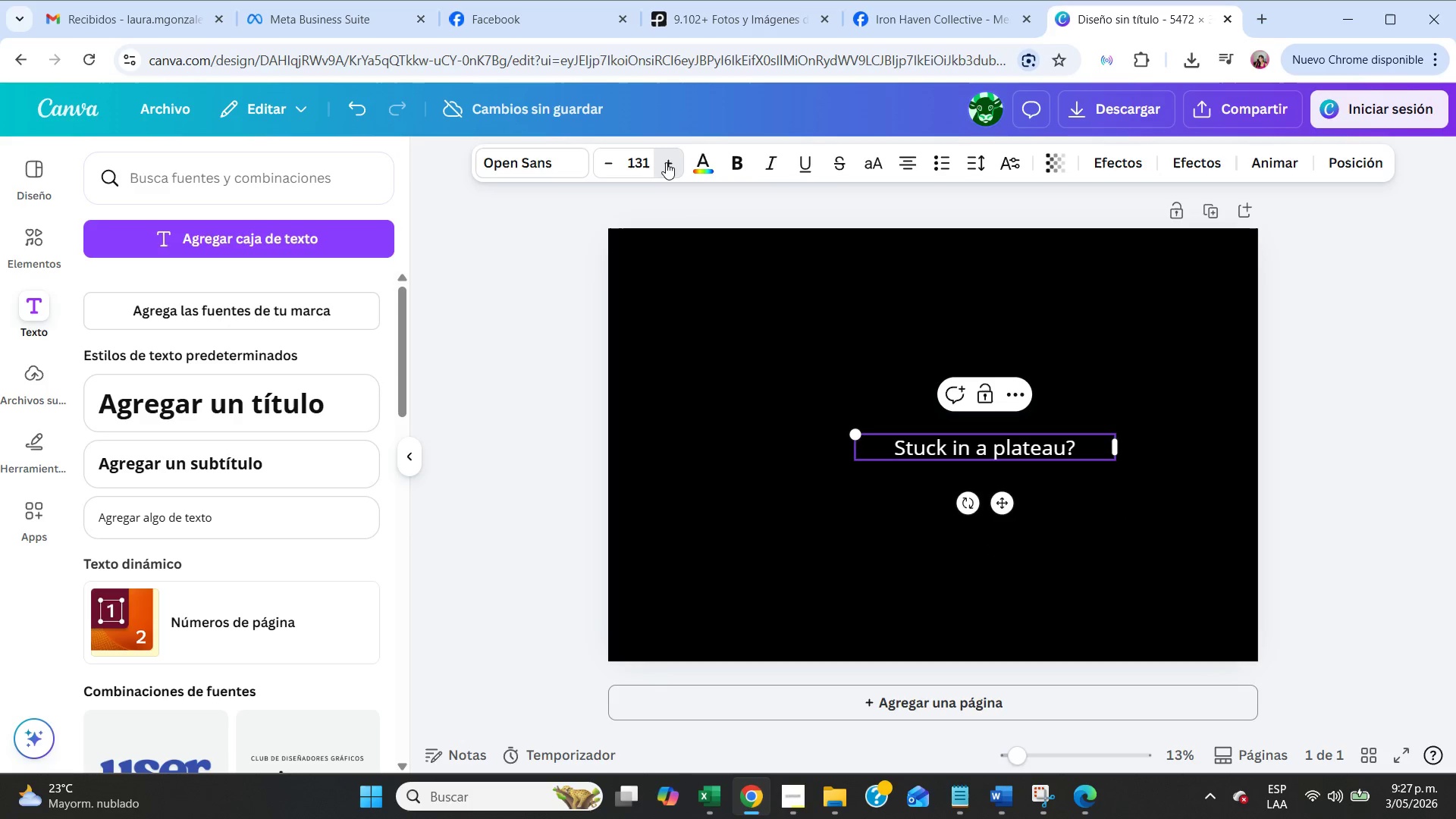 
triple_click([666, 162])
 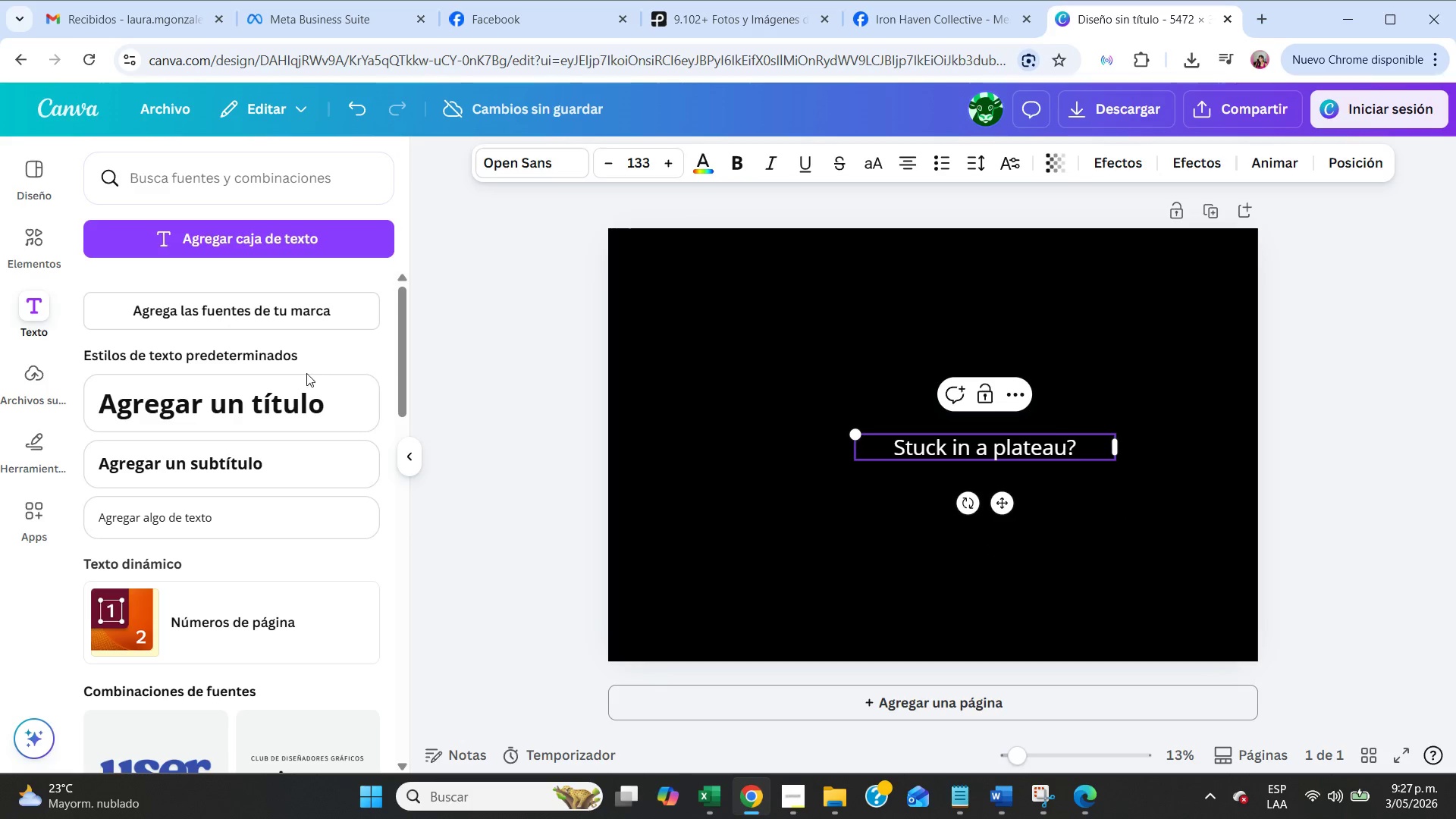 
left_click([283, 411])
 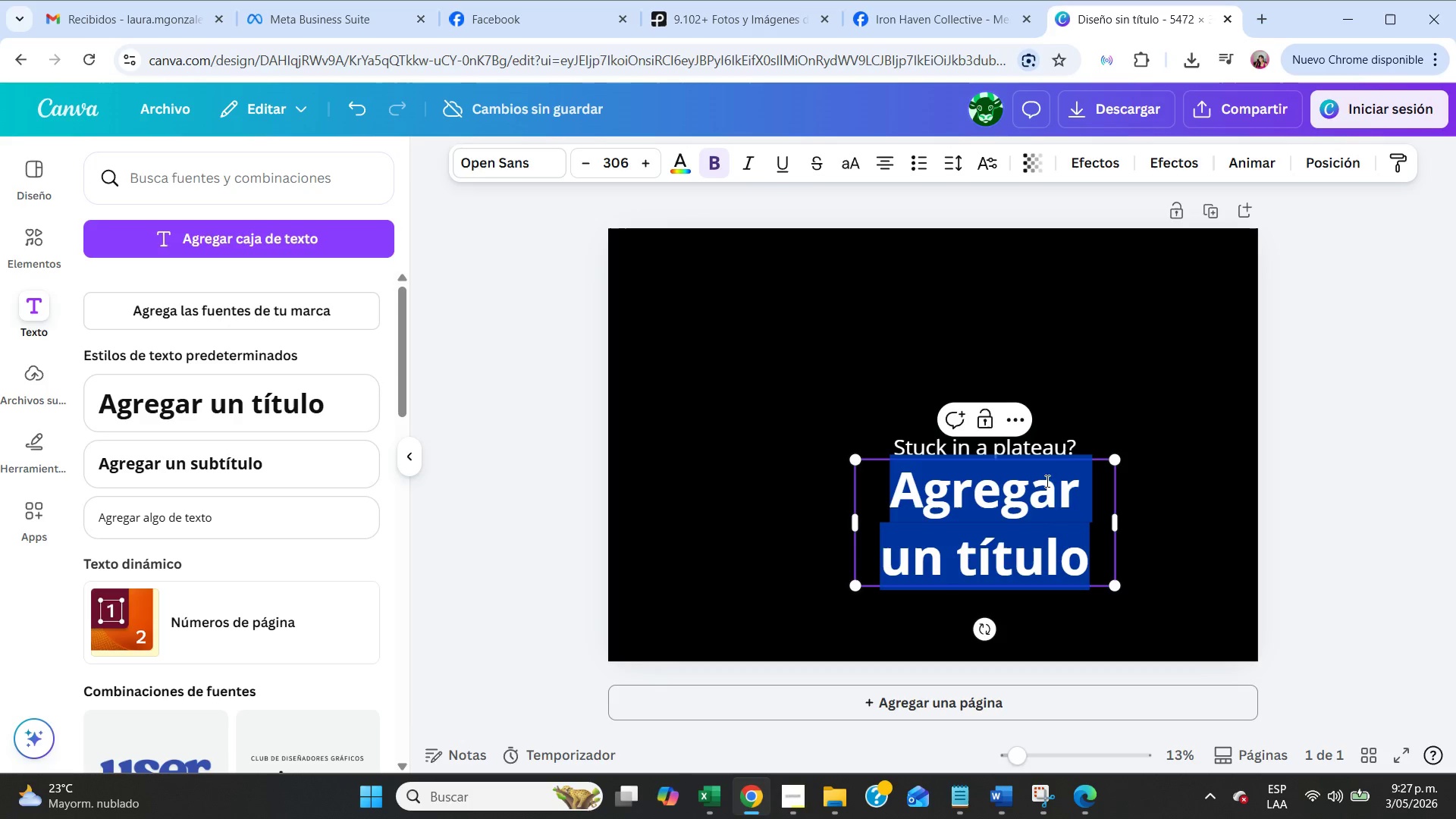 
double_click([1050, 451])
 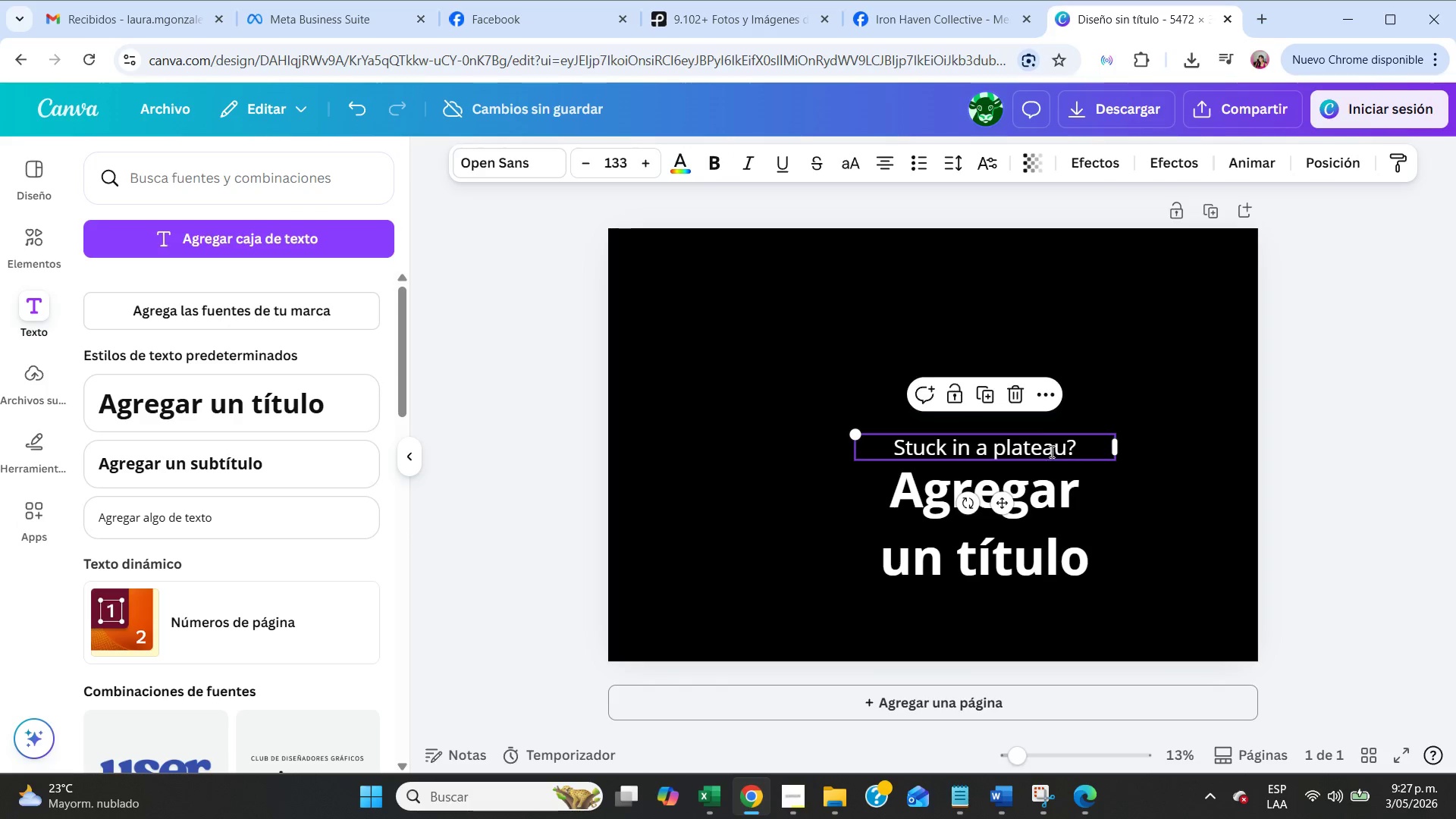 
triple_click([1050, 451])
 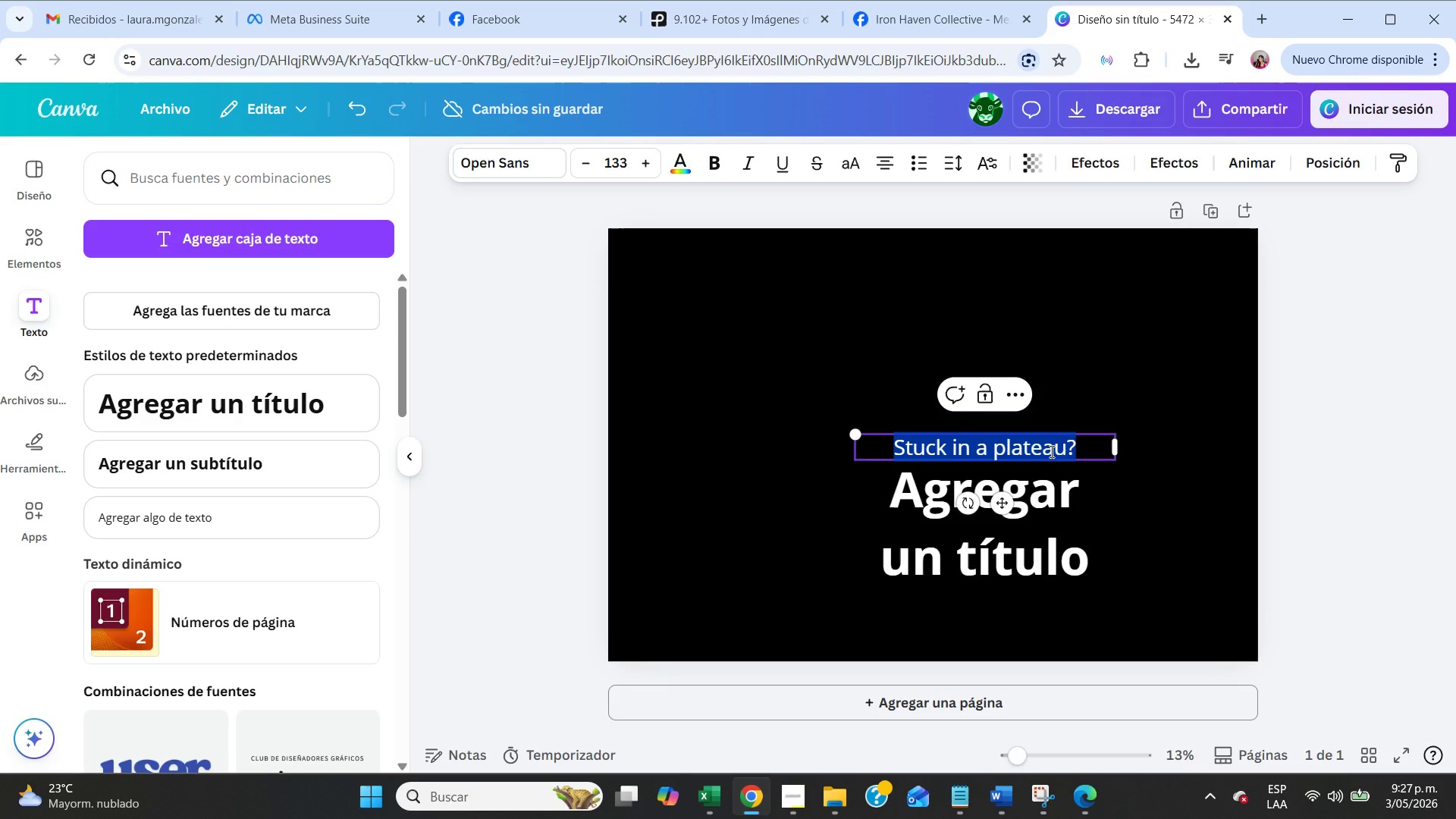 
key(Control+C)
 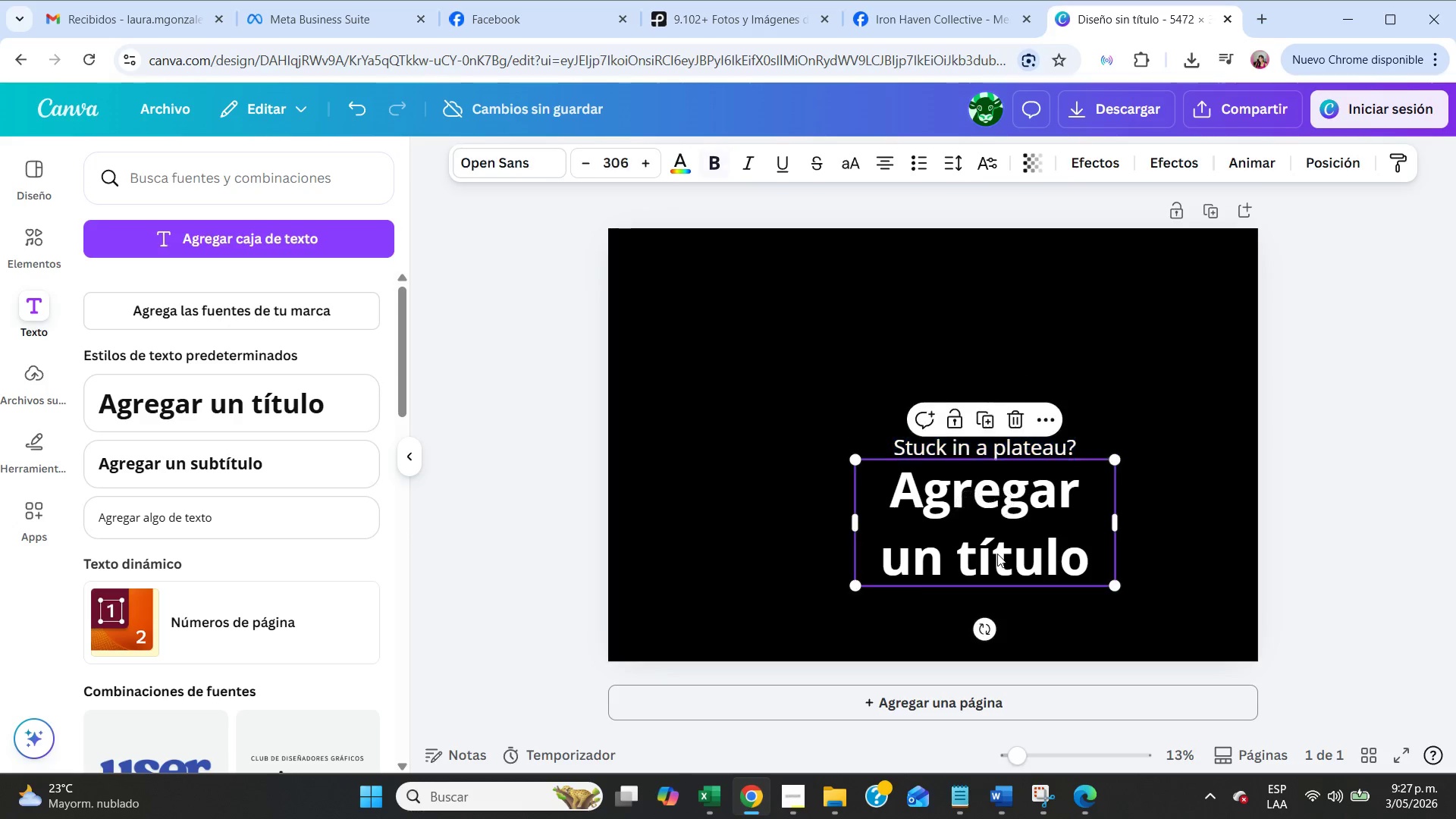 
double_click([997, 554])
 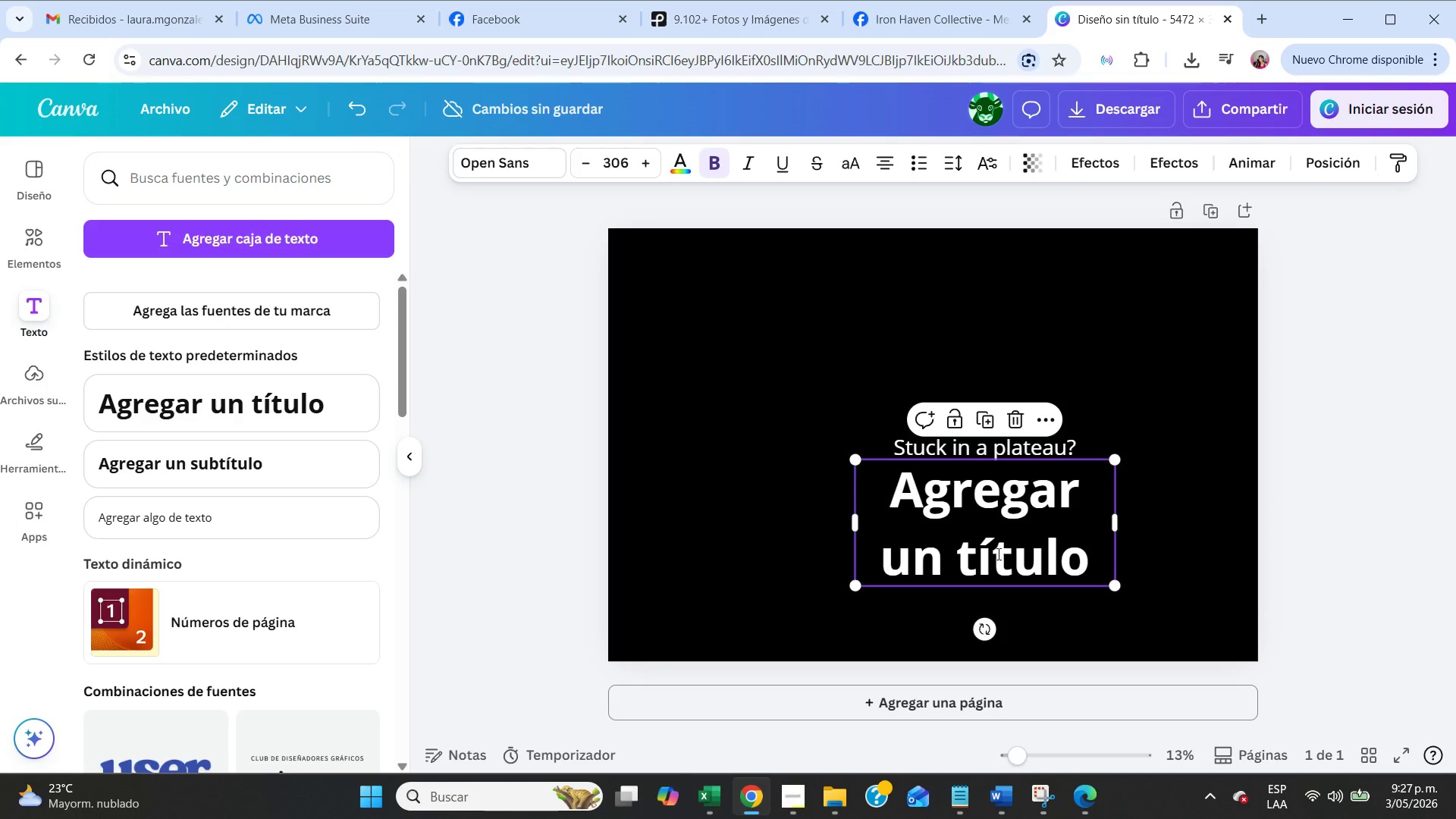 
triple_click([997, 554])
 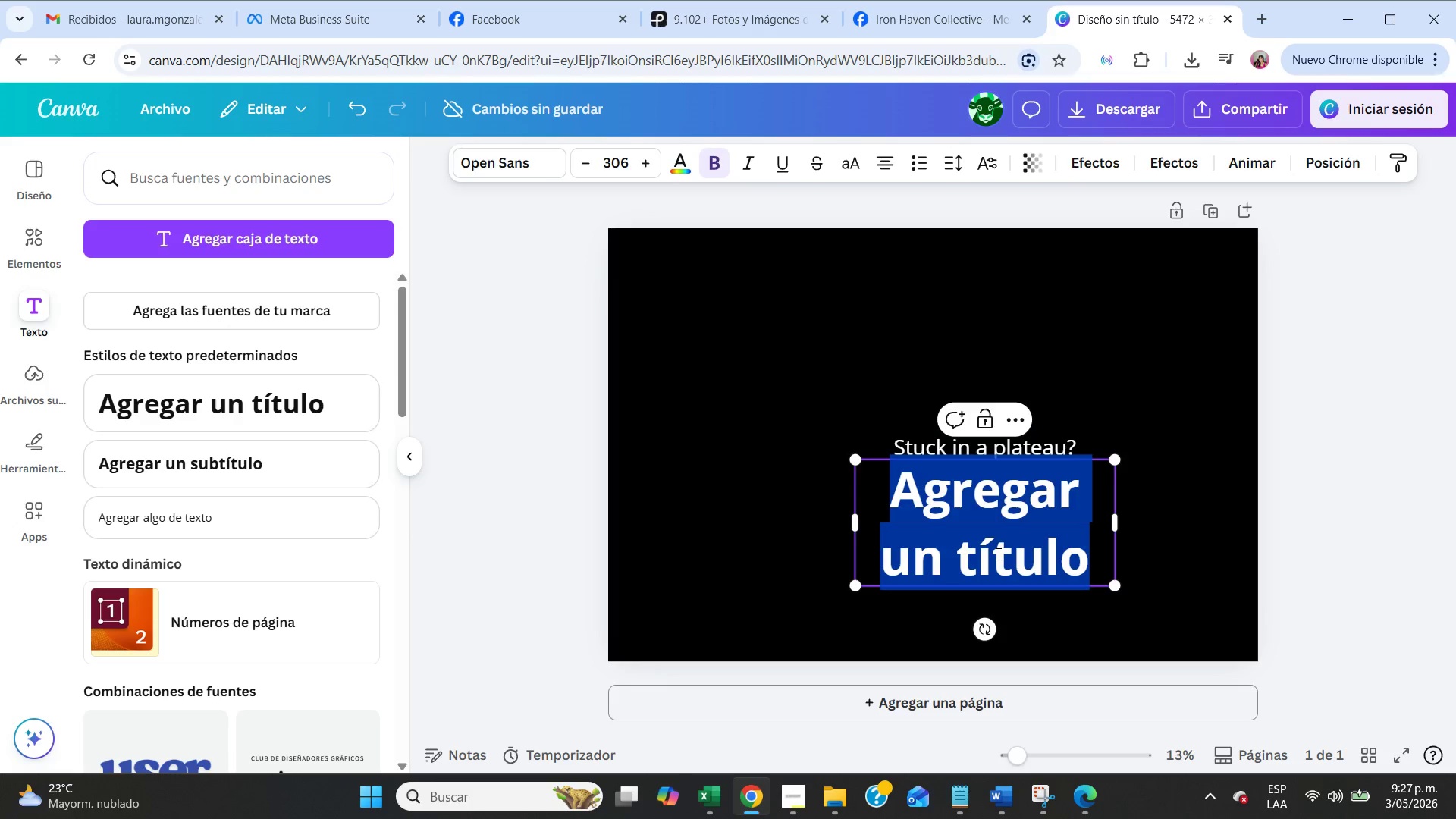 
key(Control+ControlLeft)
 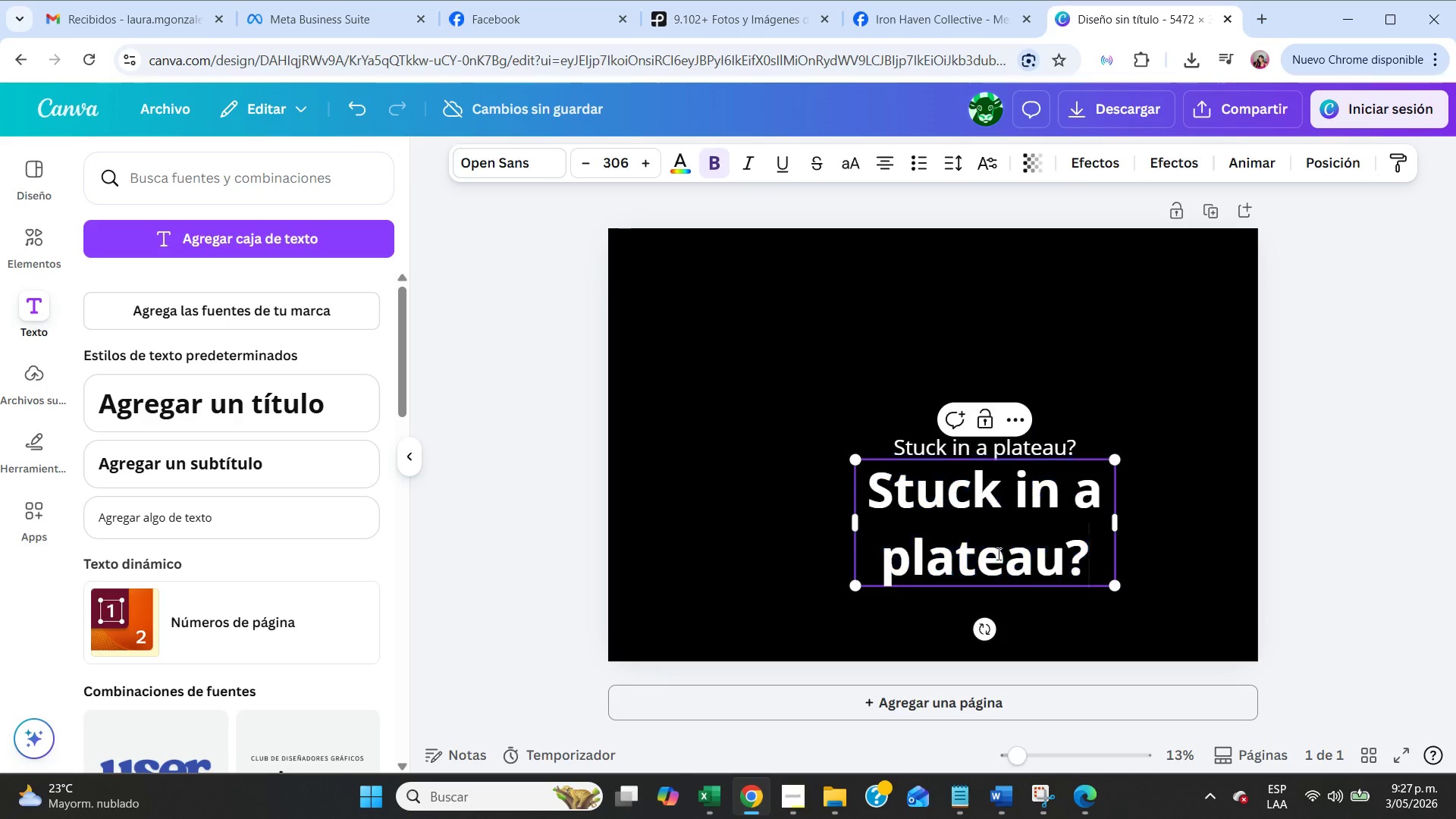 
key(Control+V)
 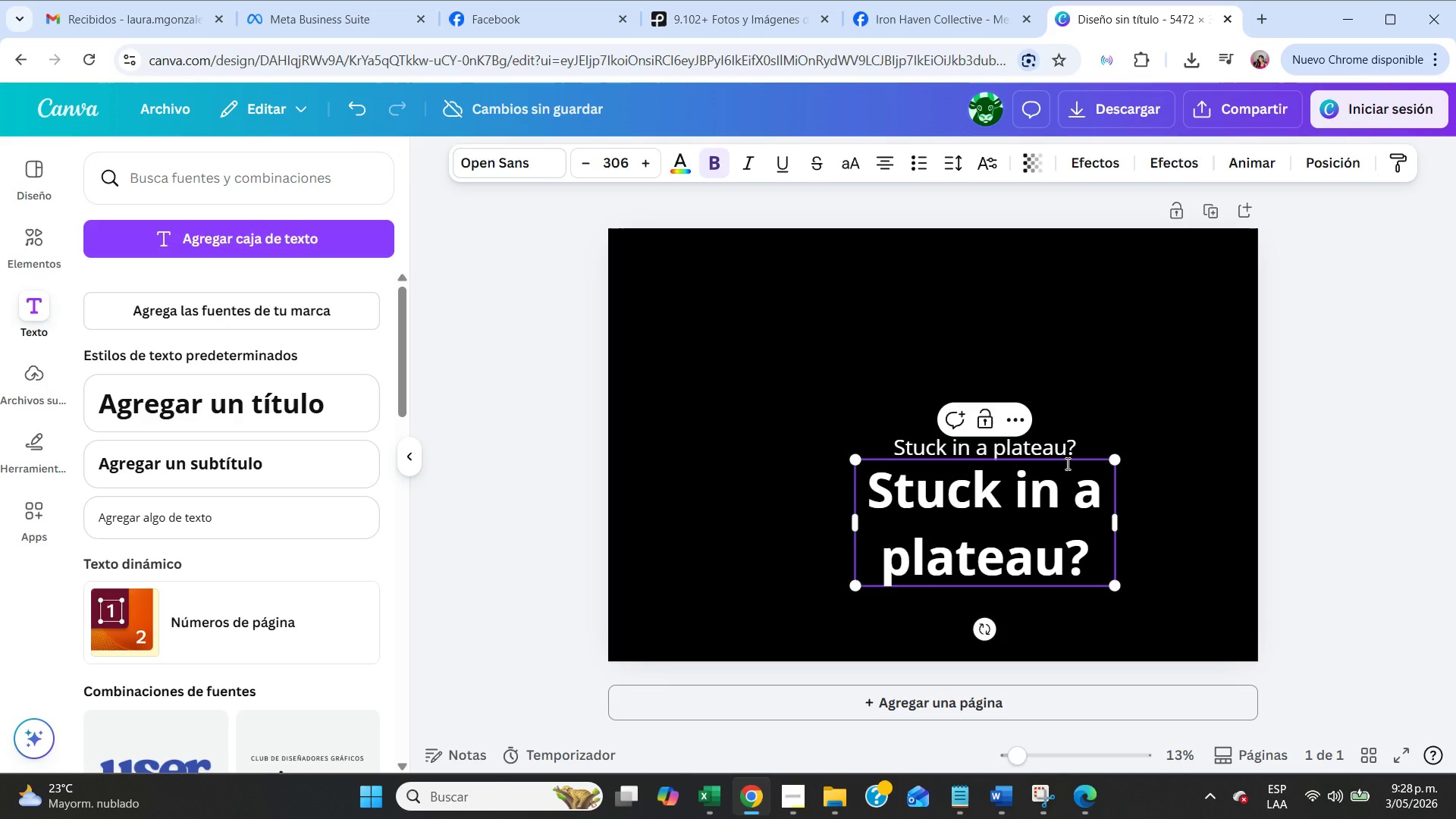 
left_click_drag(start_coordinate=[1068, 460], to_coordinate=[964, 382])
 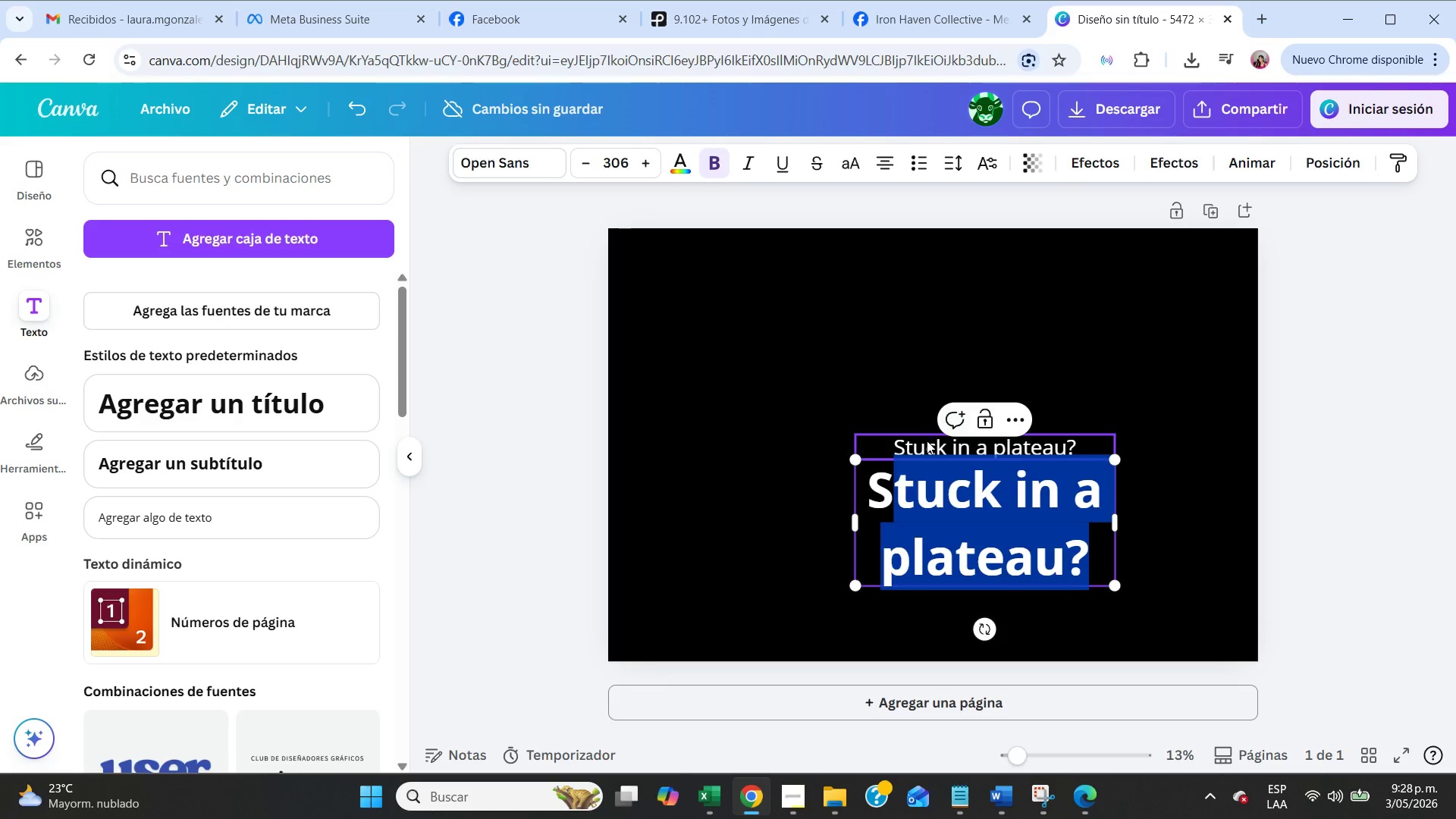 
left_click([927, 441])
 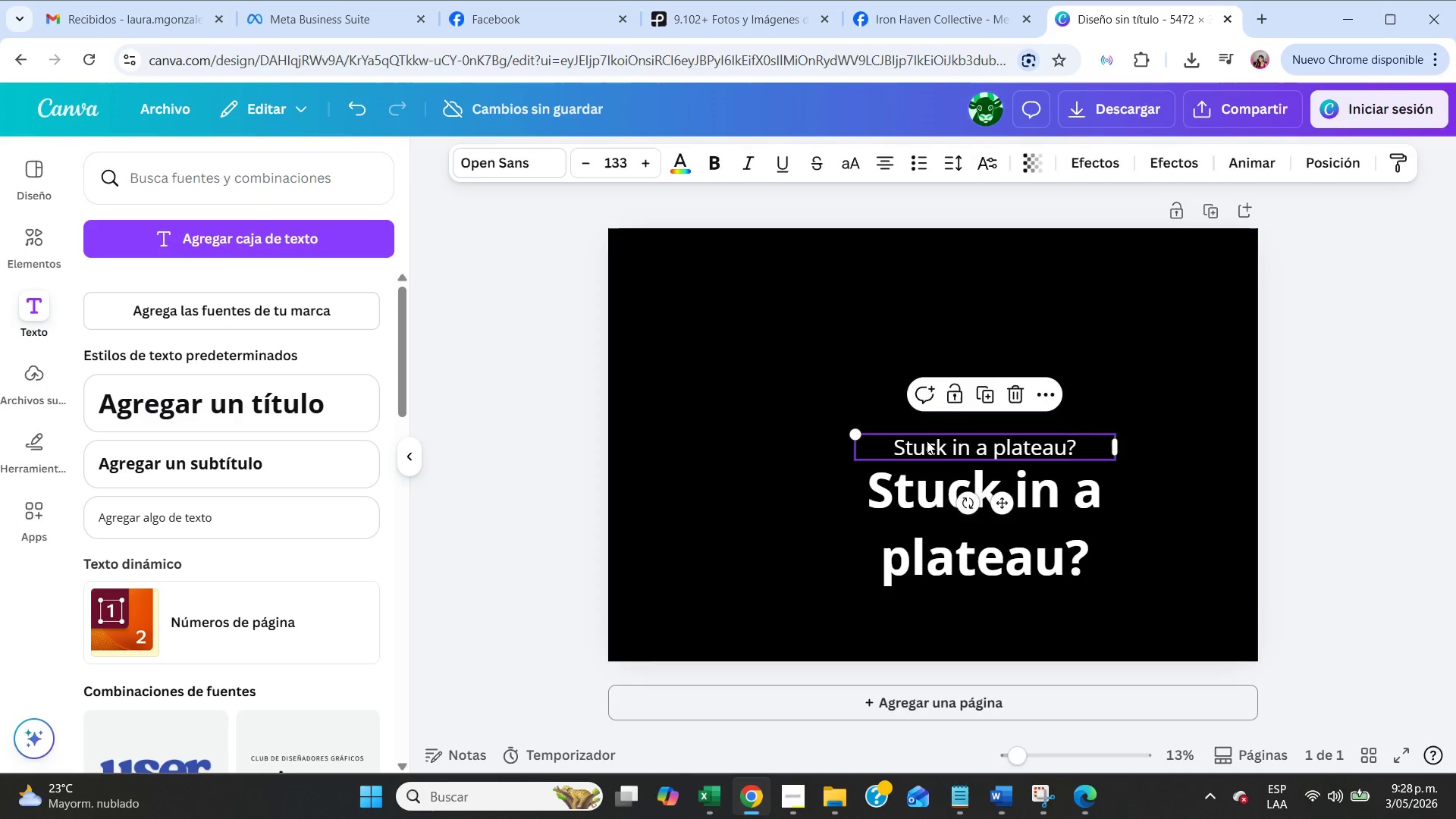 
key(Delete)
 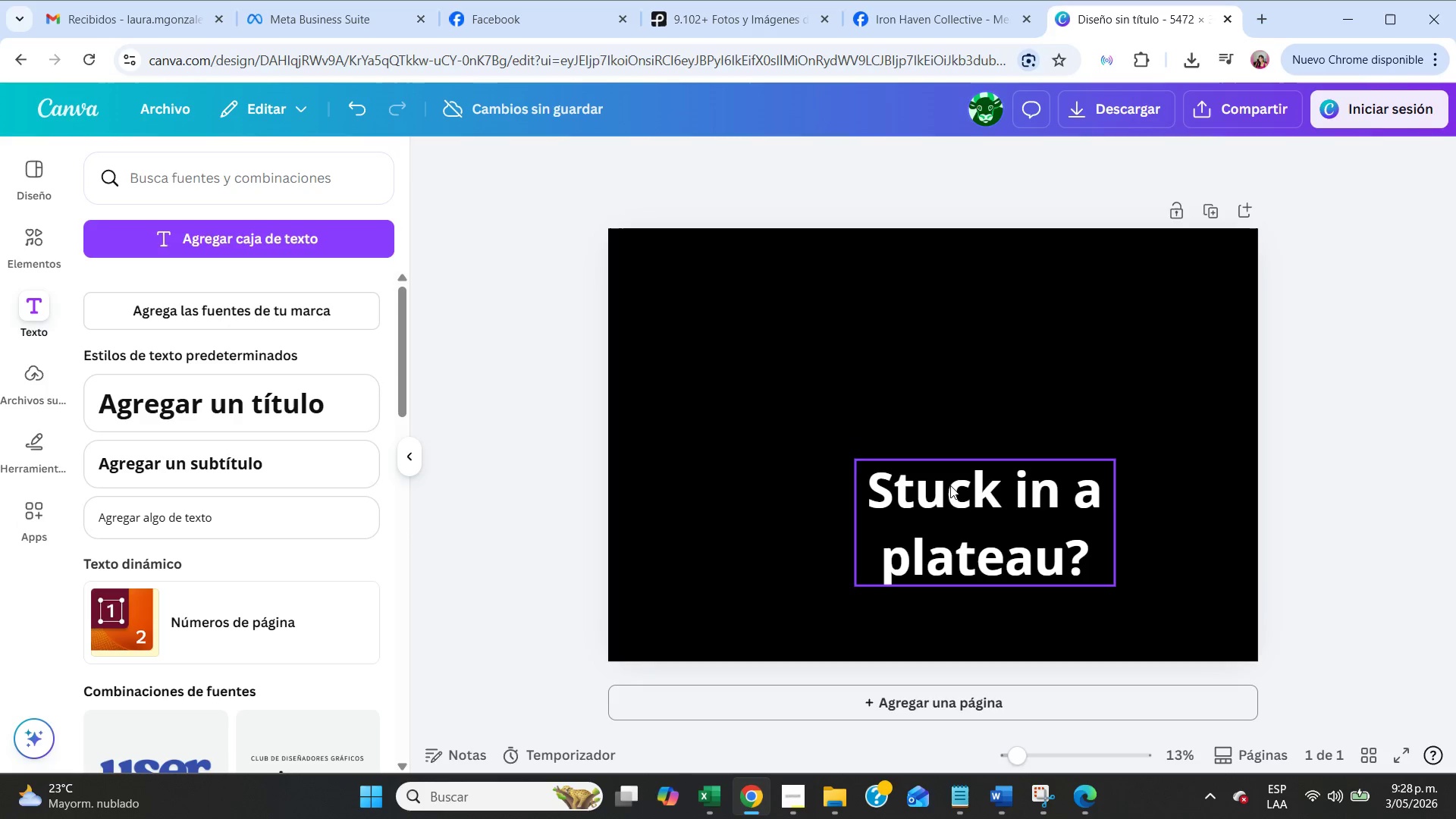 
left_click_drag(start_coordinate=[951, 487], to_coordinate=[895, 413])
 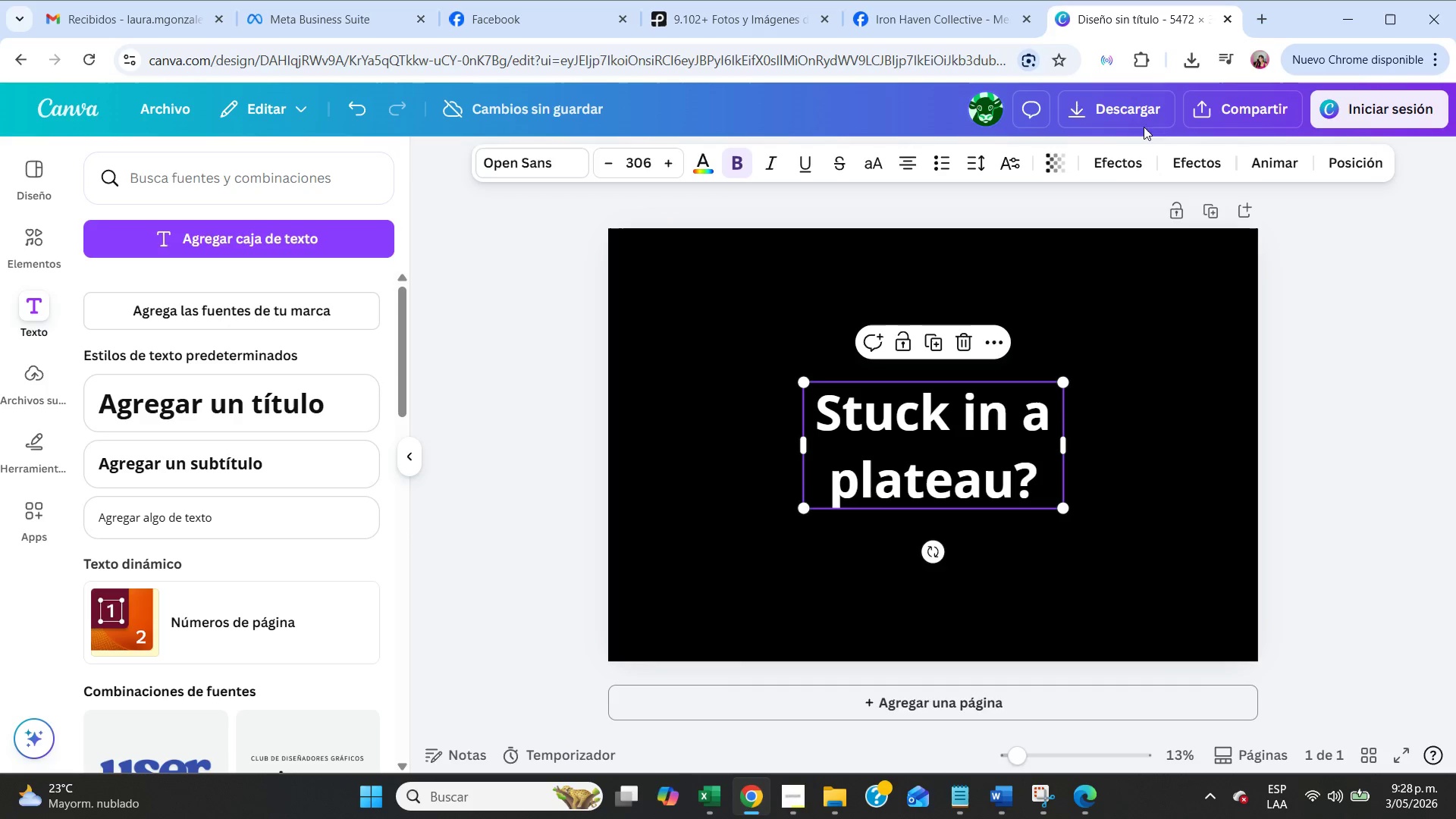 
left_click([1134, 117])
 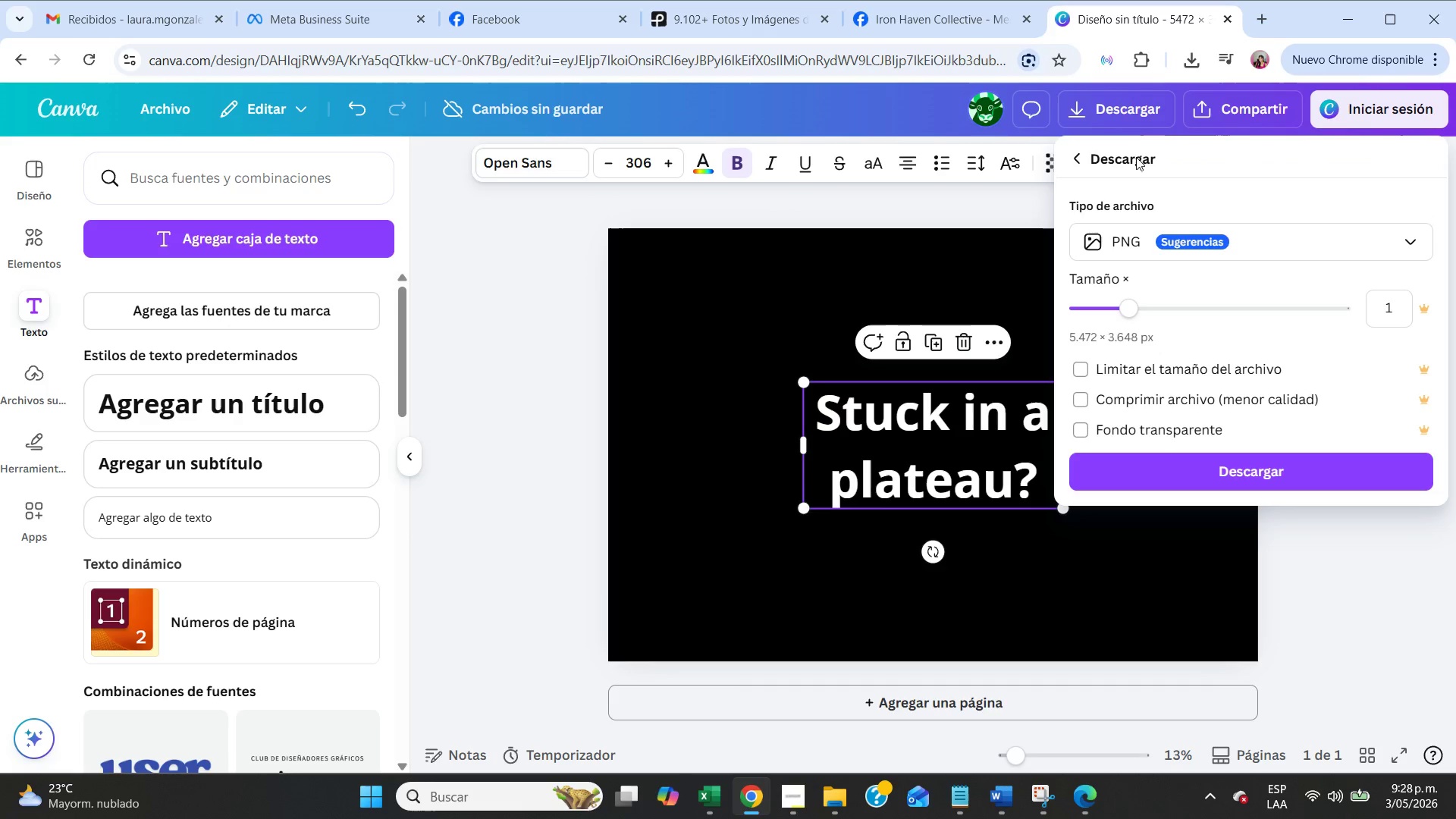 
left_click([1156, 238])
 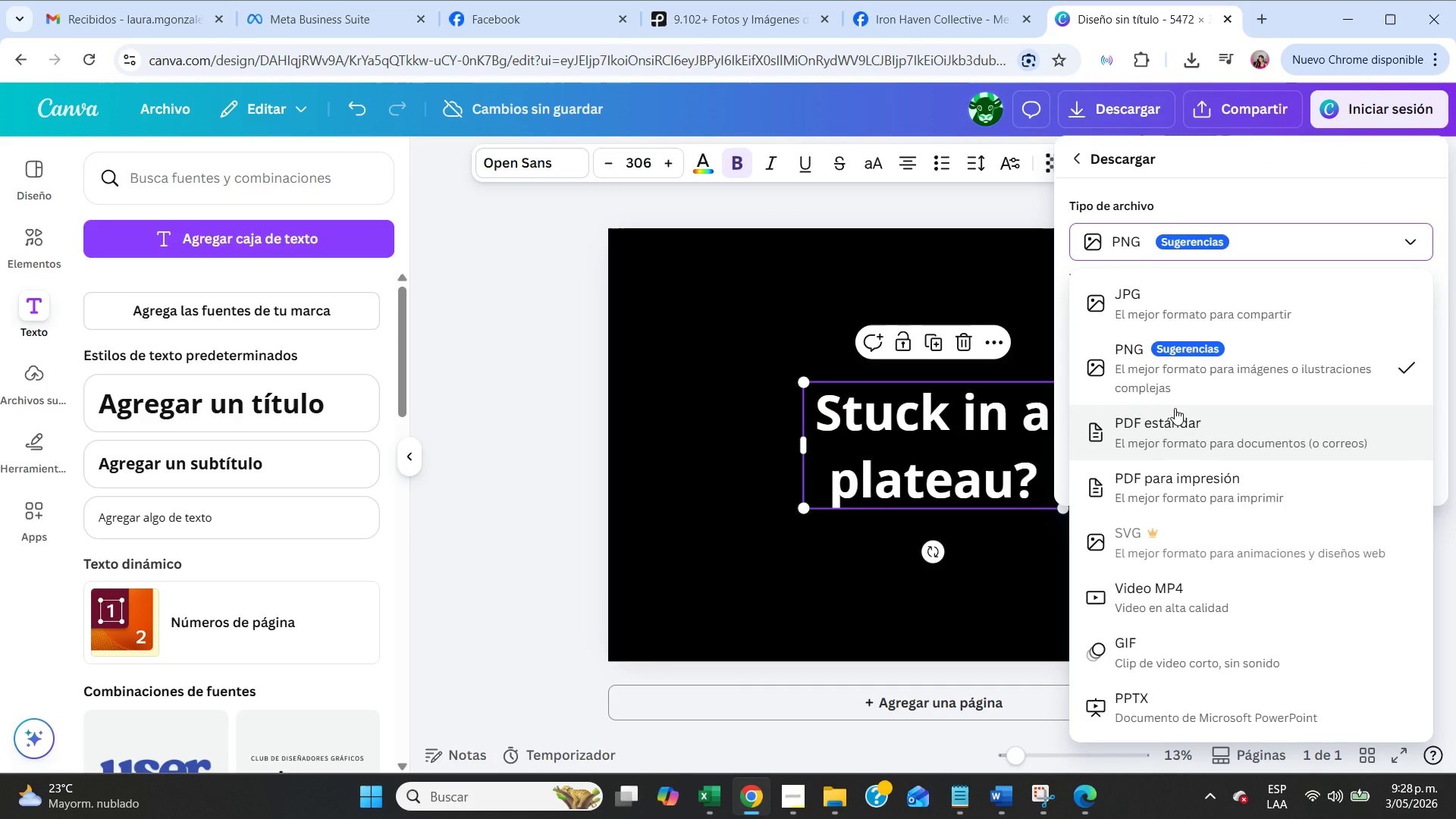 
left_click([1151, 303])
 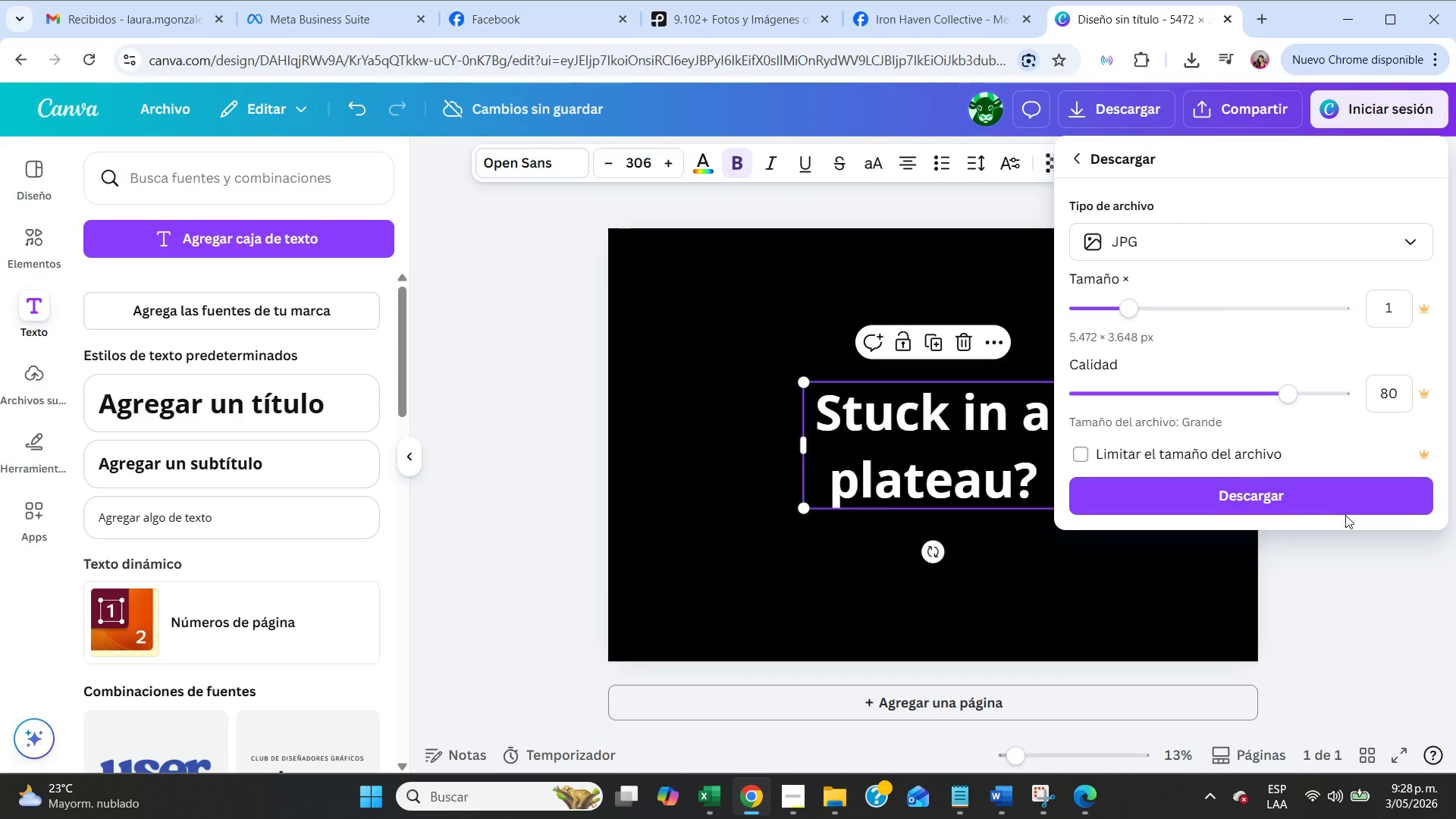 
left_click([1343, 504])
 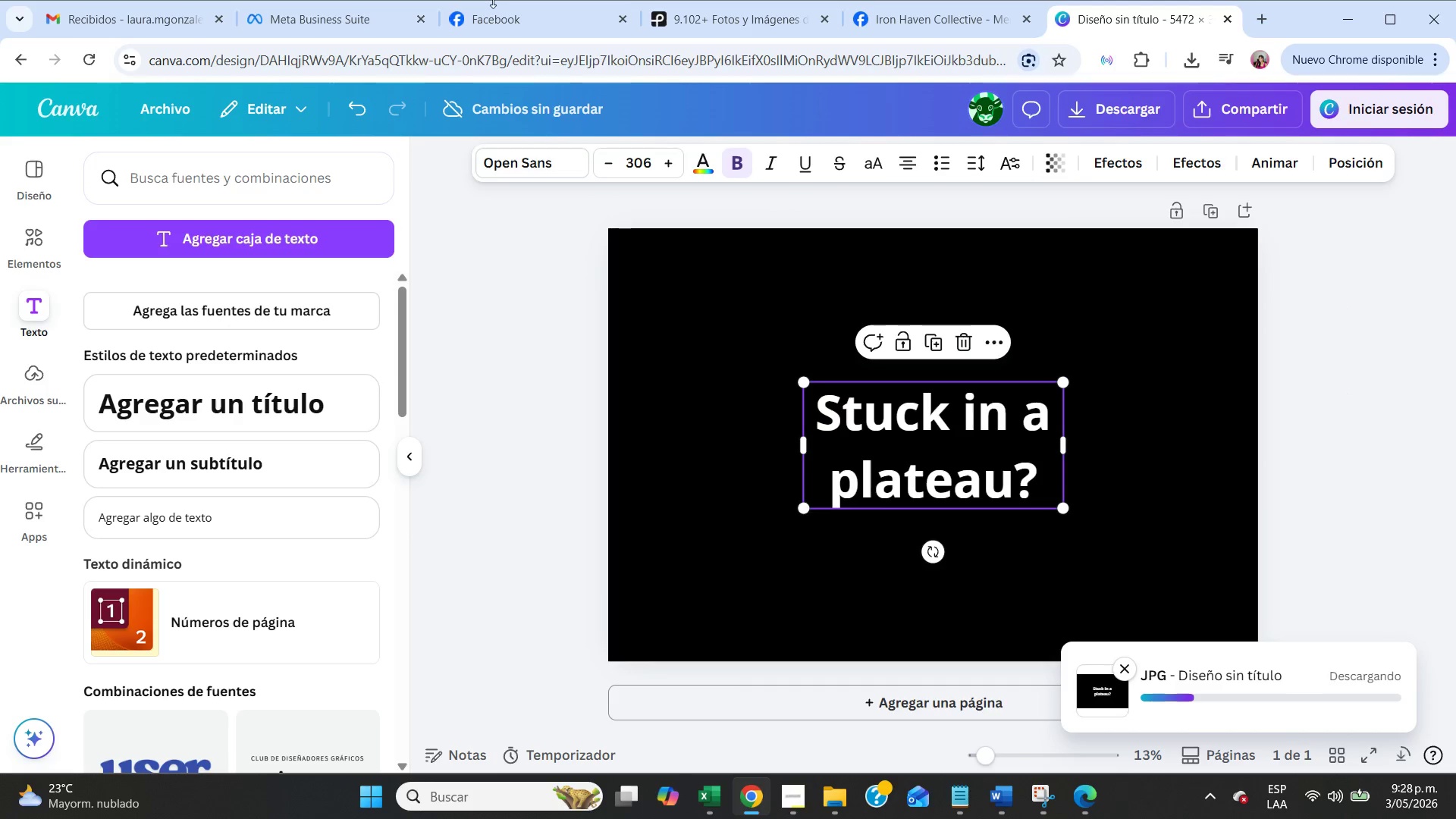 
left_click([369, 14])
 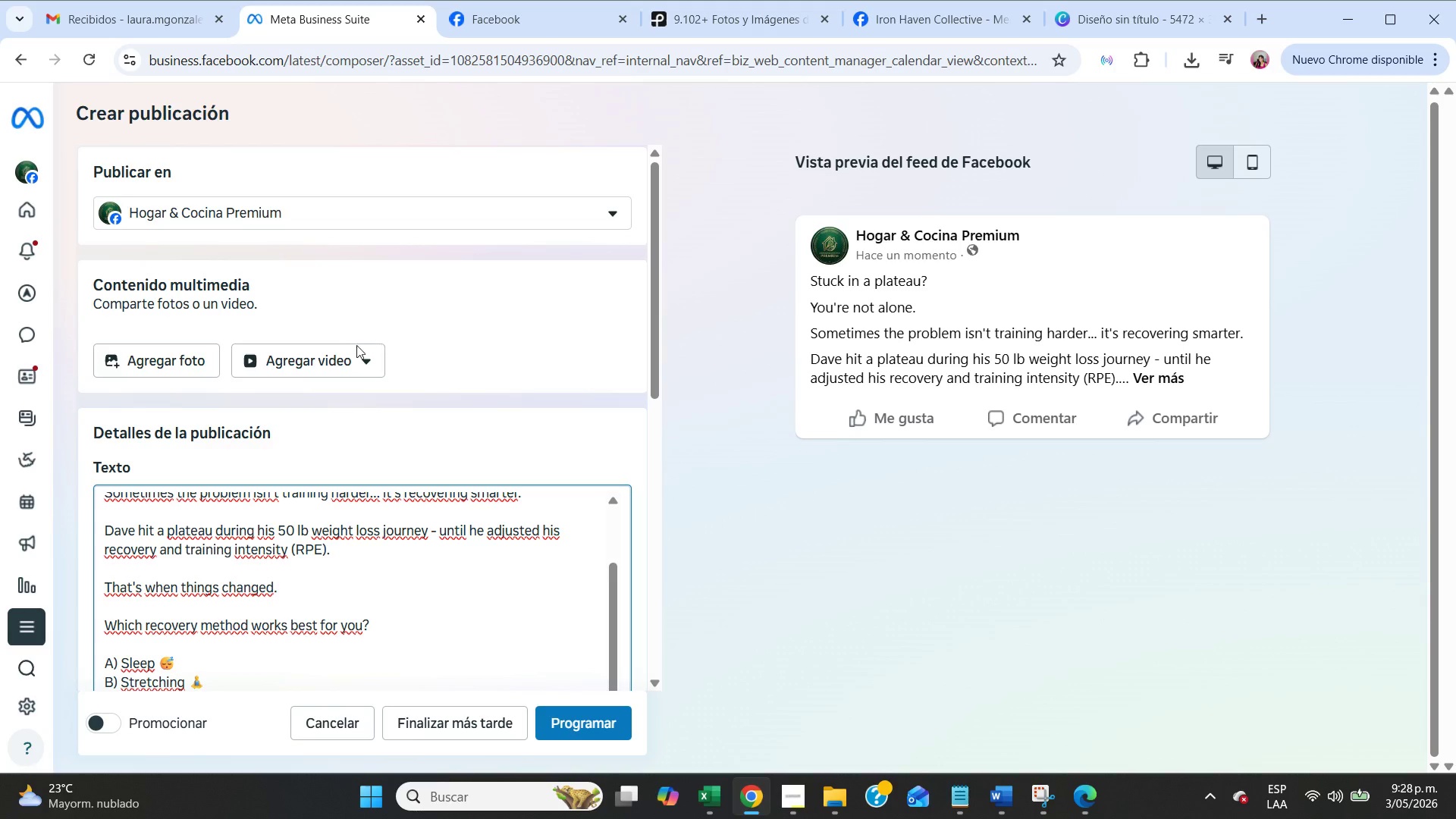 
left_click([133, 353])
 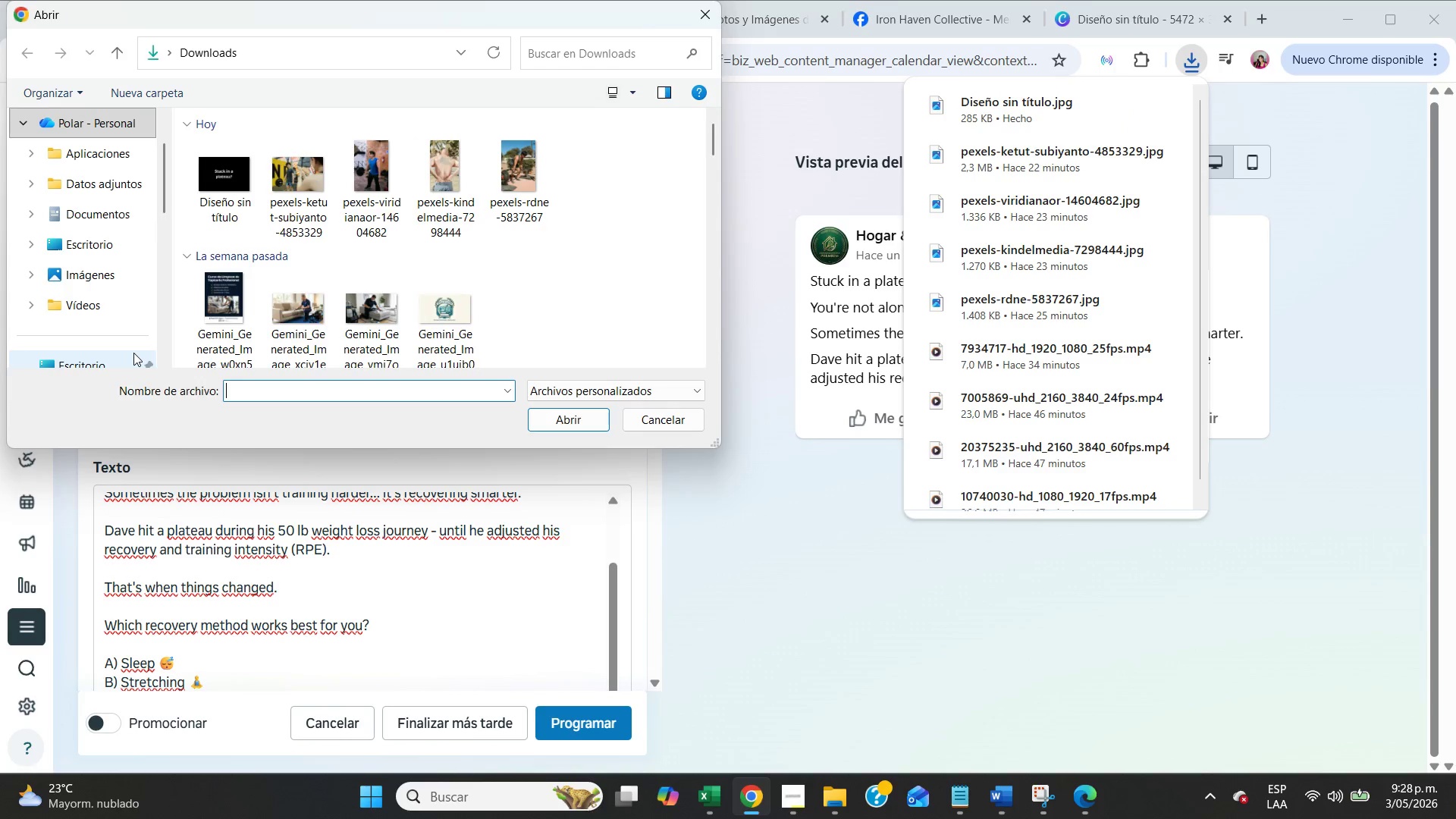 
left_click([194, 199])
 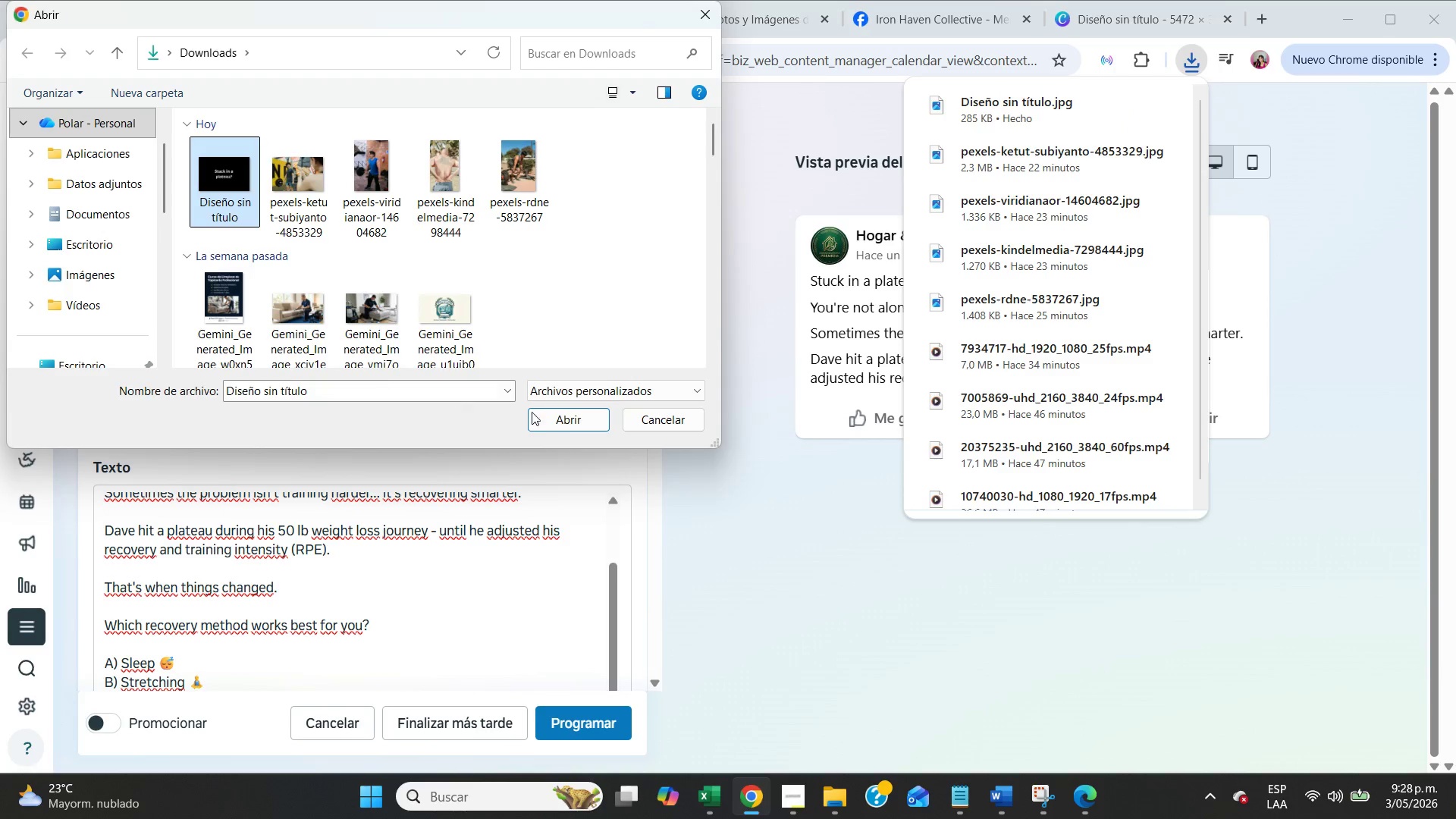 
left_click([554, 413])
 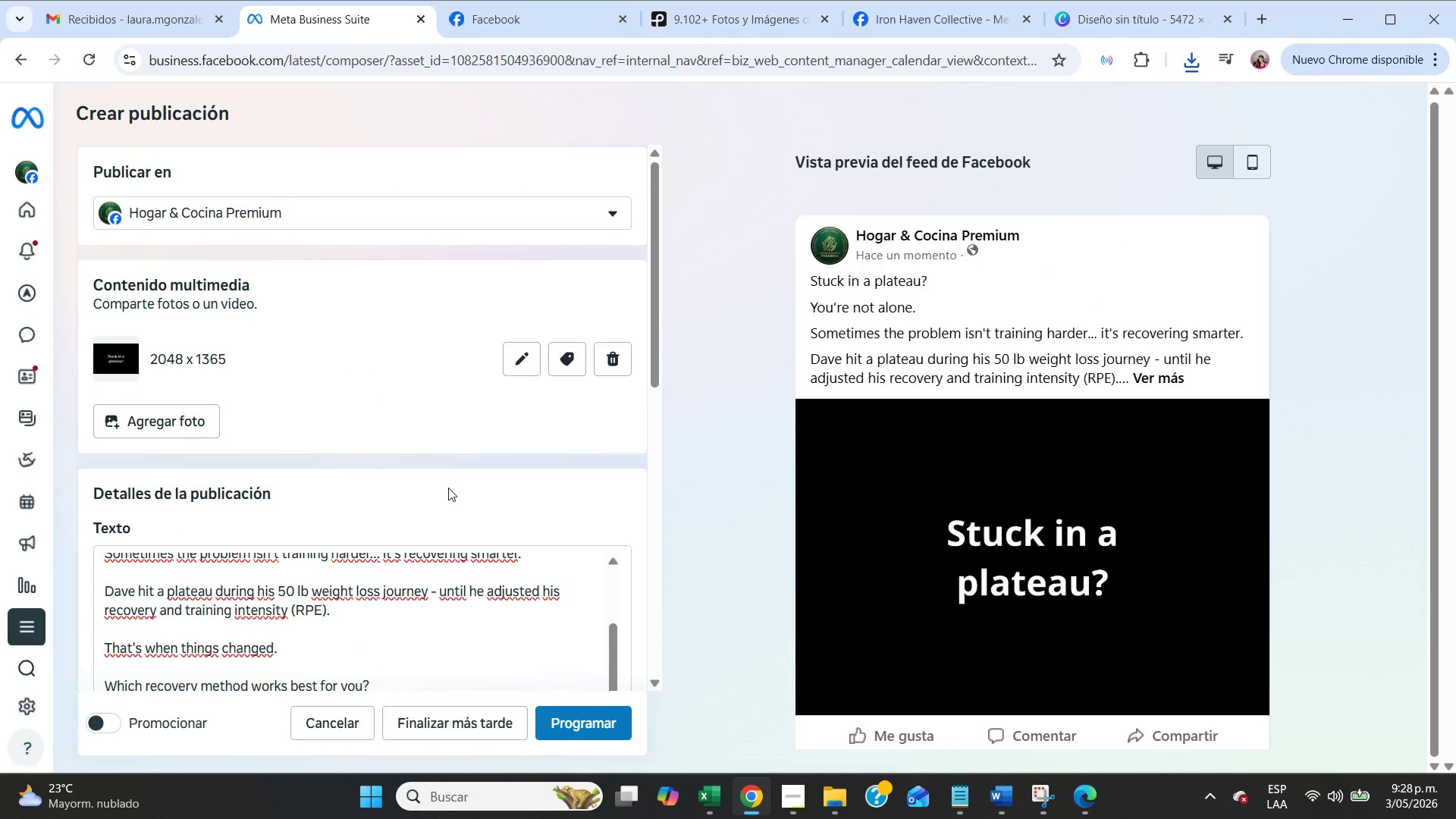 
scroll: coordinate [425, 463], scroll_direction: down, amount: 8.0
 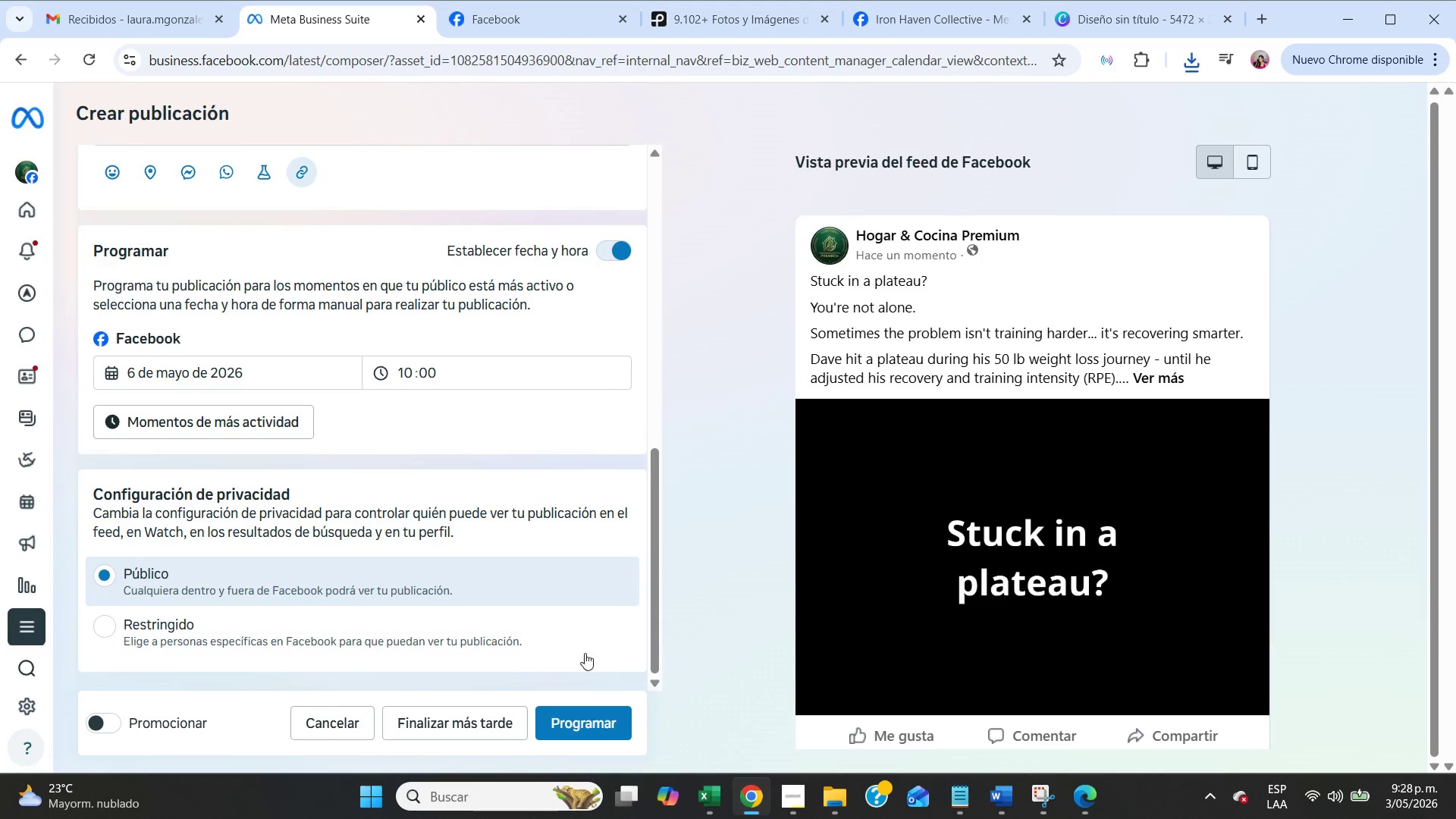 
left_click([571, 709])
 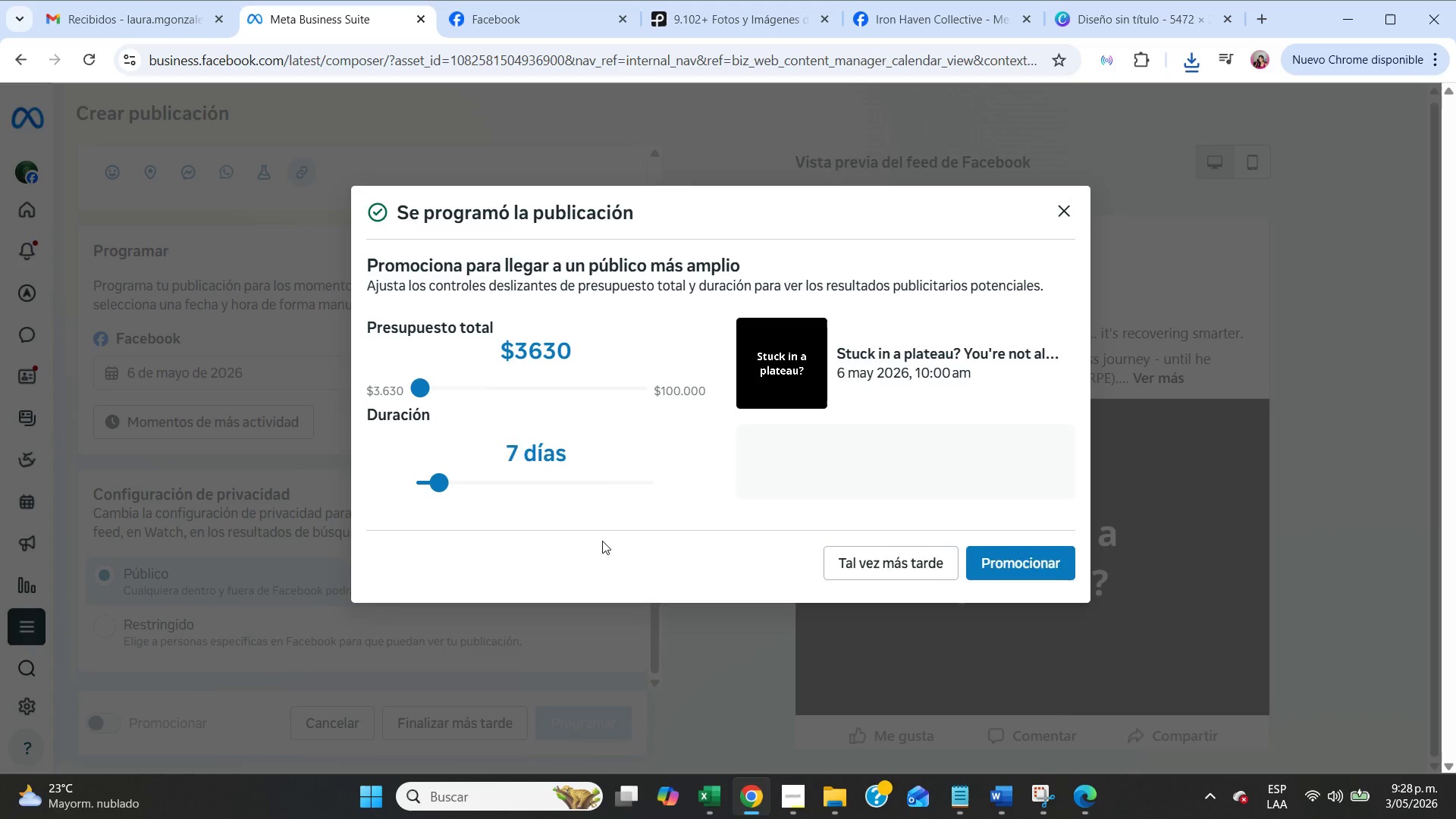 
wait(5.95)
 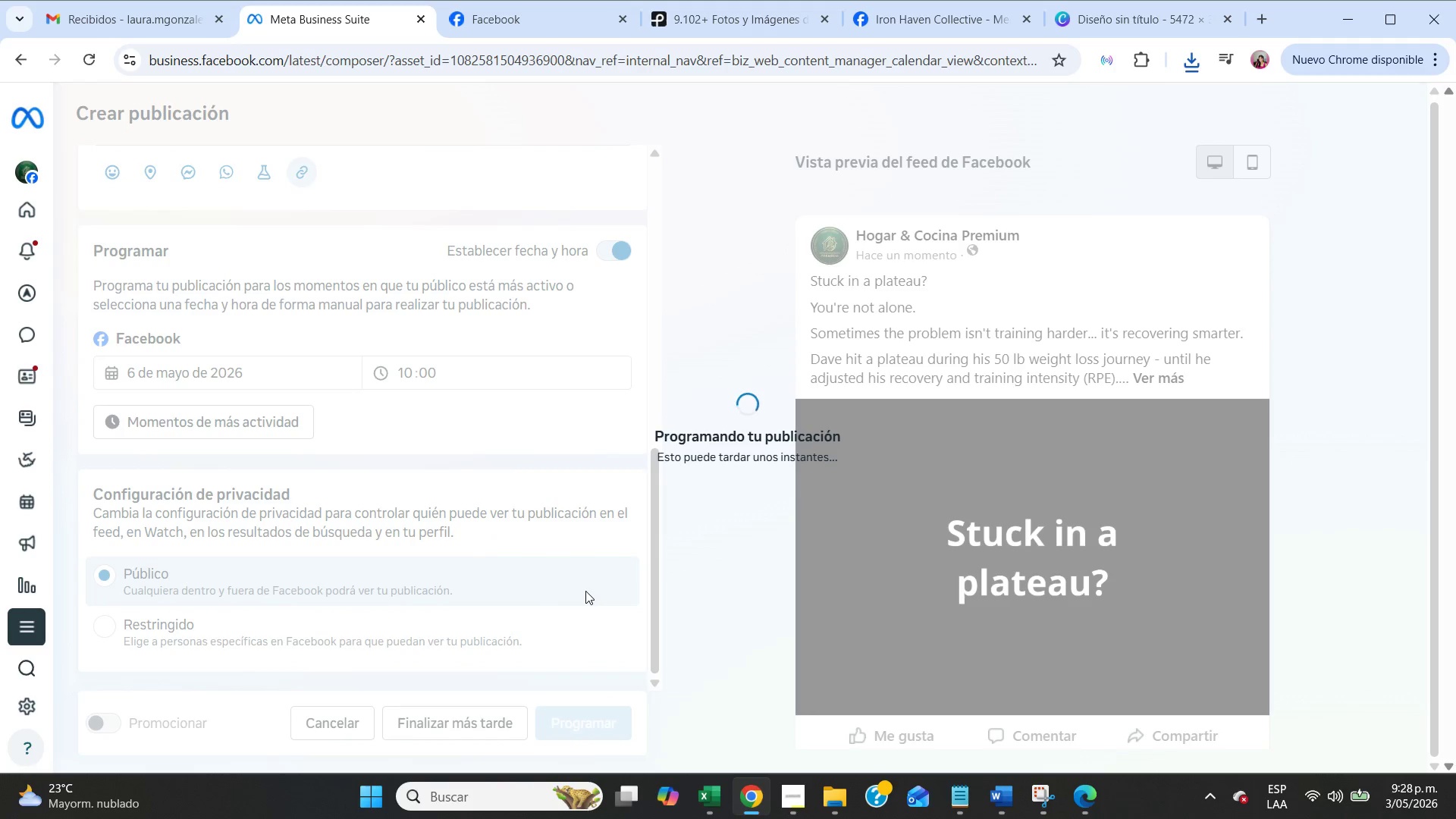 
left_click([864, 587])
 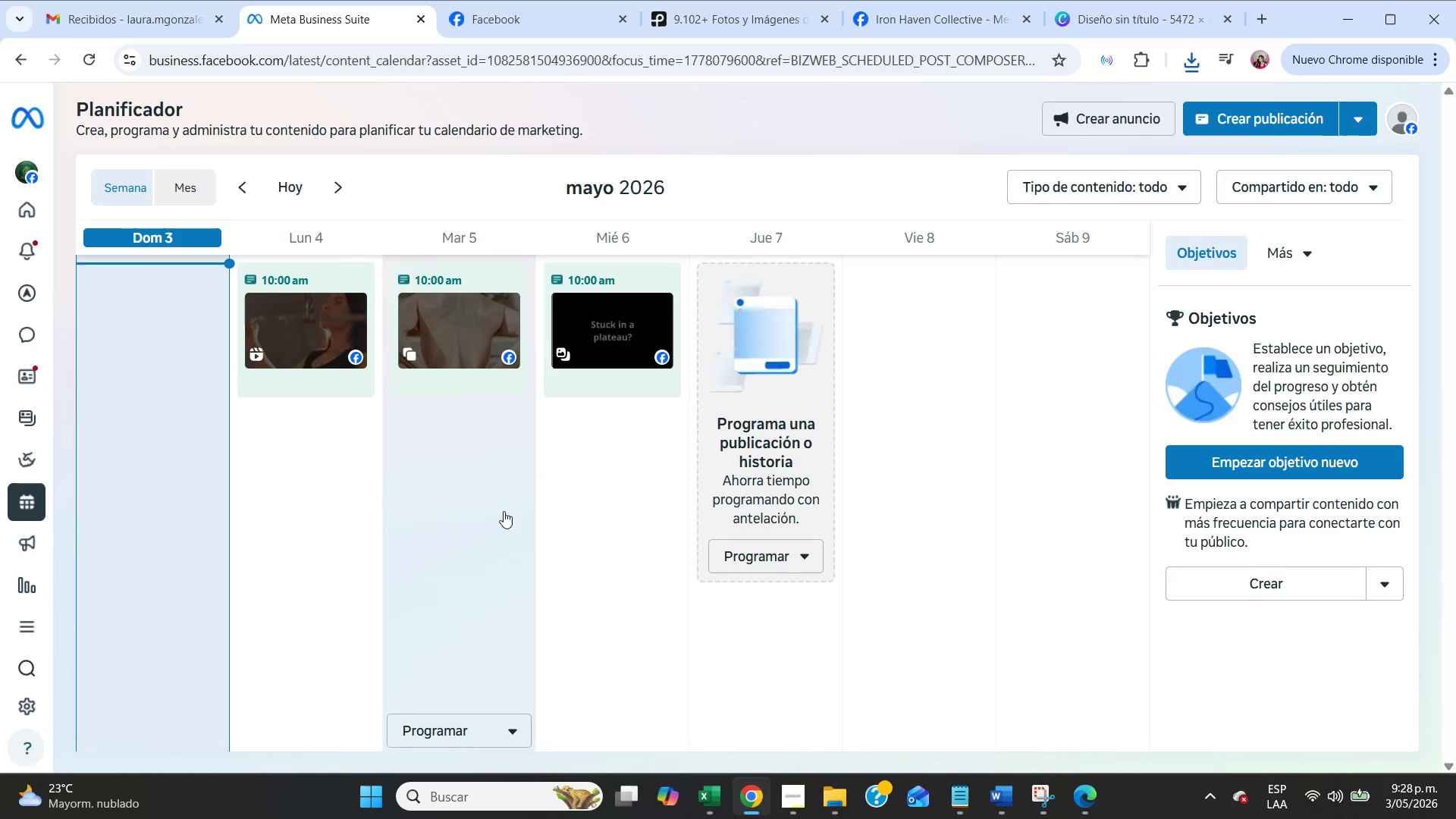 
wait(6.5)
 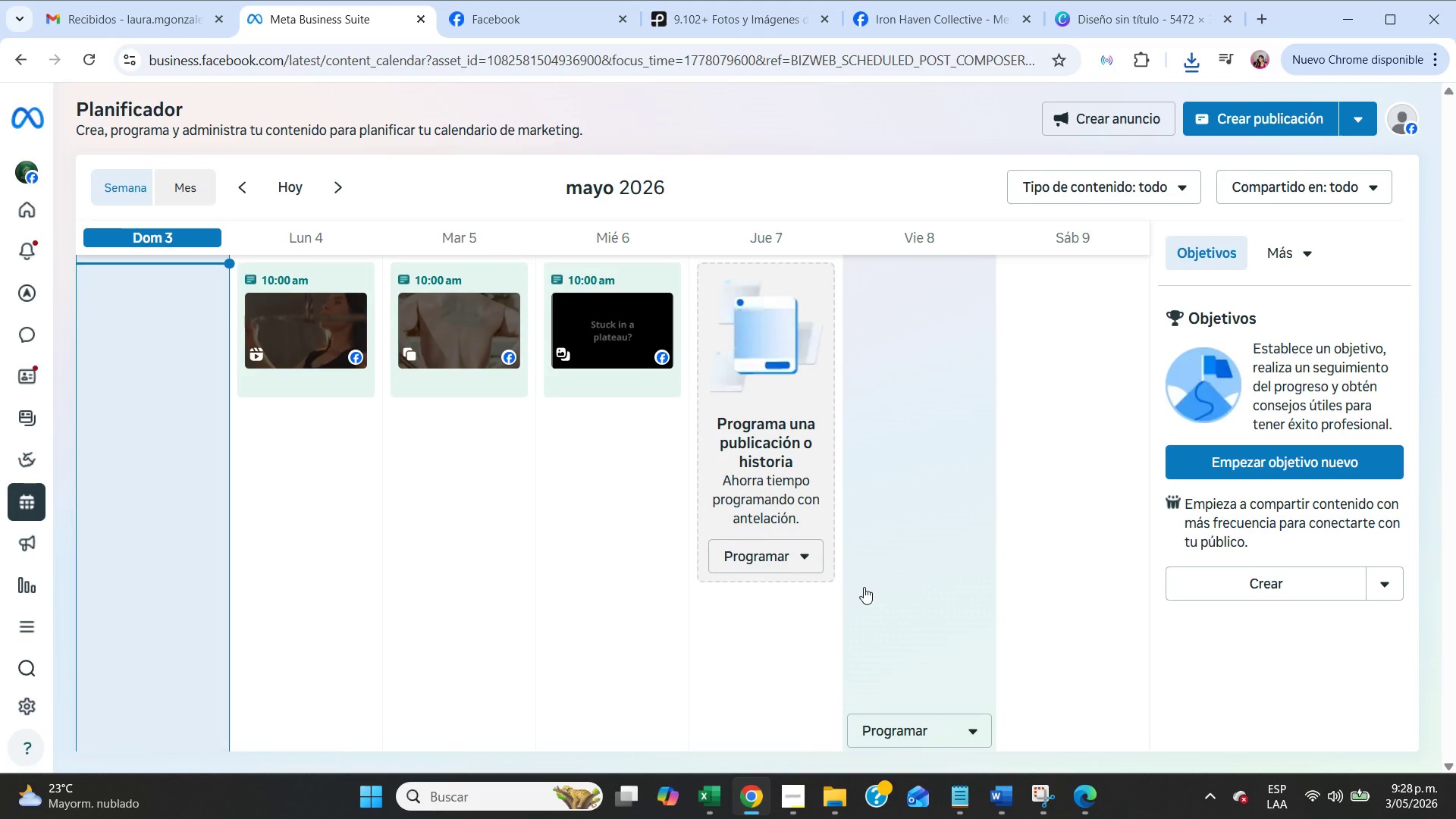 
left_click([721, 810])
 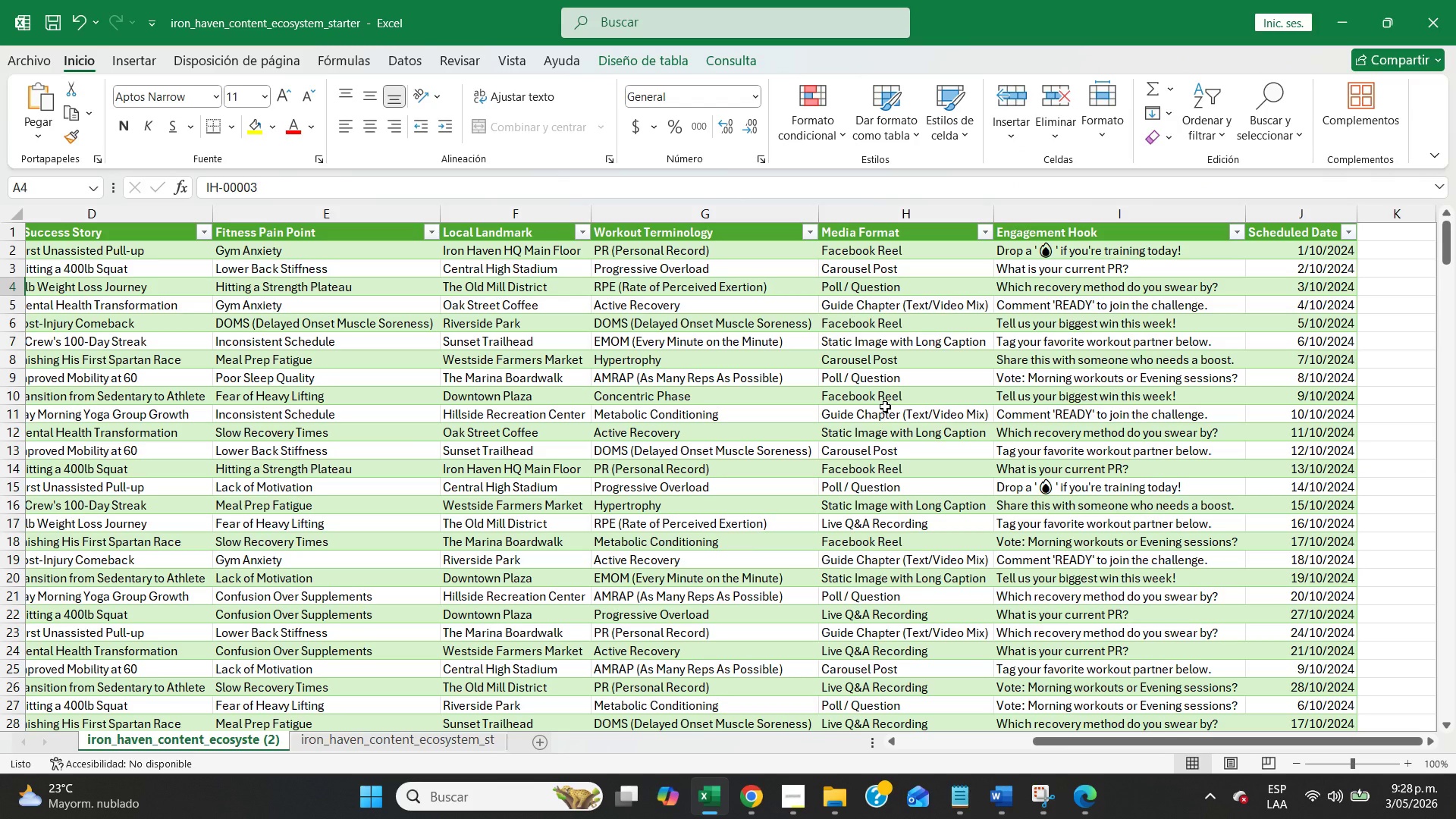 
wait(11.31)
 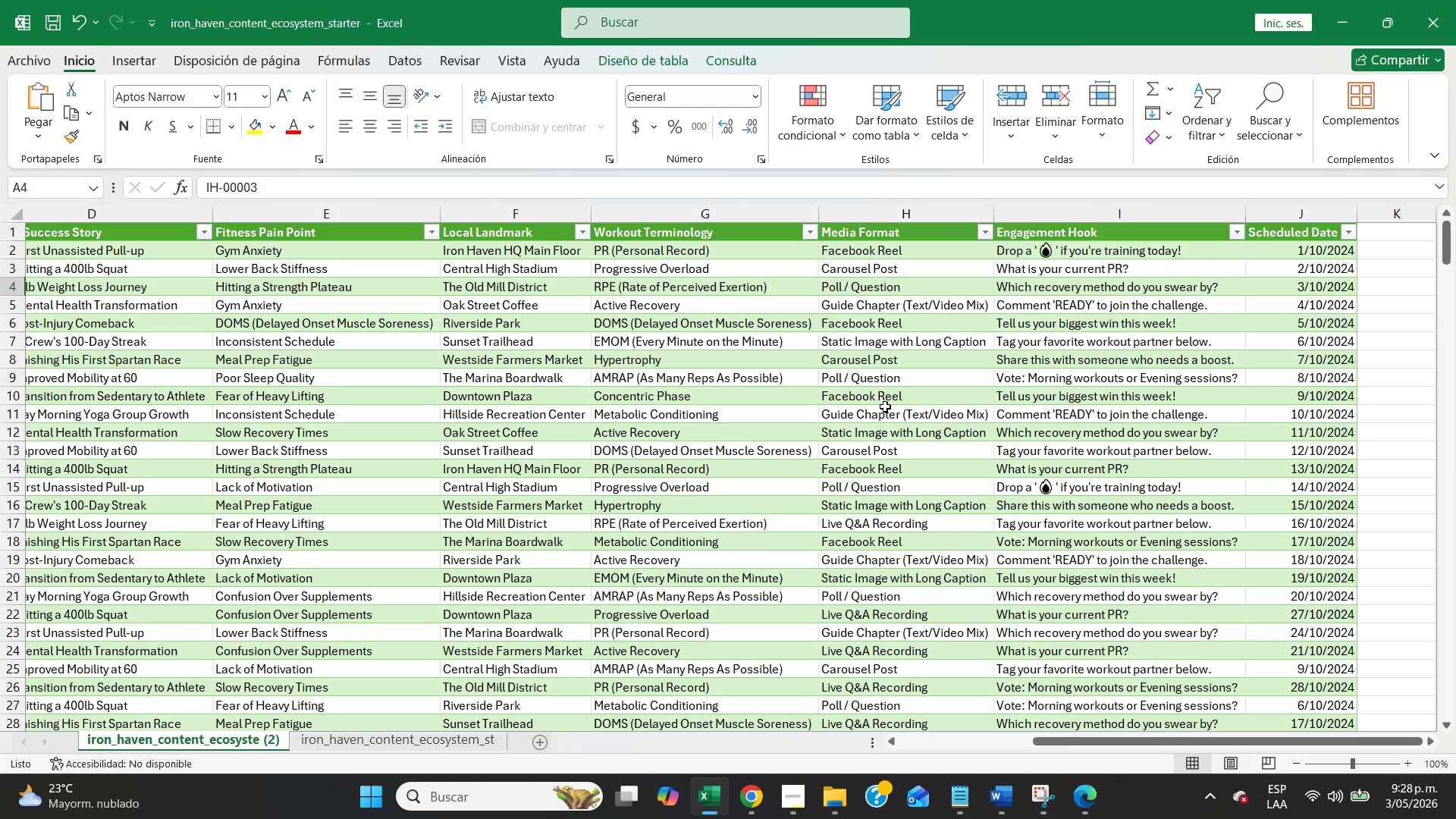 
left_click_drag(start_coordinate=[1069, 739], to_coordinate=[866, 741])
 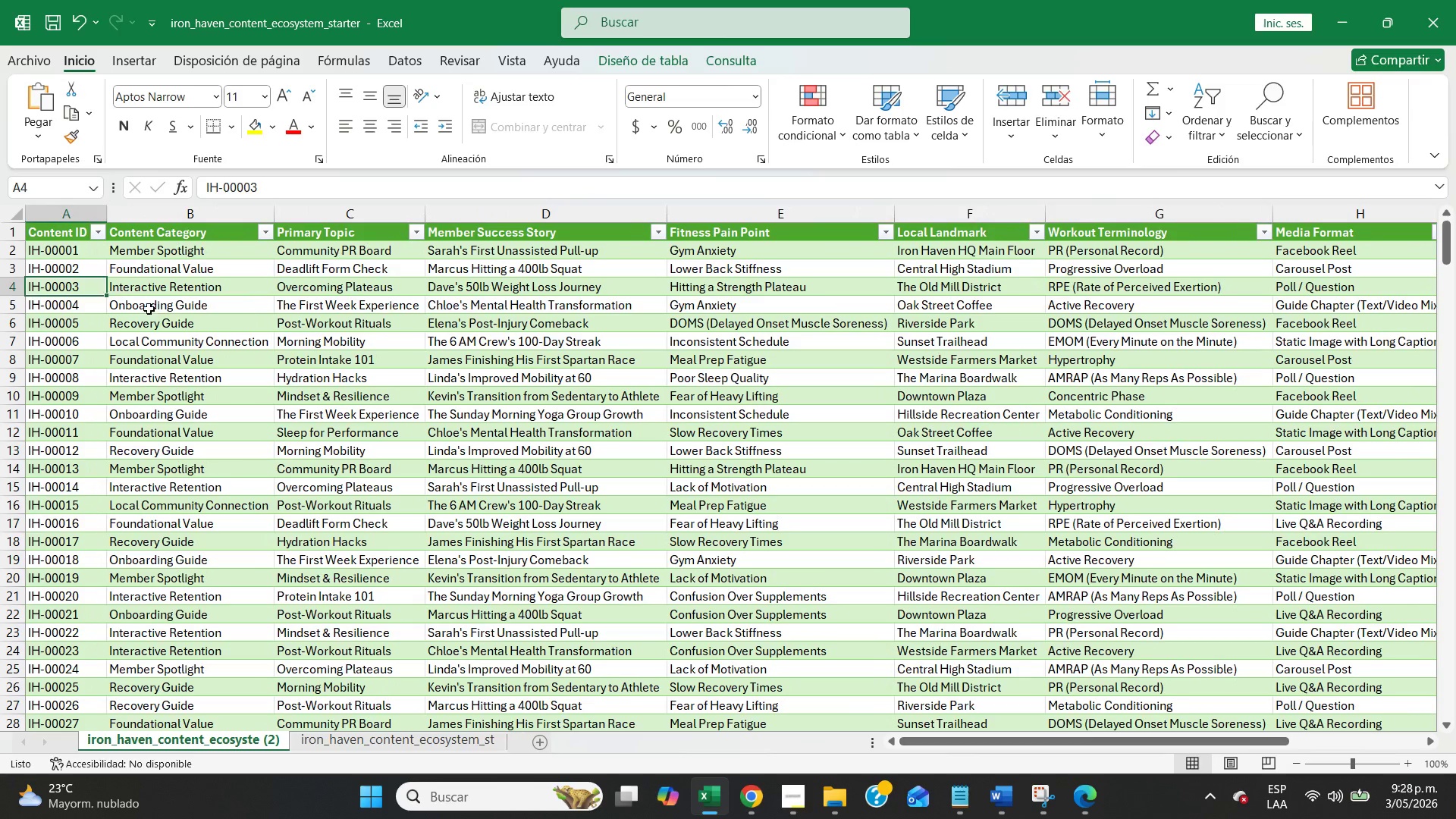 
left_click([149, 306])
 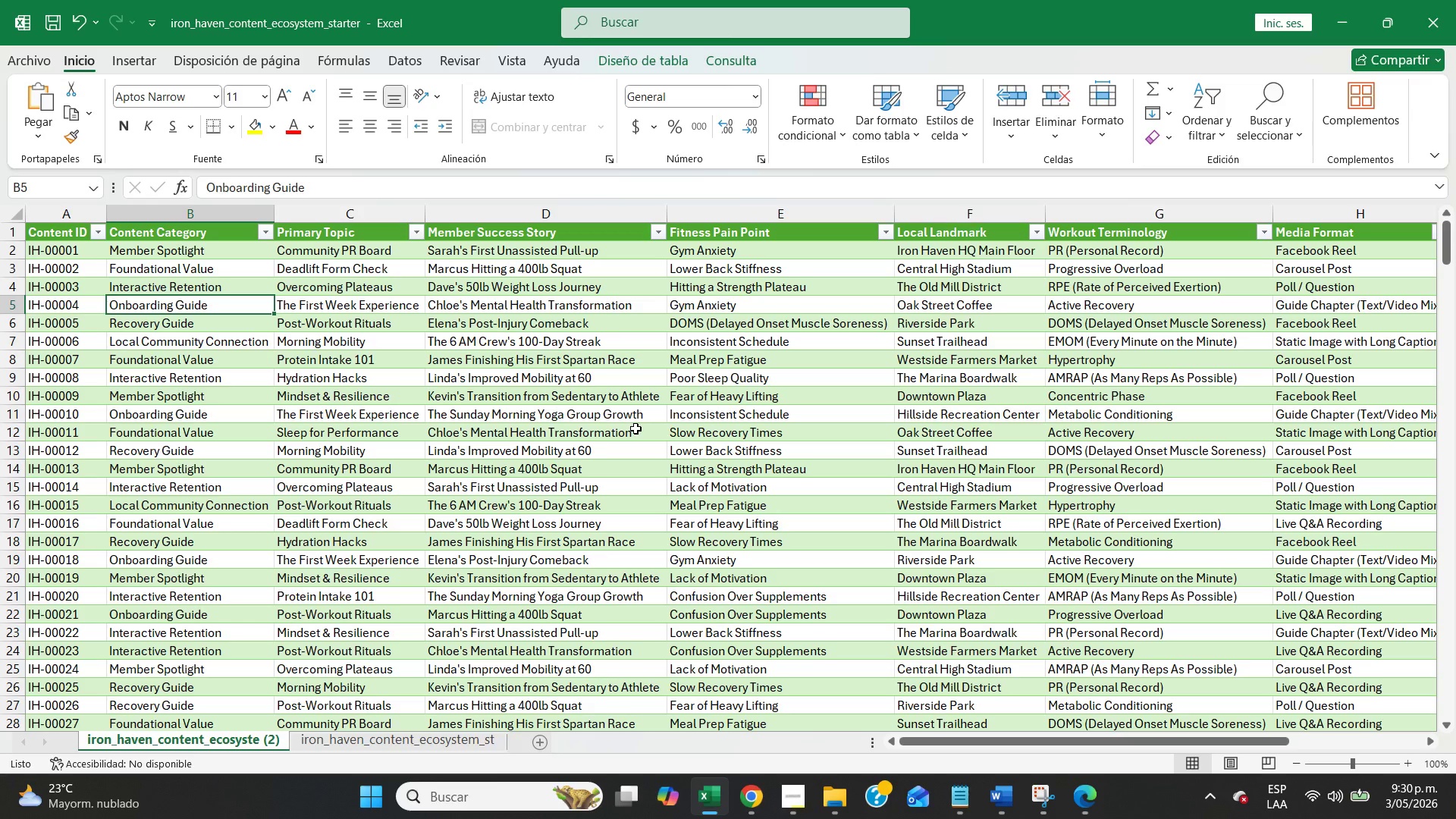 
wait(92.77)
 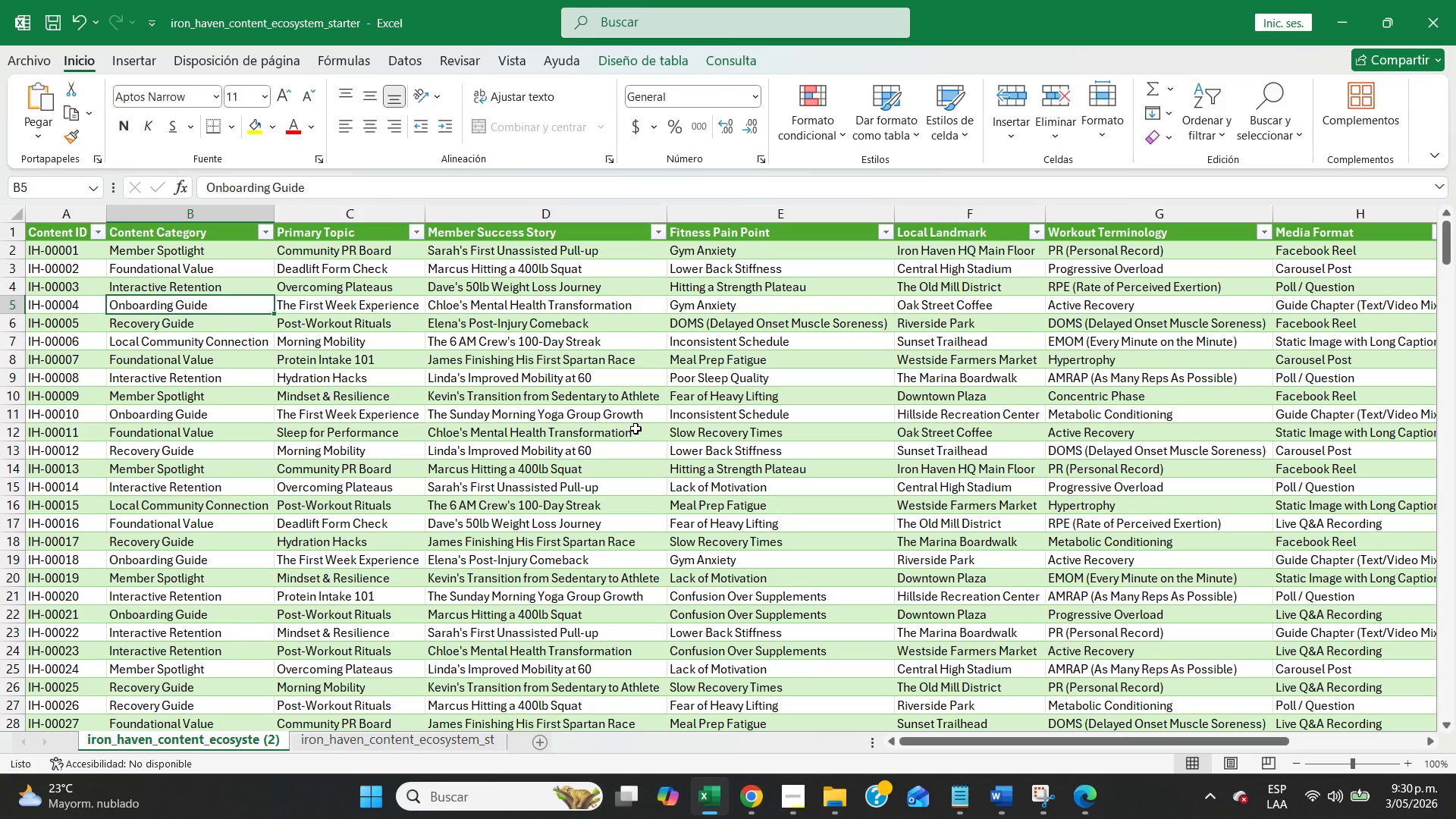 
key(ArrowRight)
 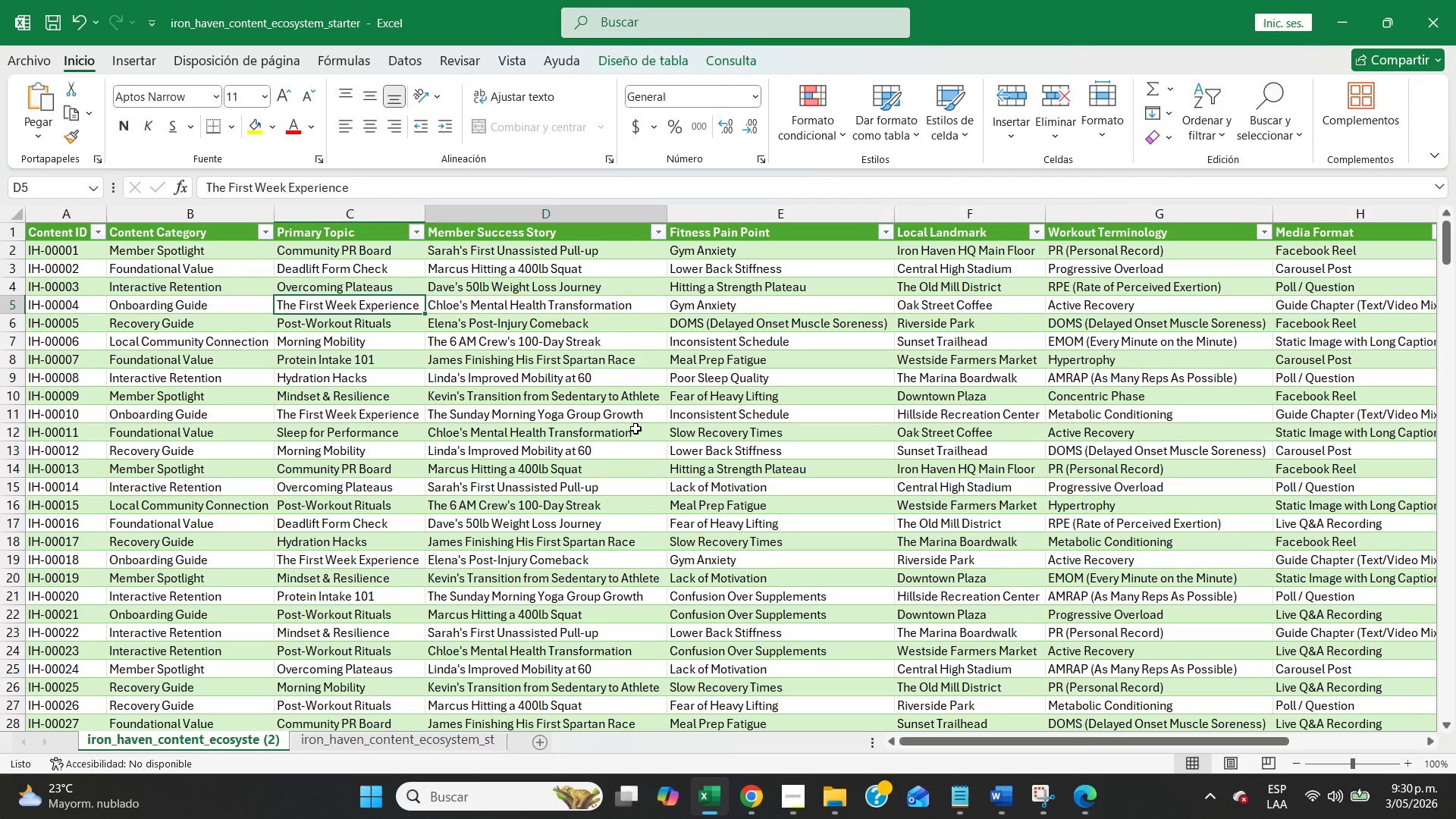 
key(ArrowRight)
 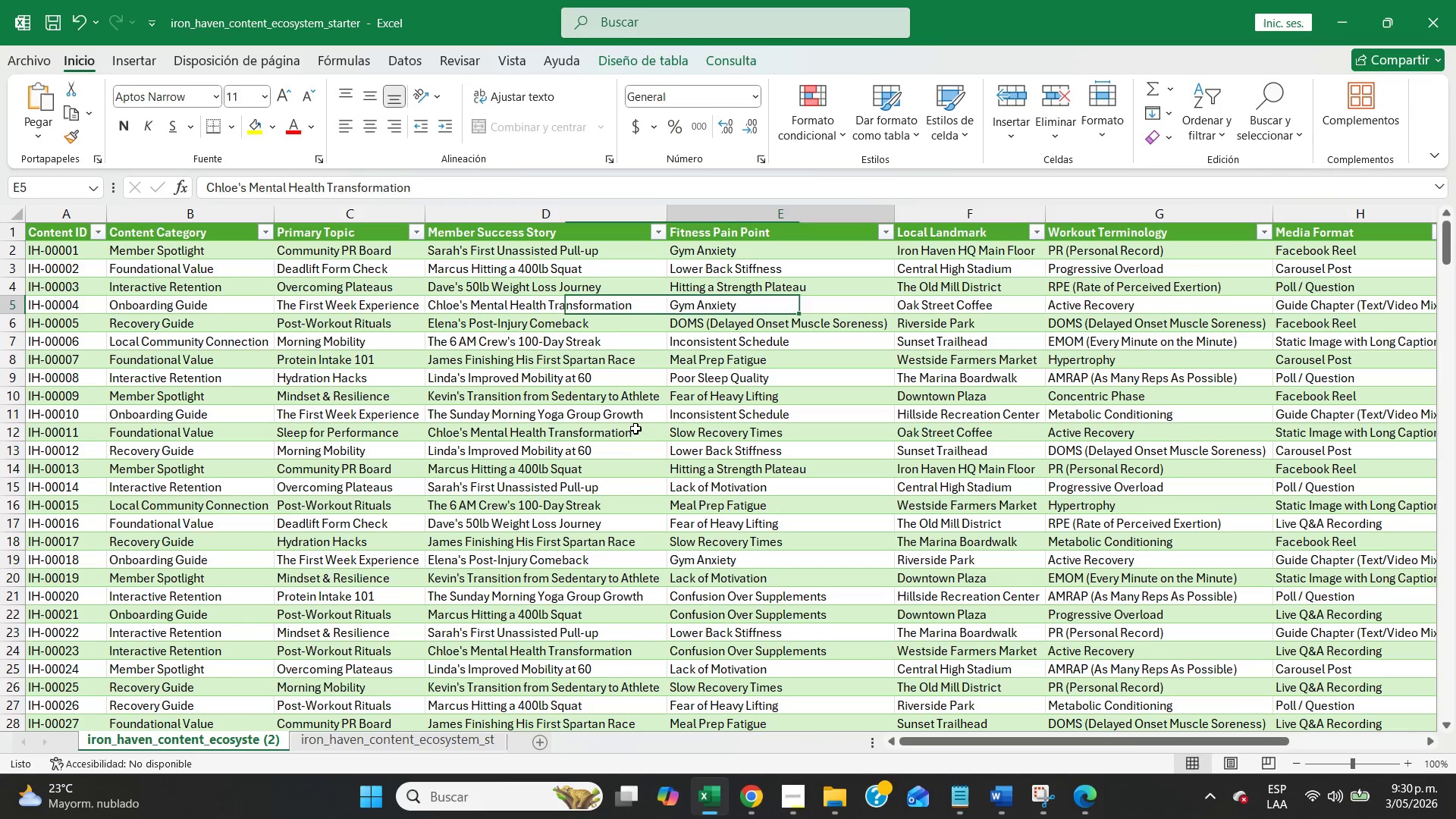 
key(ArrowRight)
 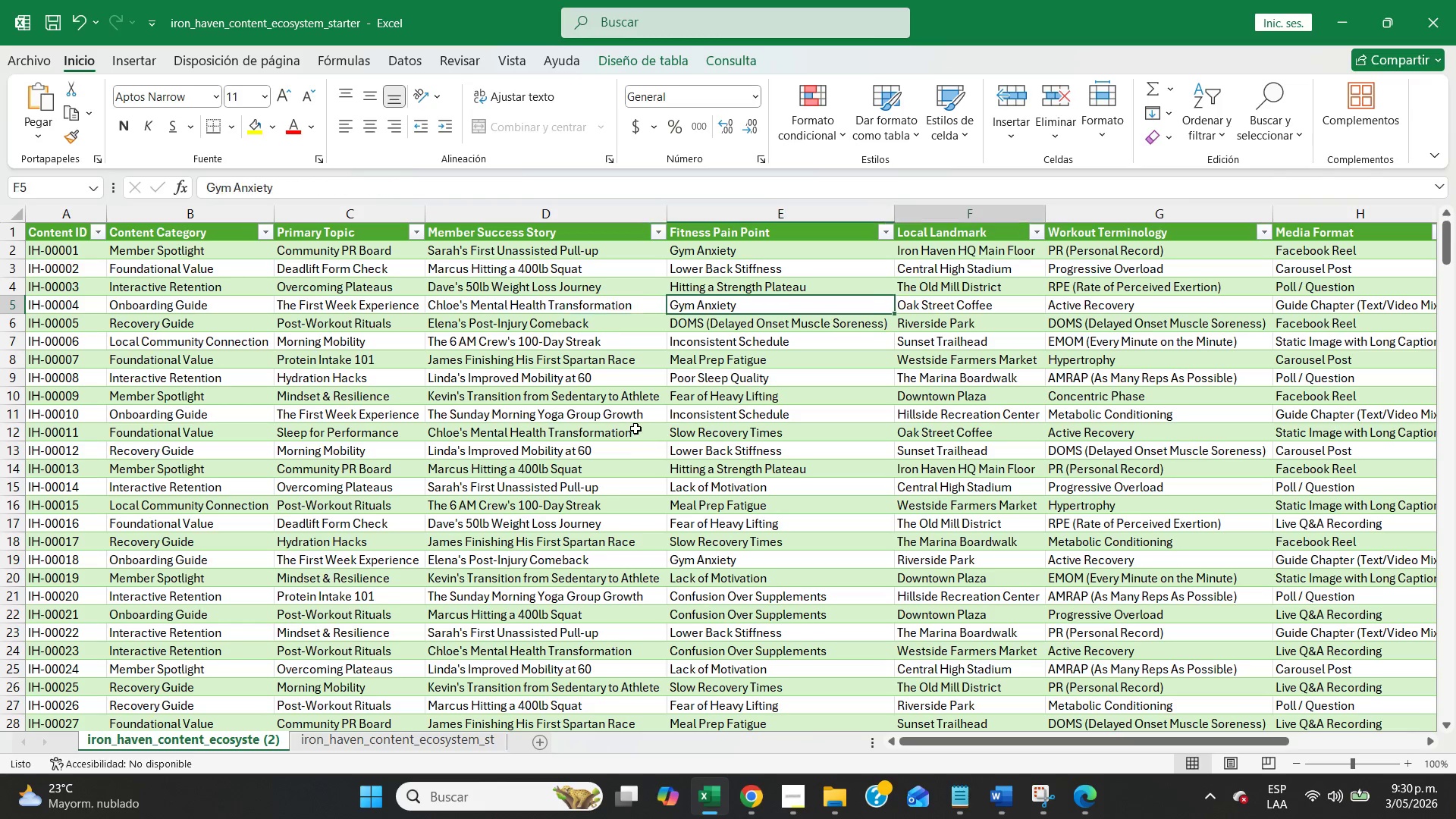 
key(ArrowRight)
 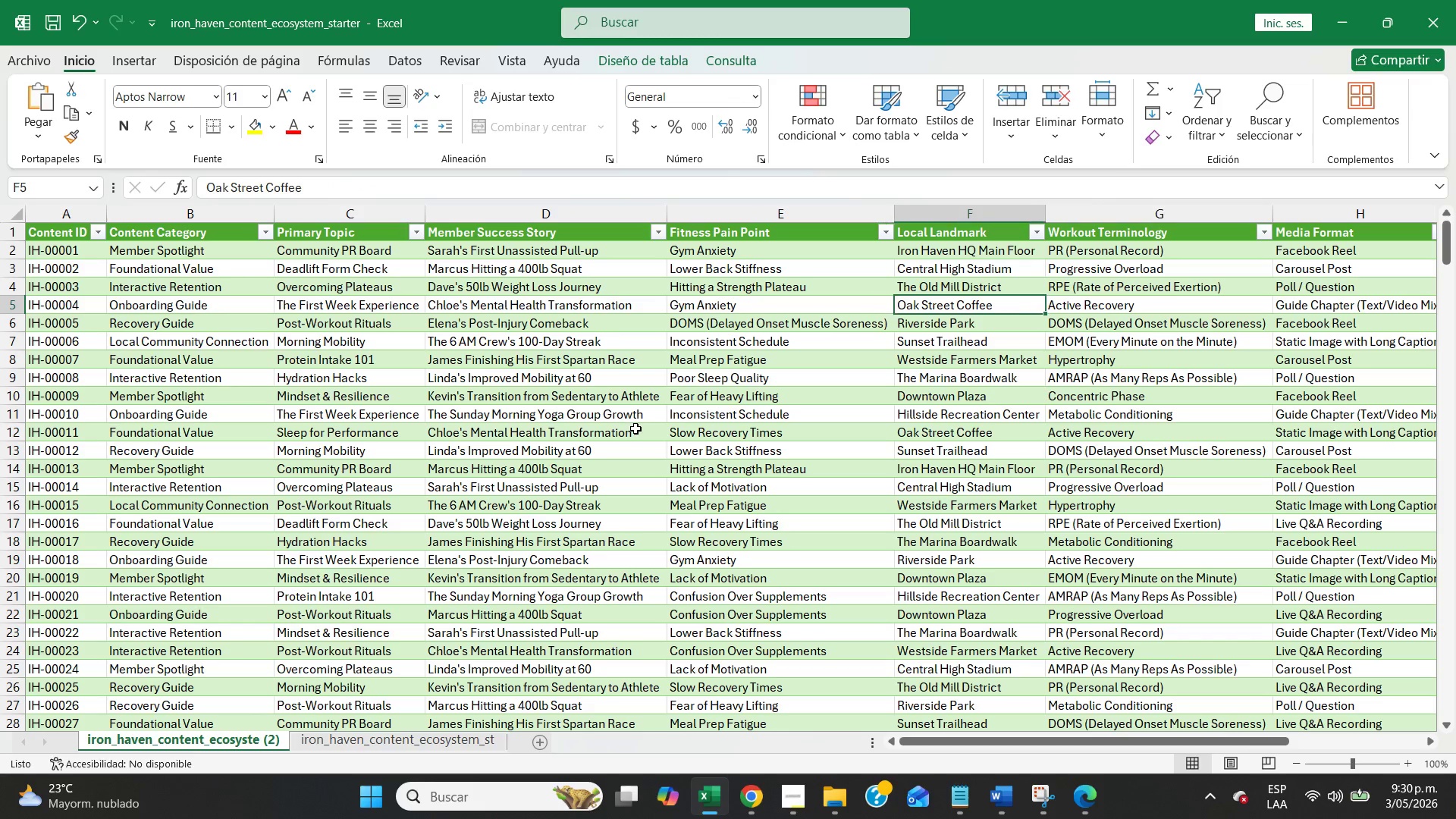 
key(ArrowRight)
 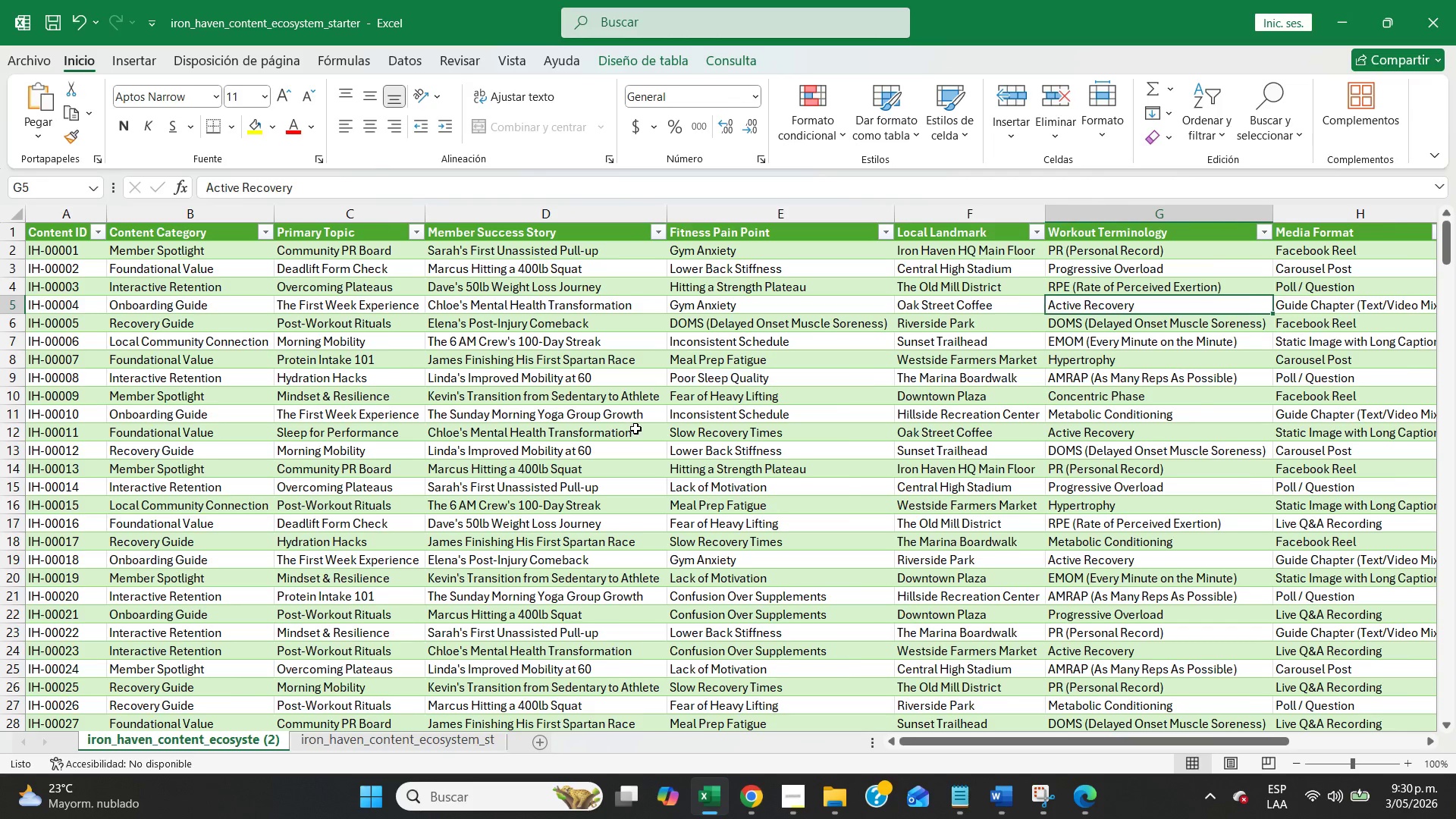 
key(ArrowRight)
 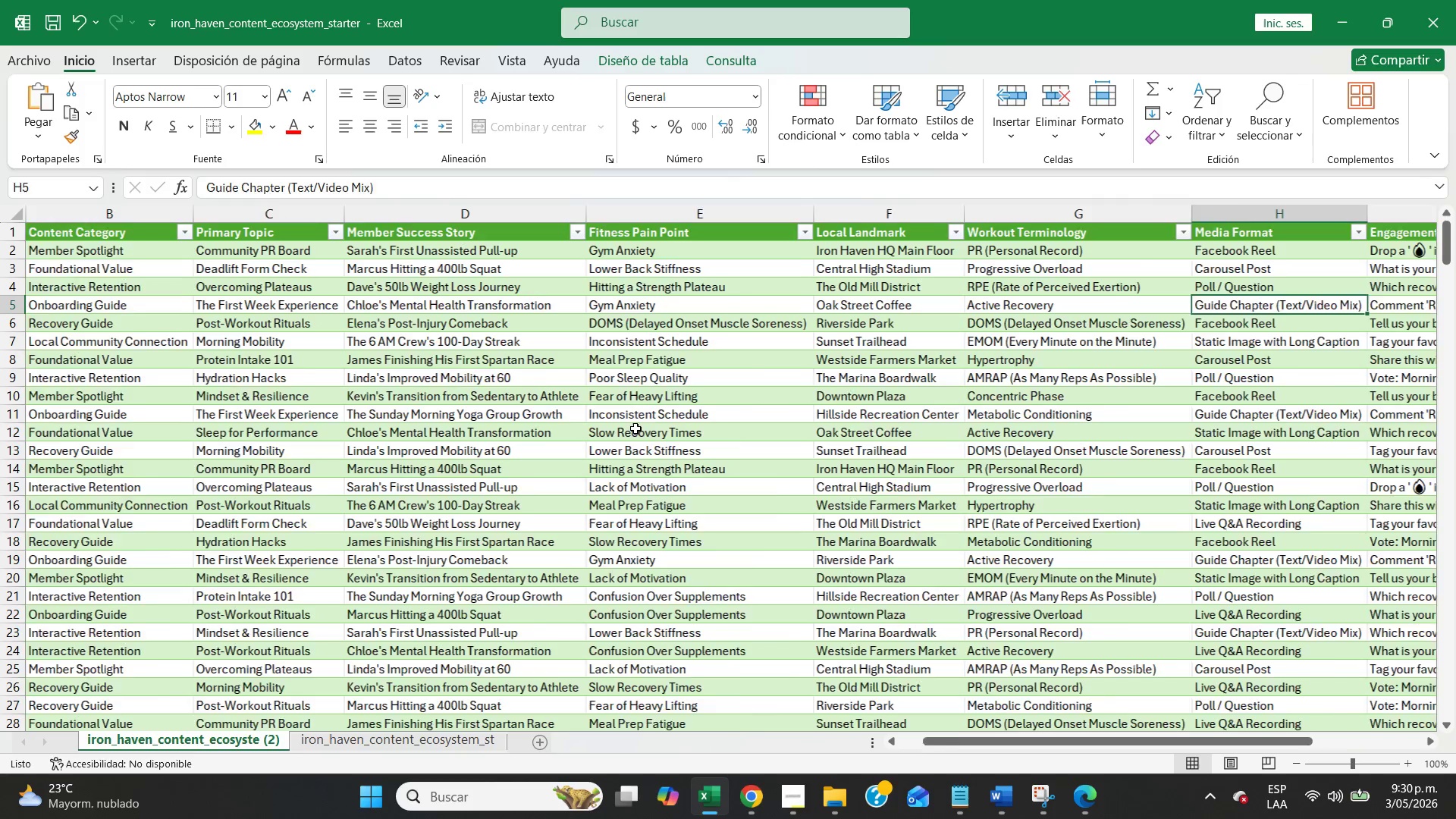 
key(ArrowRight)
 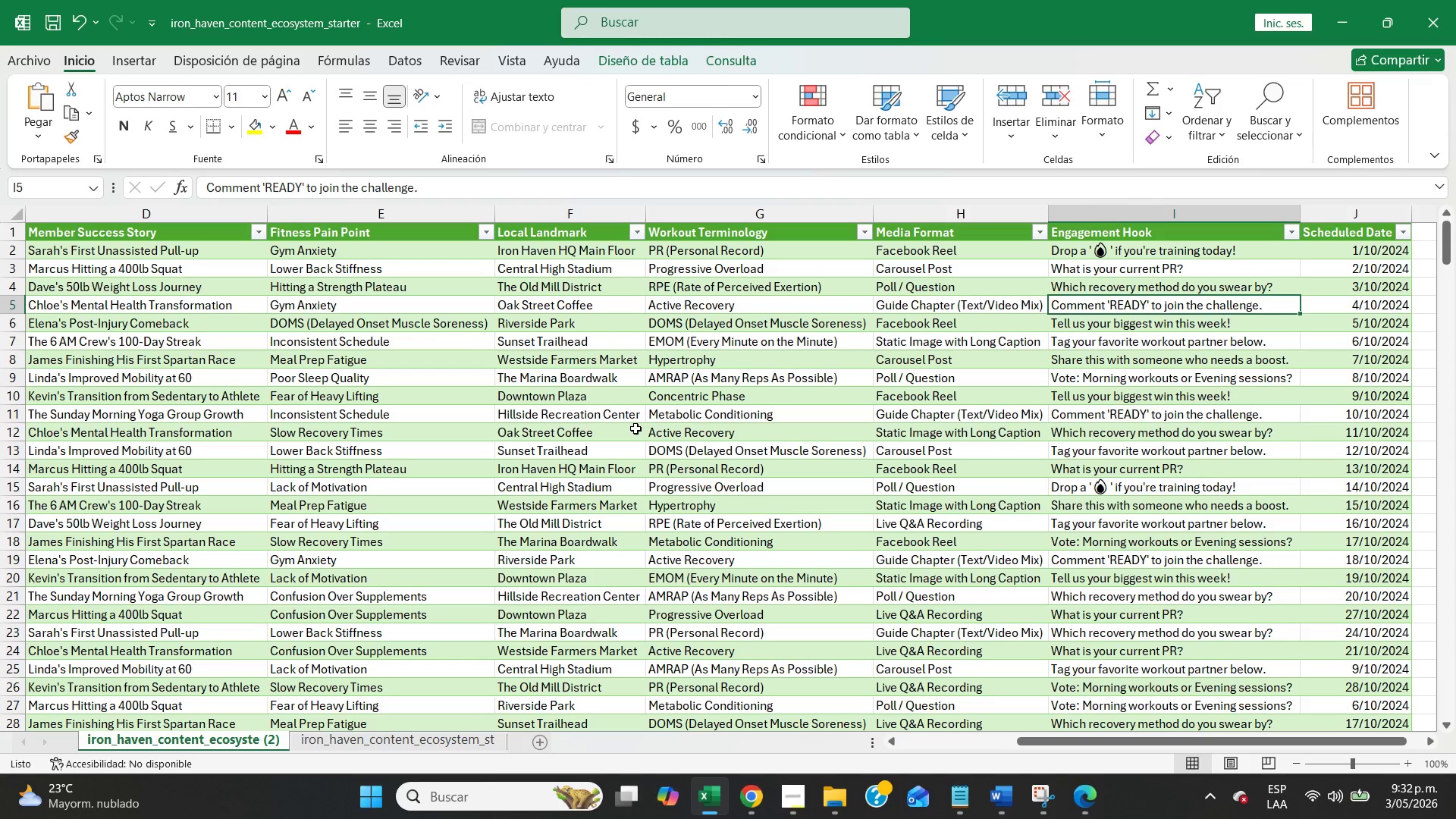 
wait(130.05)
 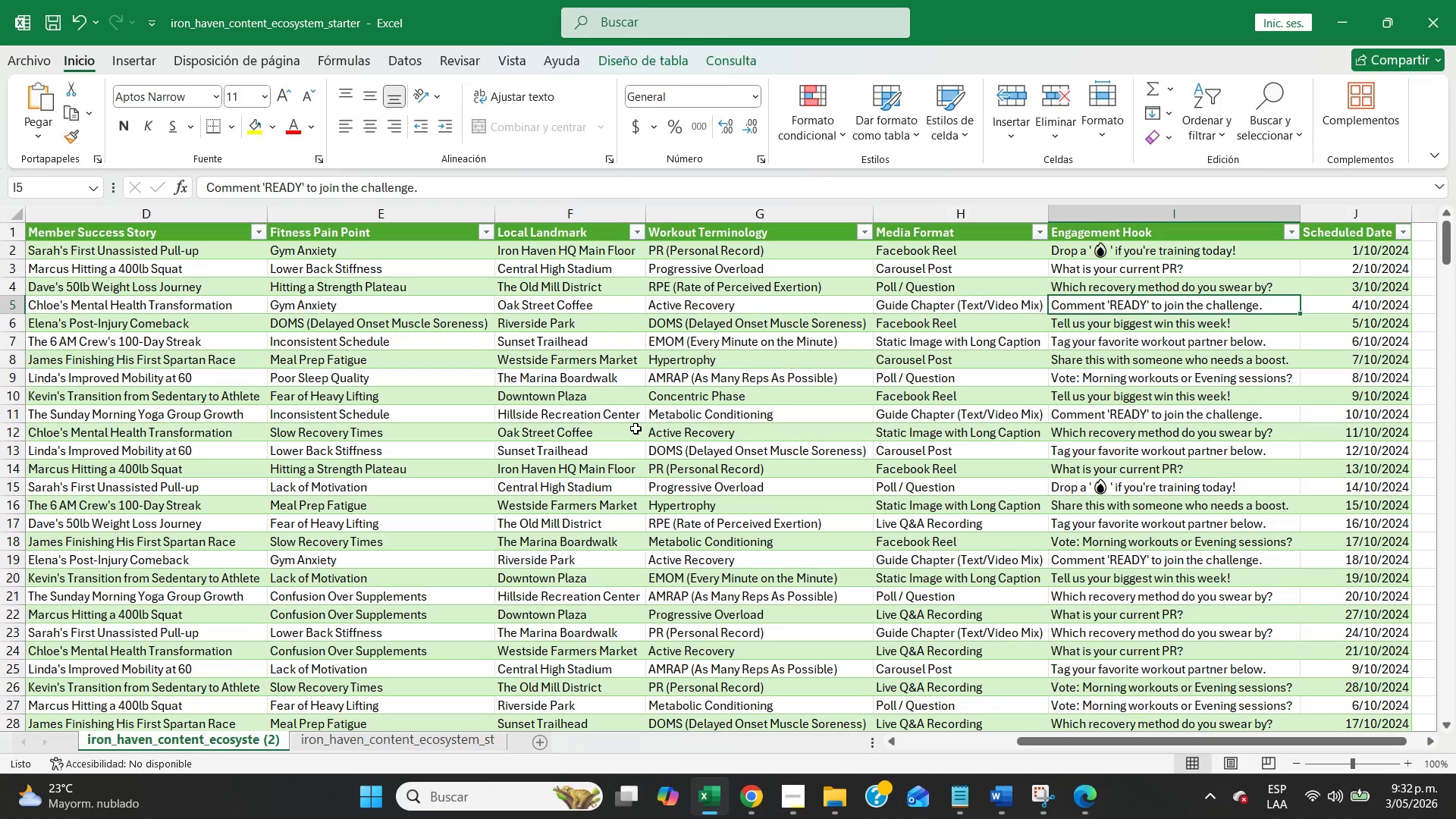 
left_click([757, 795])
 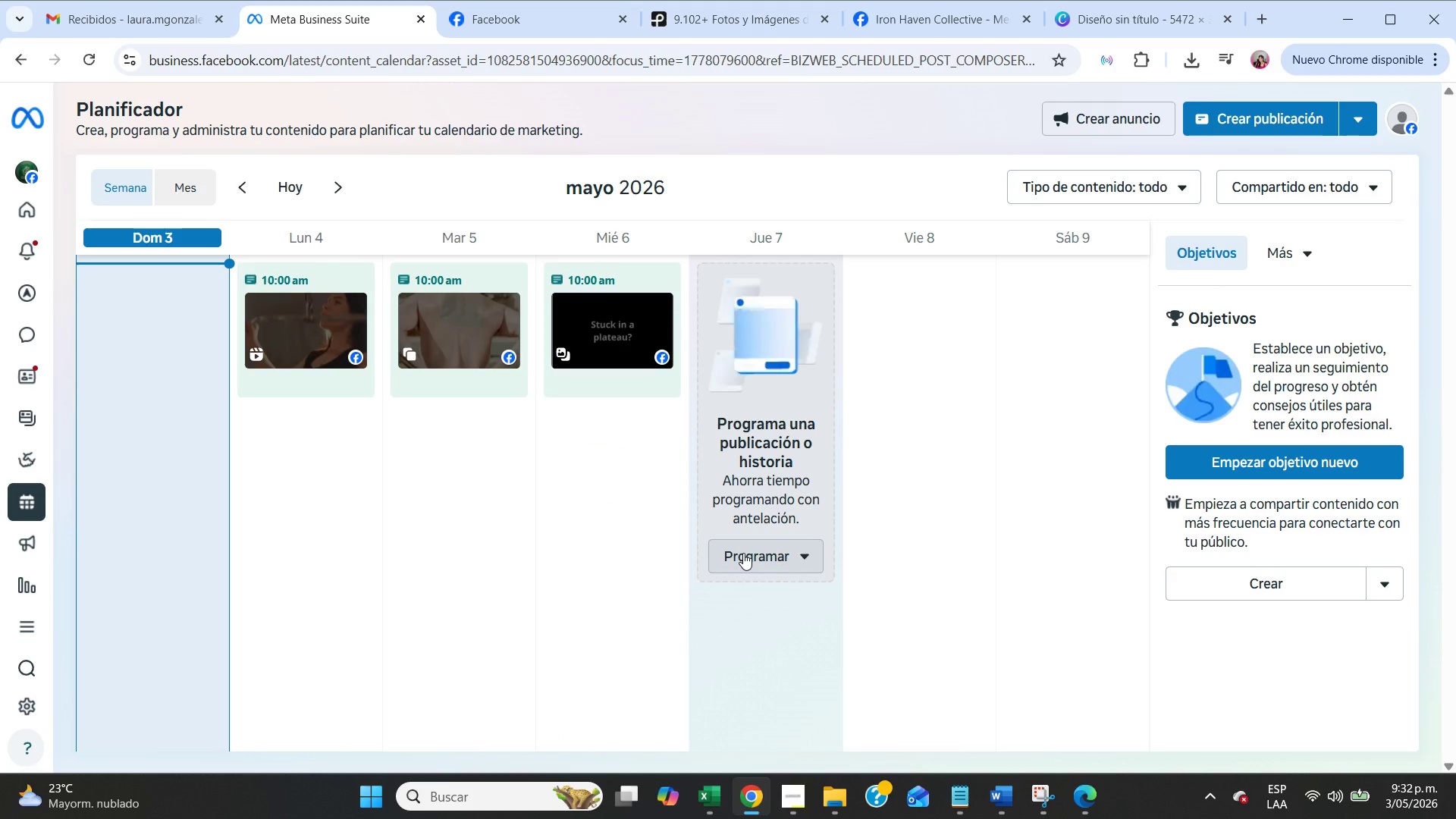 
wait(11.98)
 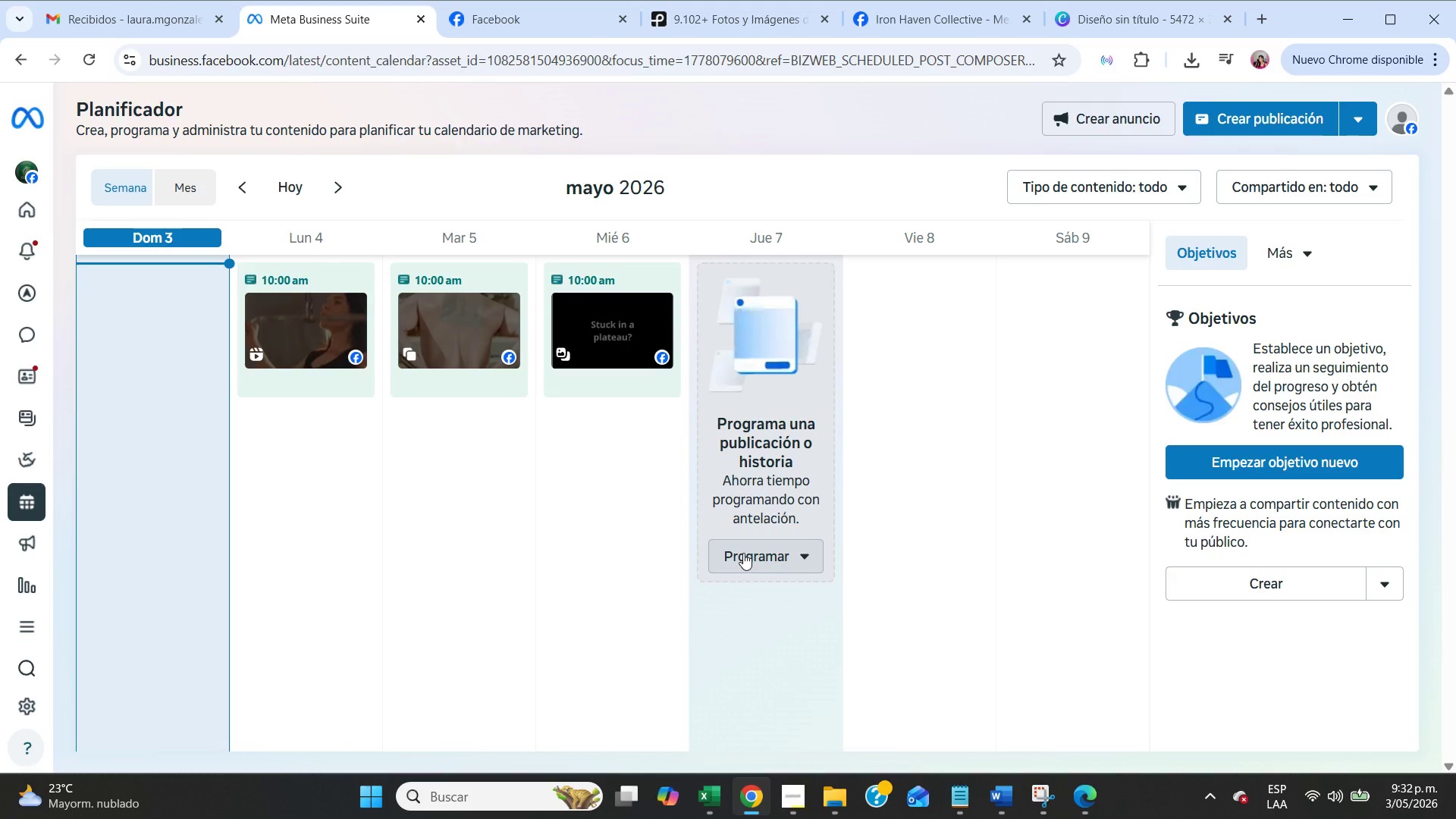 
left_click([743, 551])
 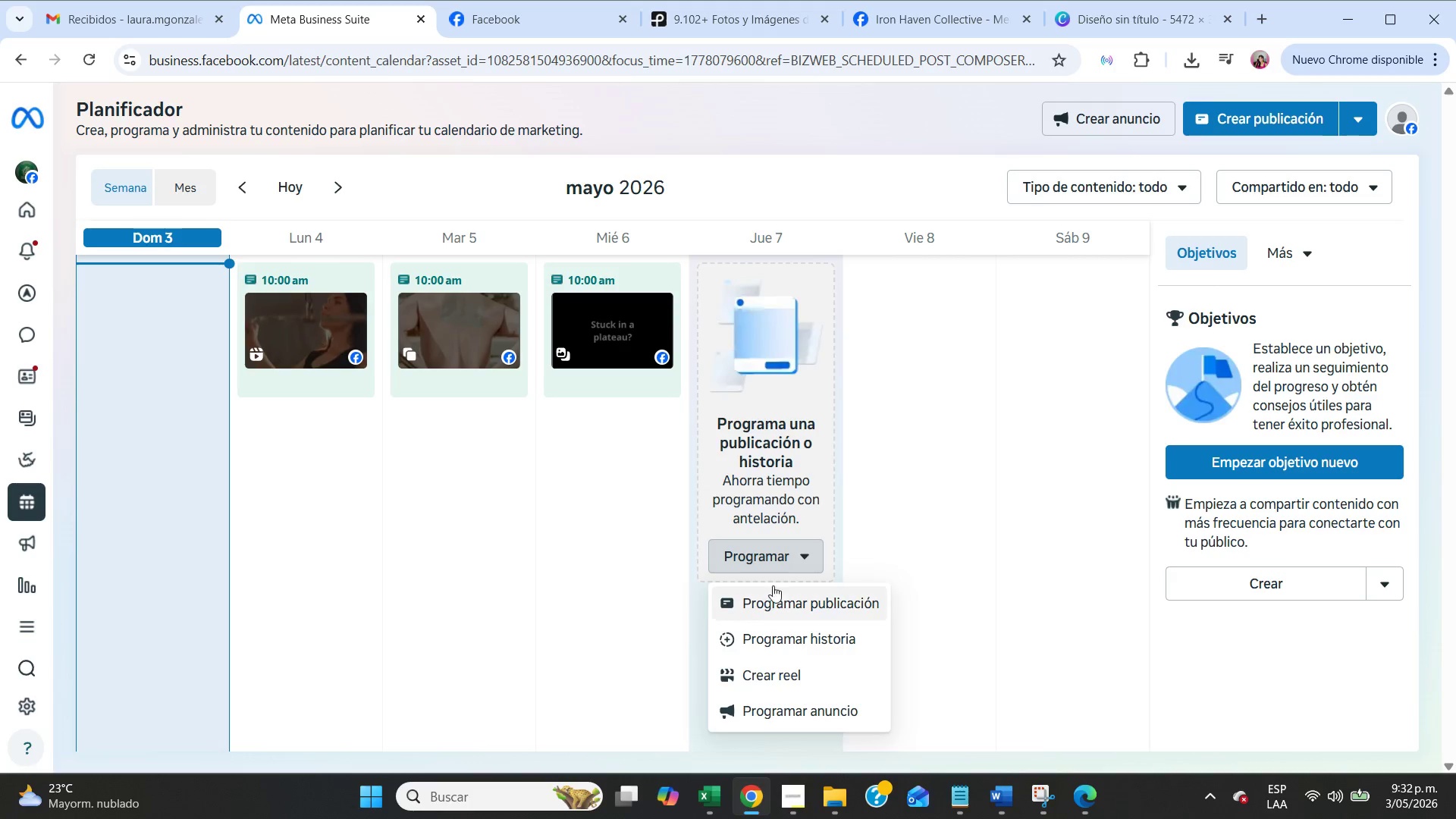 
left_click([779, 594])
 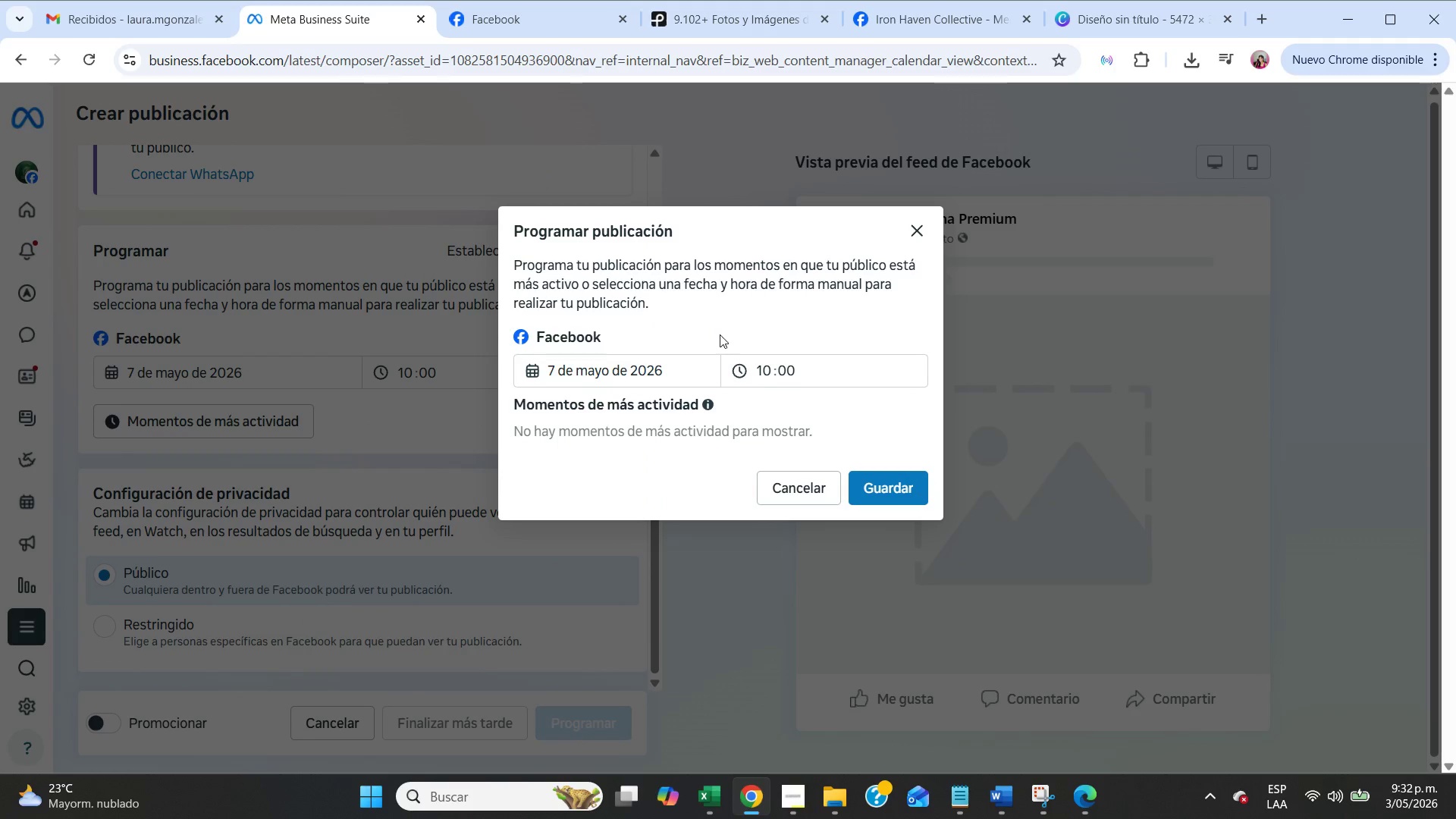 
left_click([867, 483])
 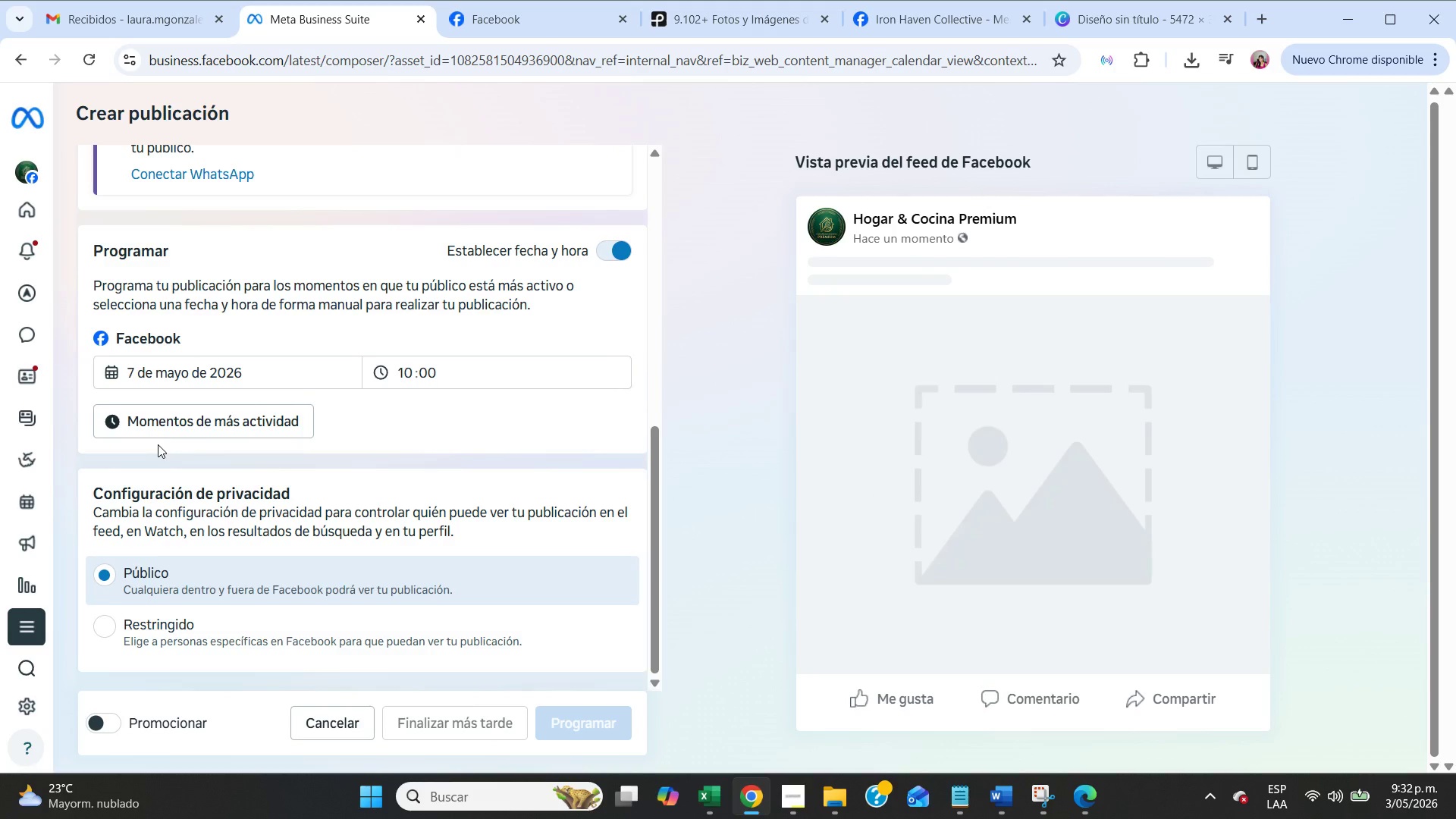 
scroll: coordinate [158, 444], scroll_direction: up, amount: 5.0
 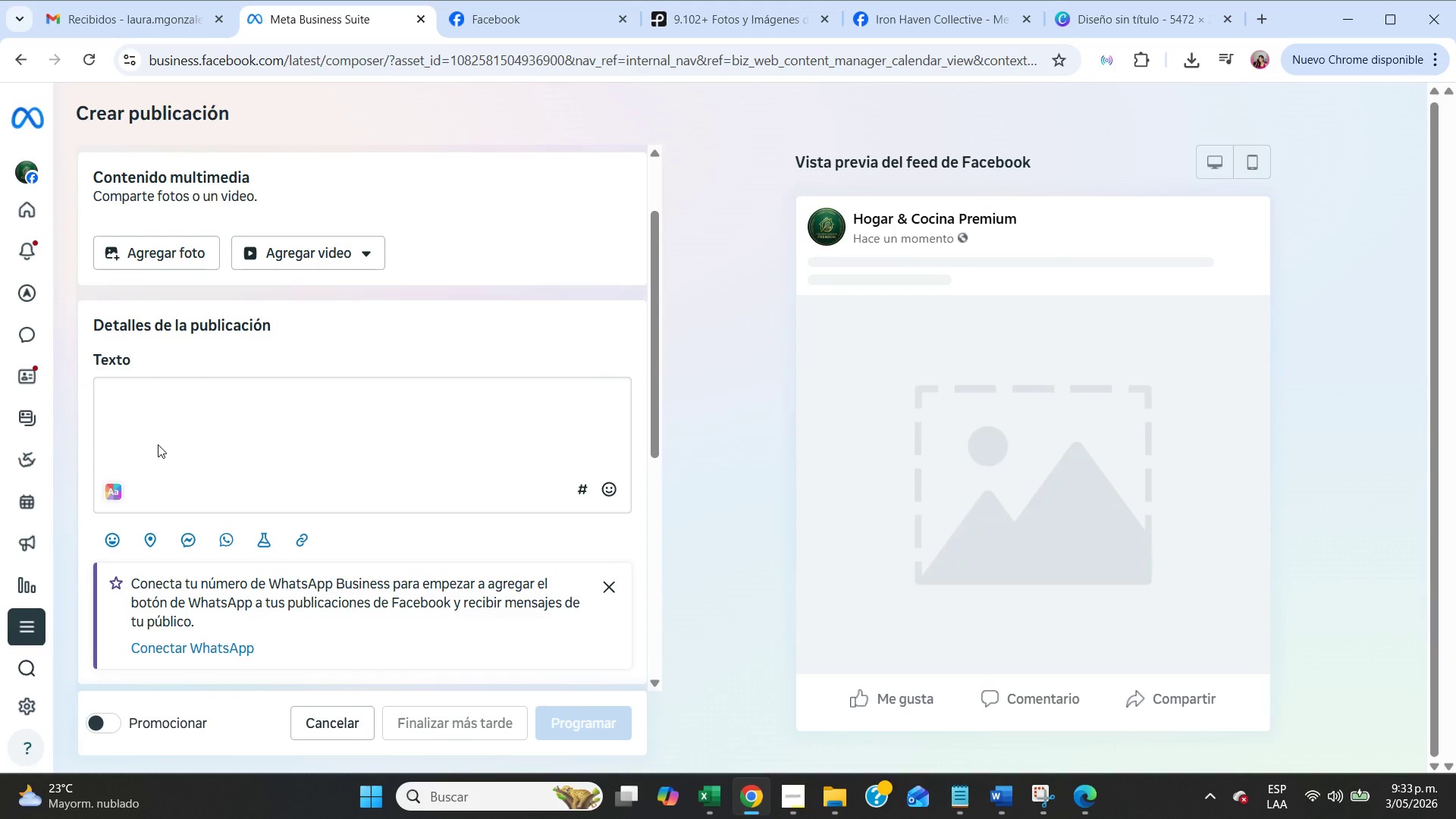 
wait(9.73)
 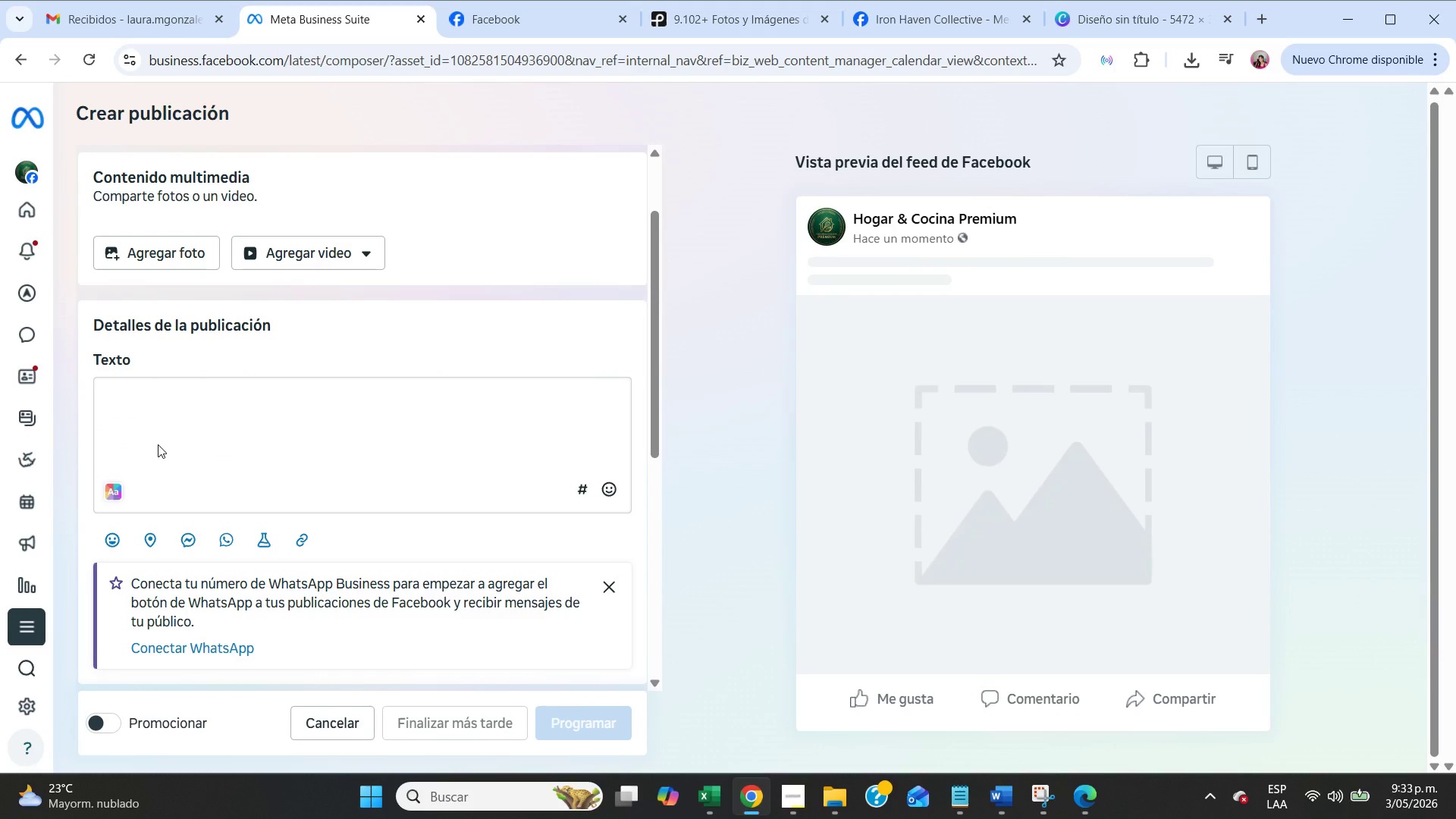 
left_click([155, 381])
 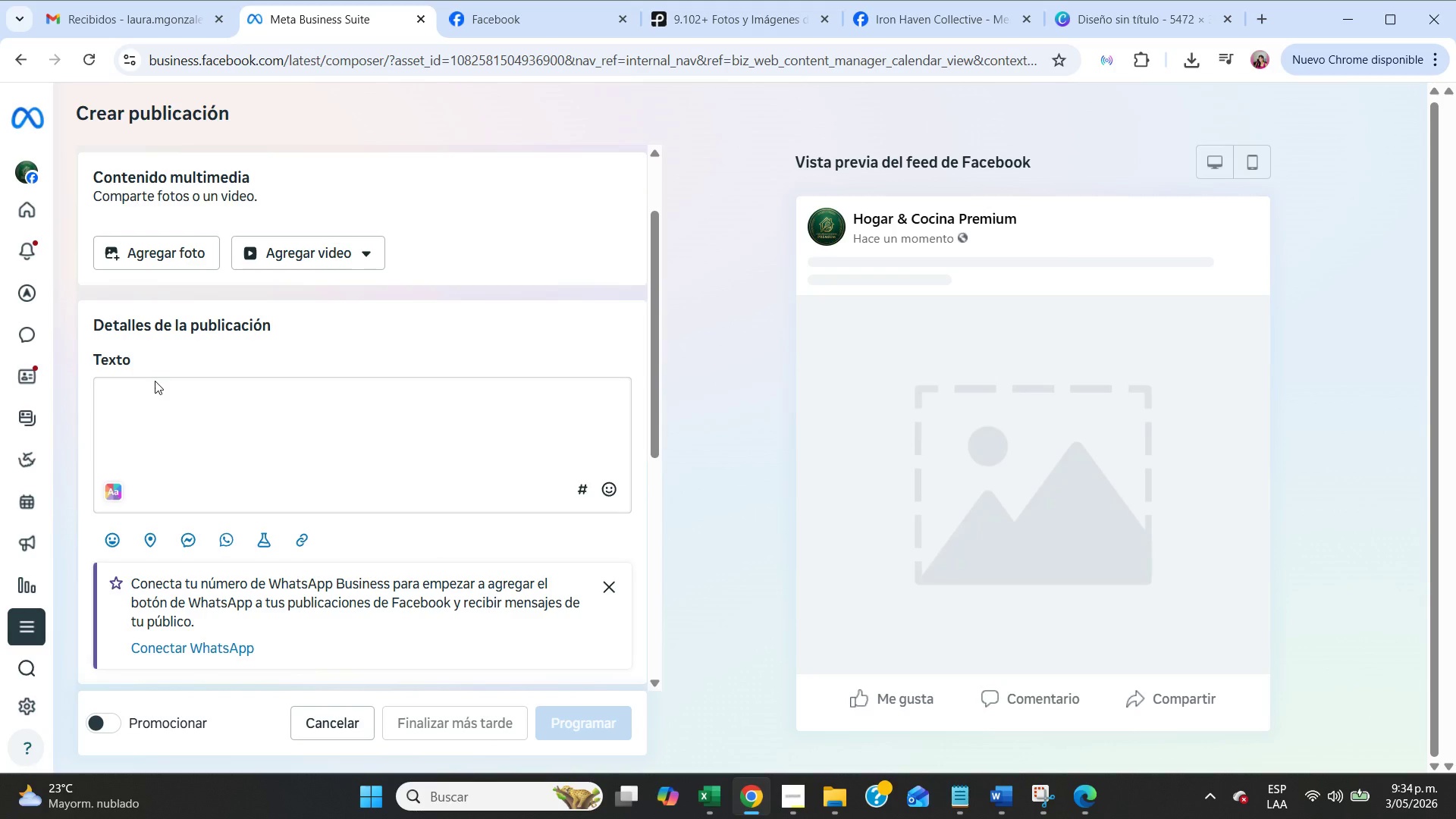 
wait(80.39)
 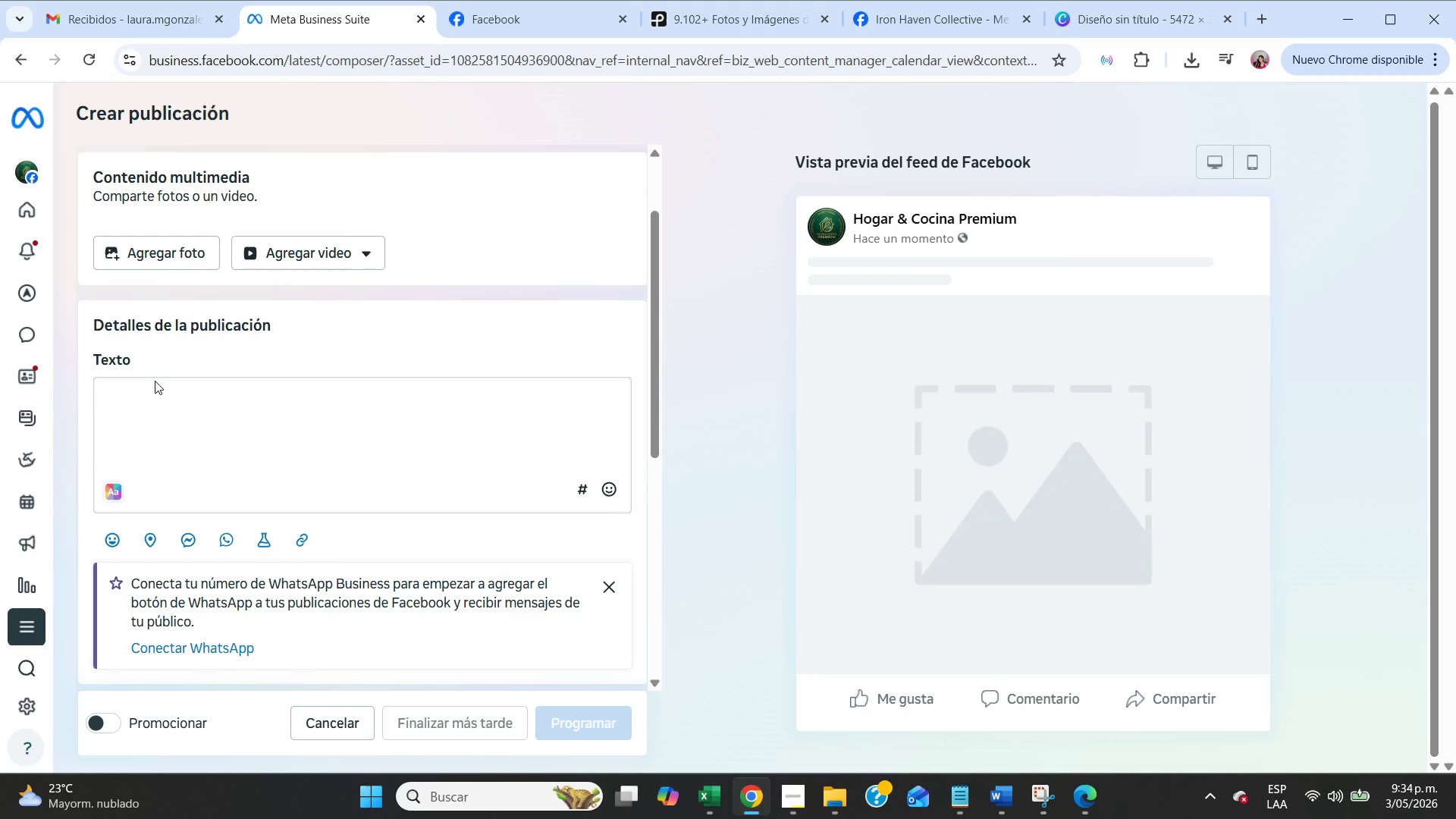 
scroll: coordinate [164, 356], scroll_direction: up, amount: 5.0
 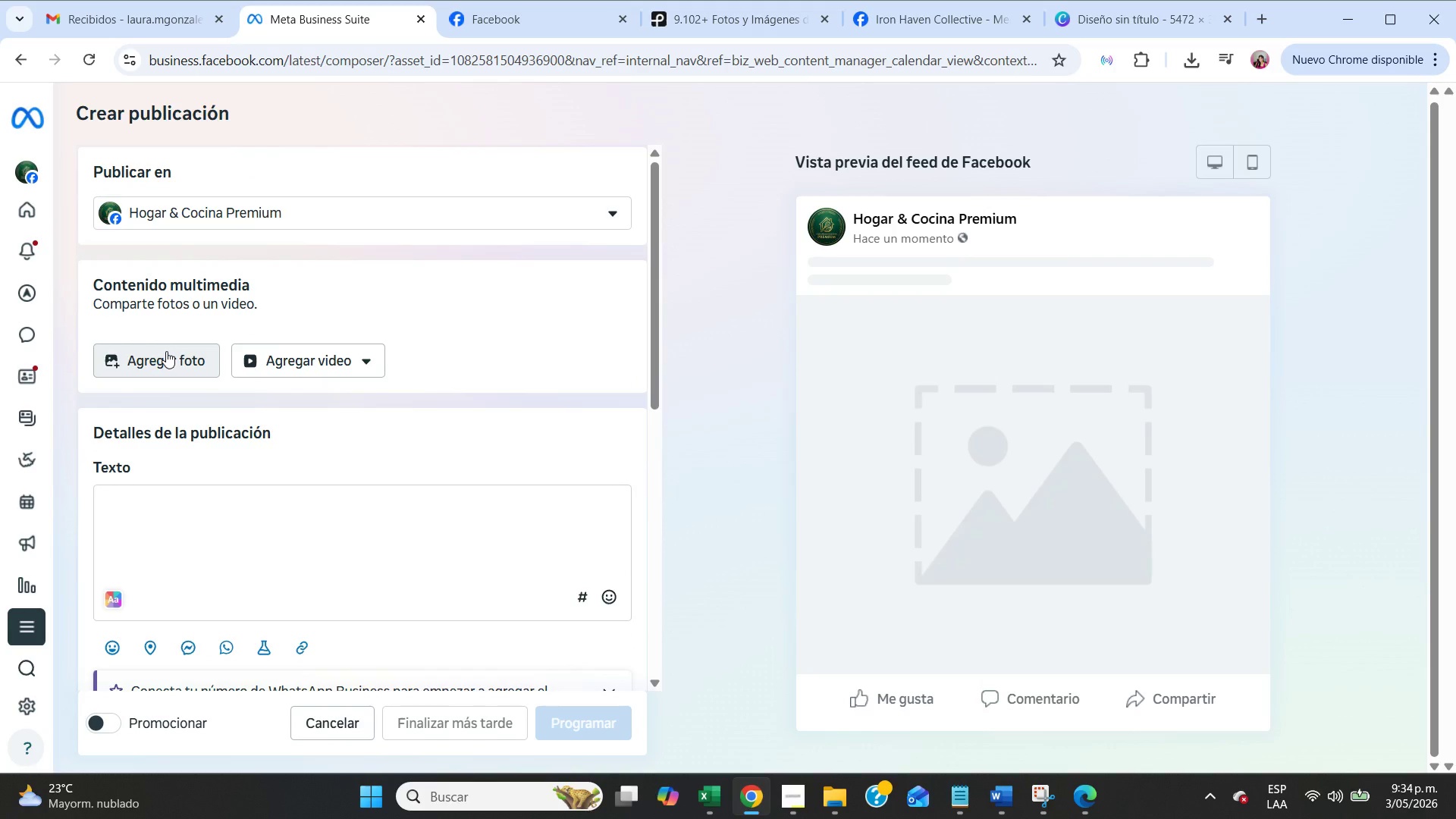 
wait(17.8)
 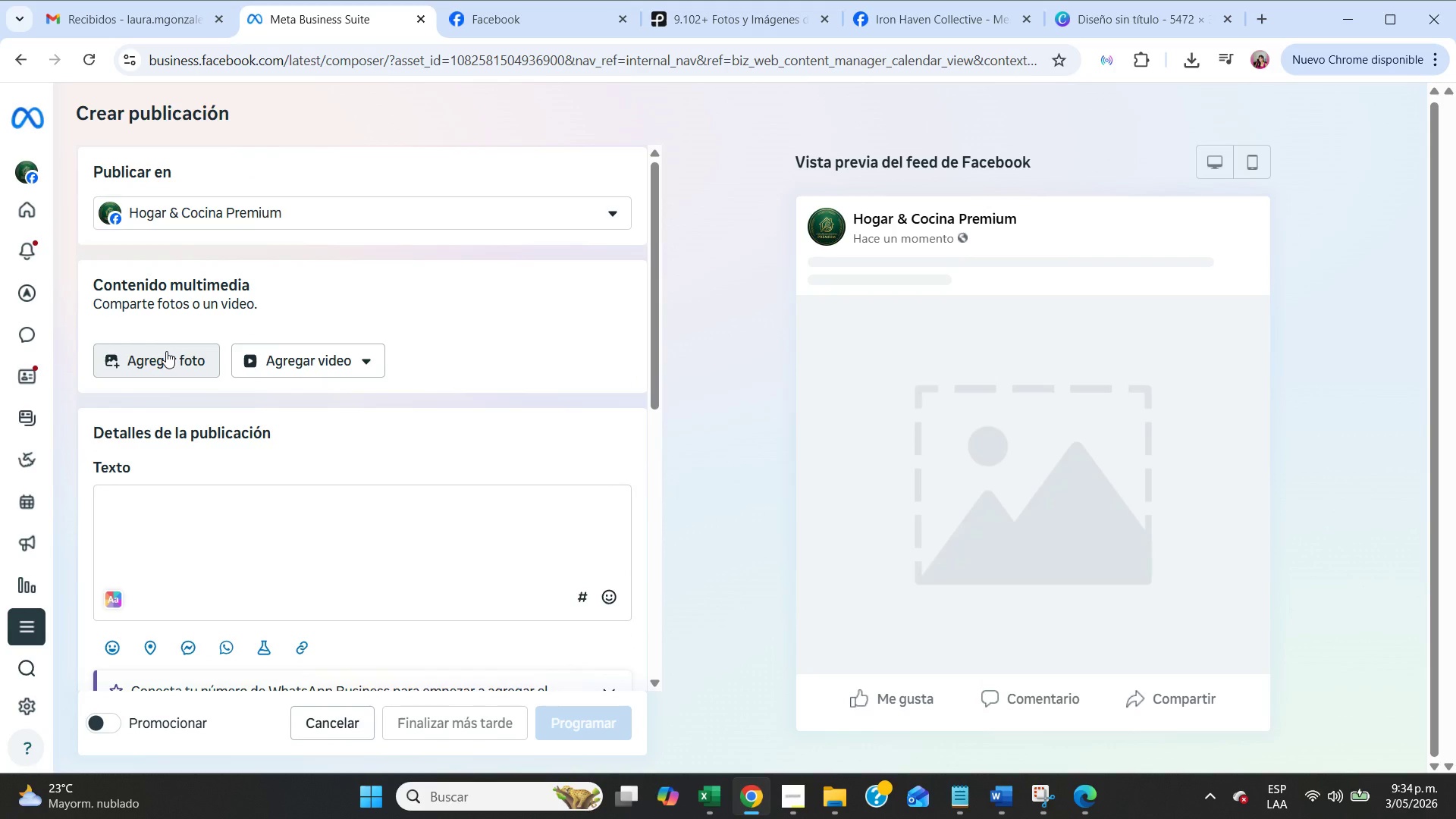 
scroll: coordinate [166, 351], scroll_direction: down, amount: 3.0
 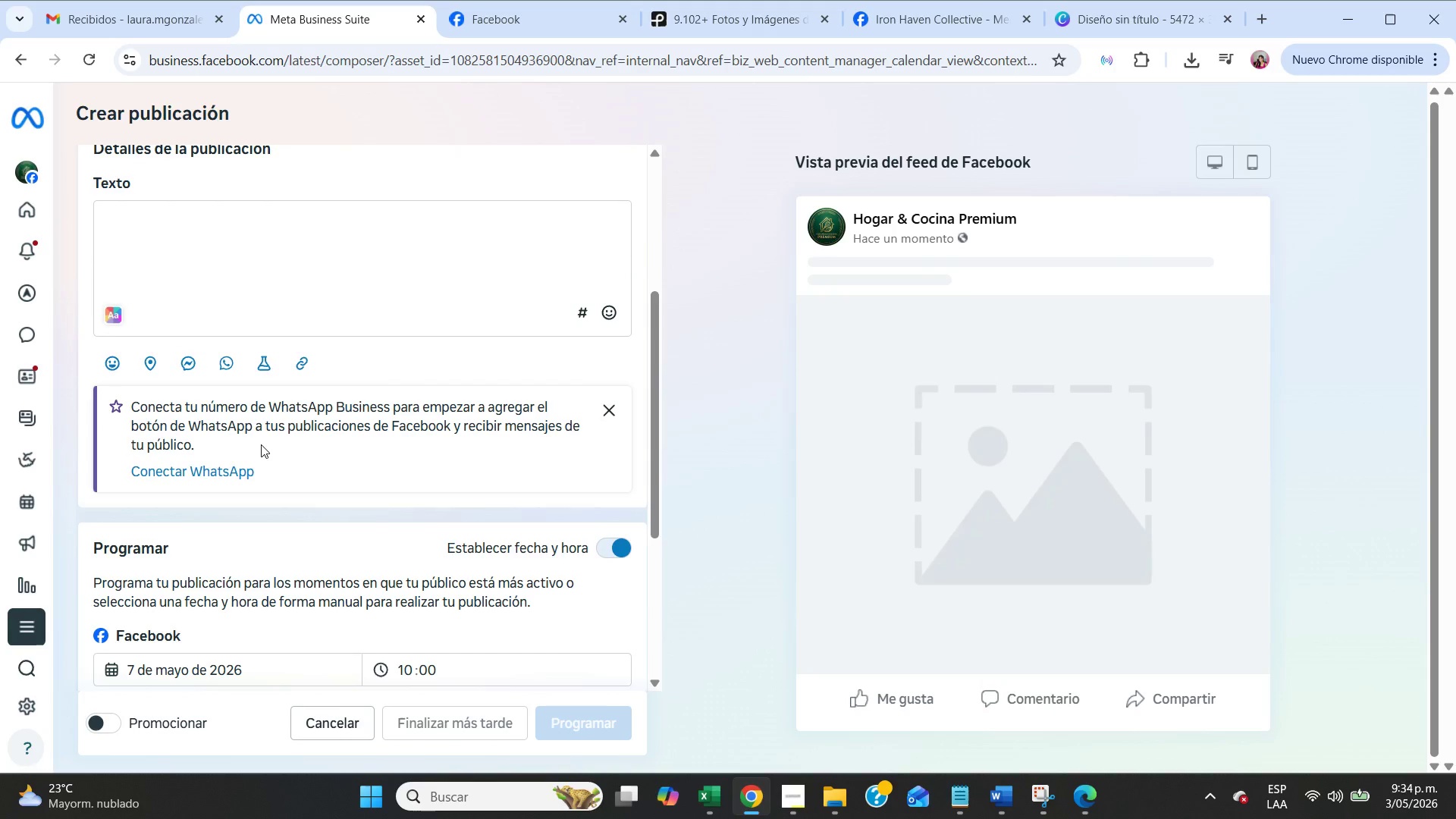 
scroll: coordinate [261, 444], scroll_direction: up, amount: 4.0
 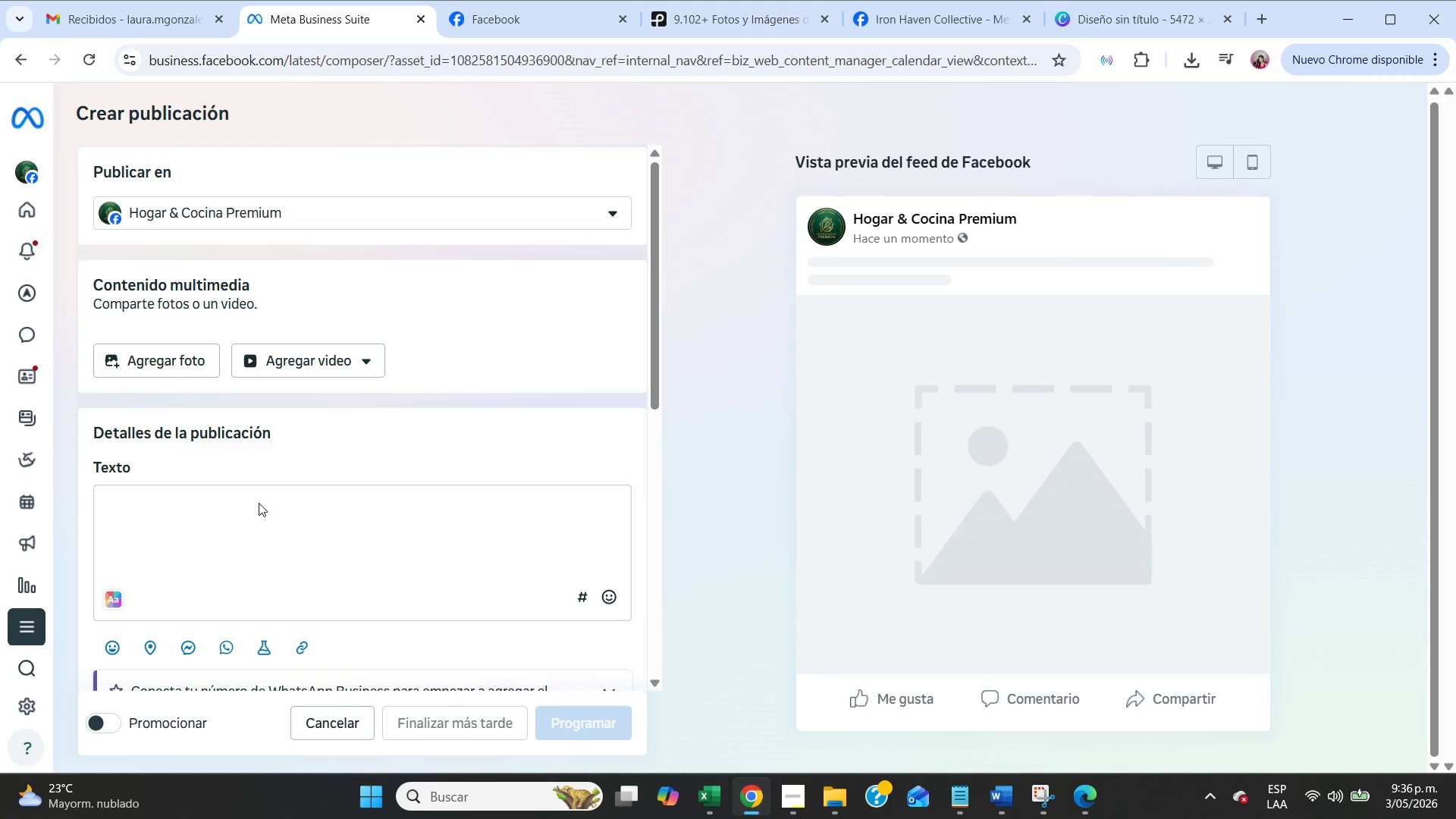 
wait(103.11)
 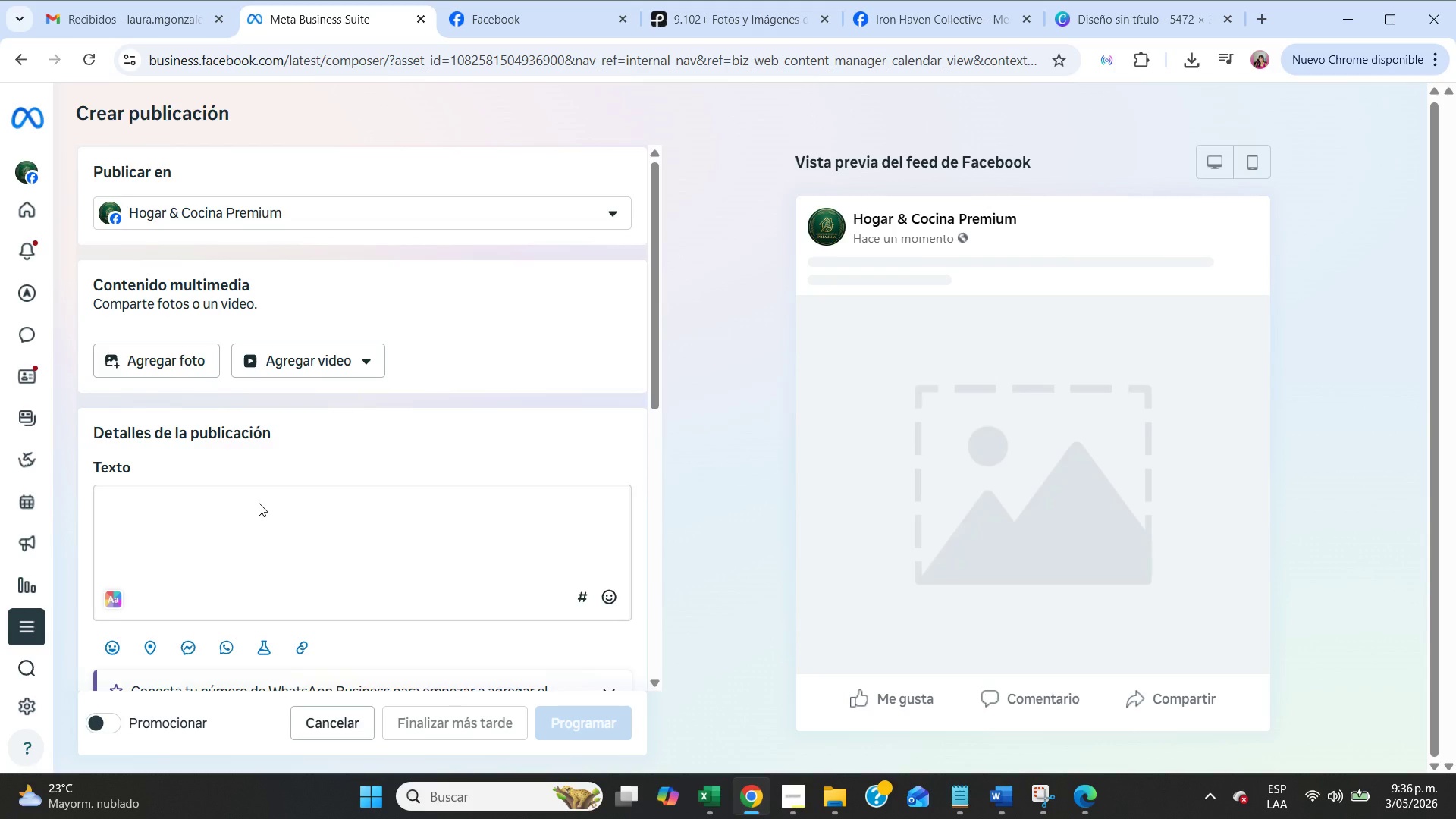 
left_click([711, 797])
 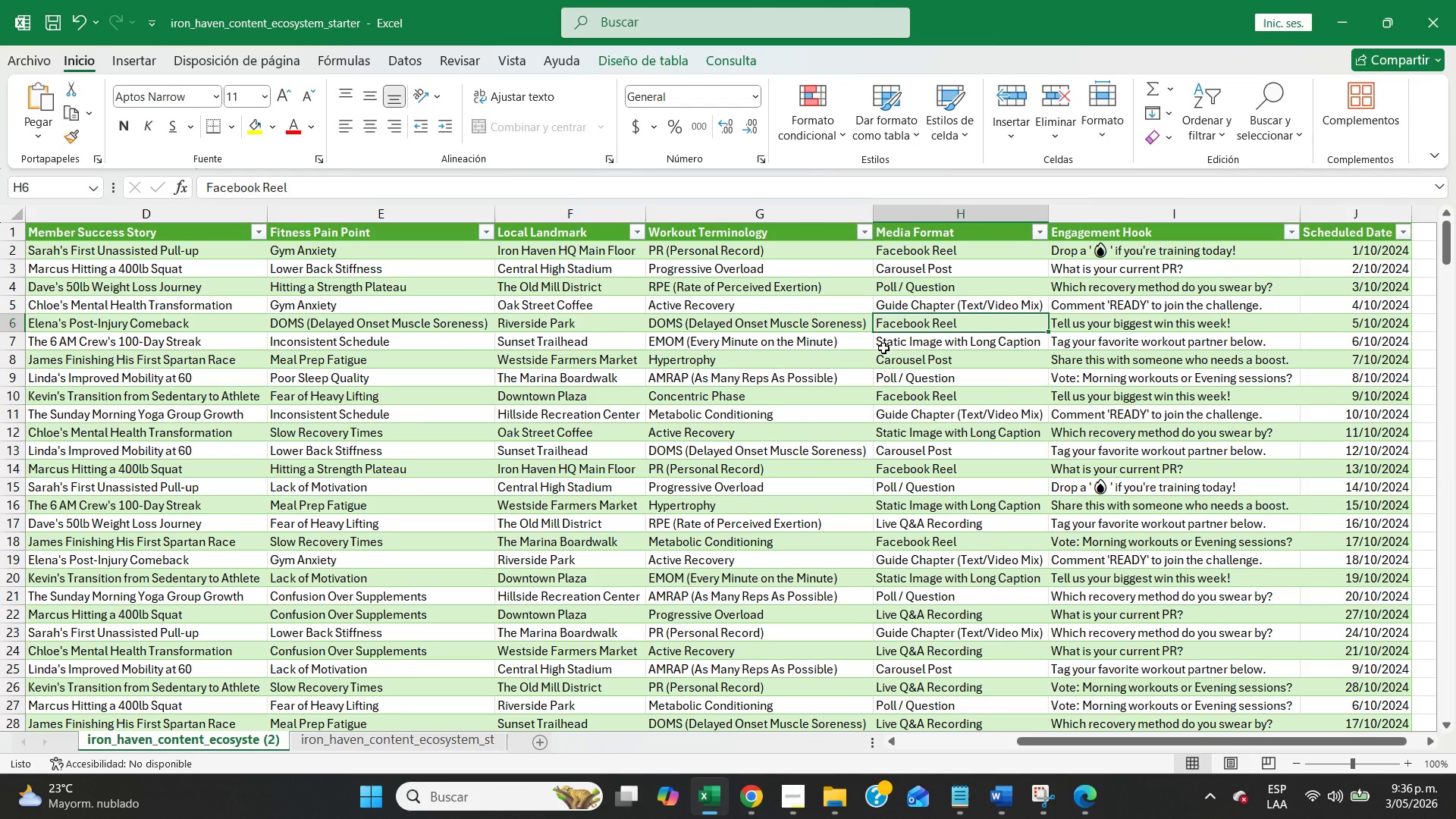 
wait(7.47)
 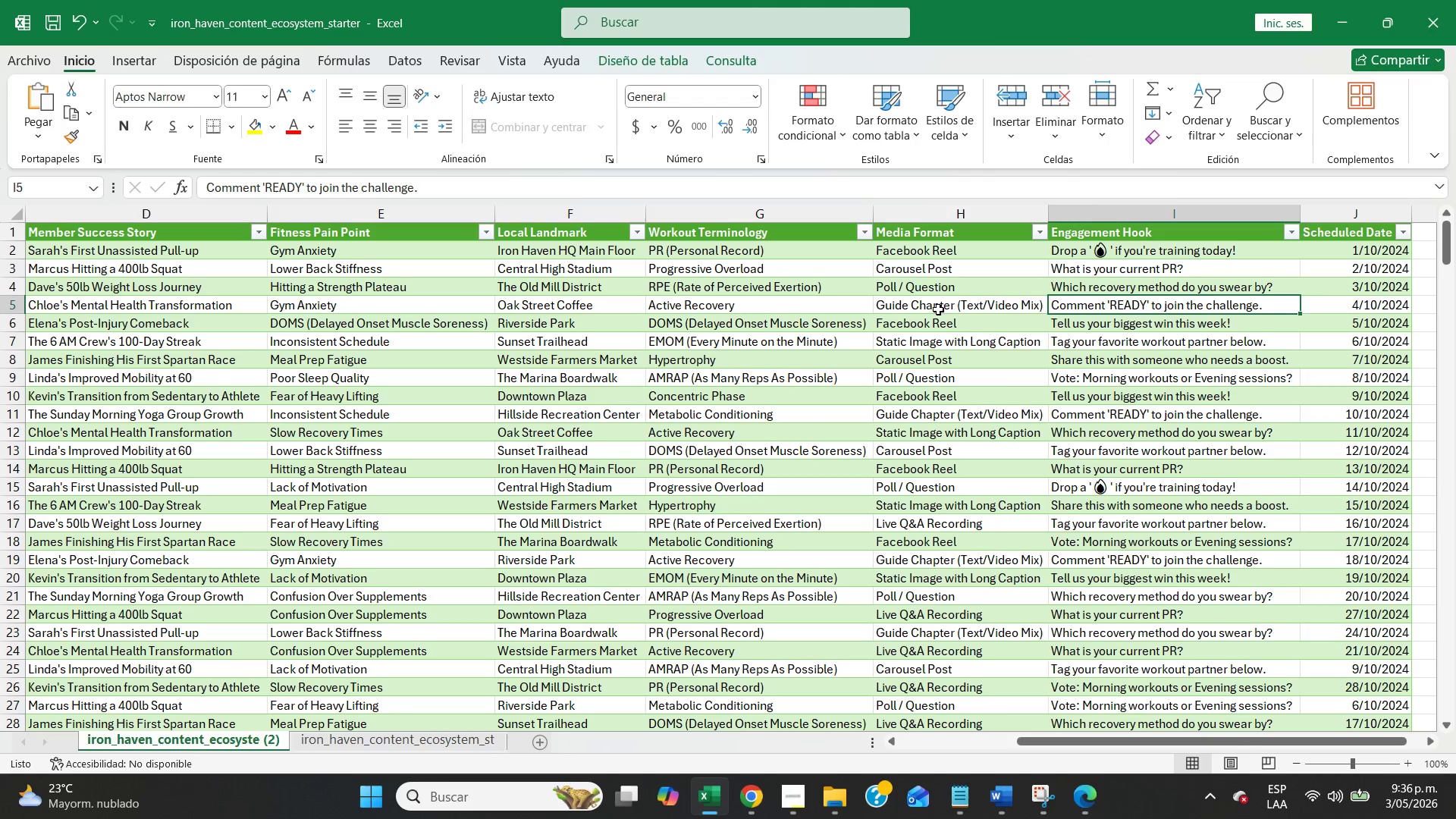 
scroll: coordinate [306, 356], scroll_direction: down, amount: 4.0
 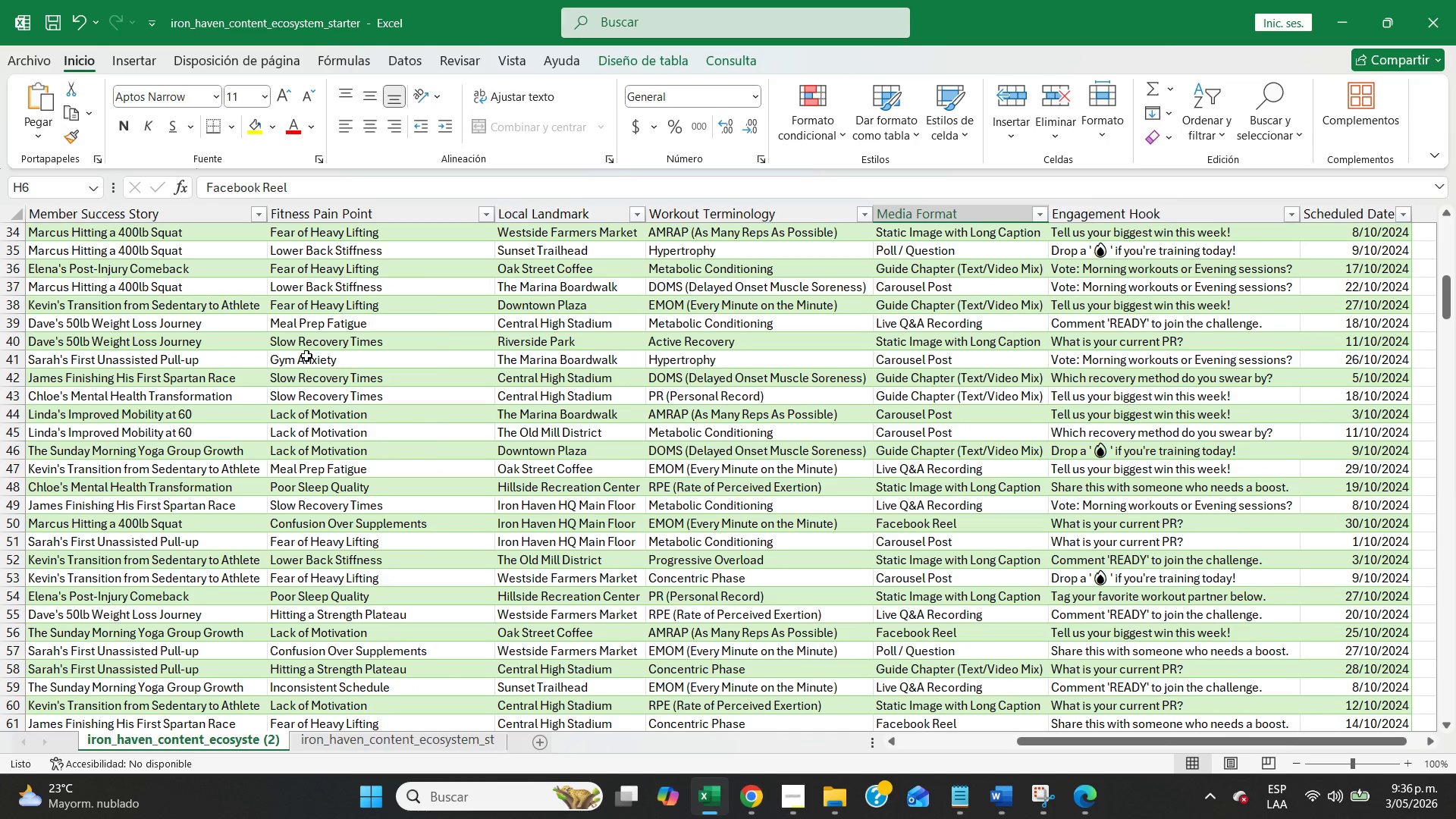 
scroll: coordinate [306, 356], scroll_direction: up, amount: 15.0
 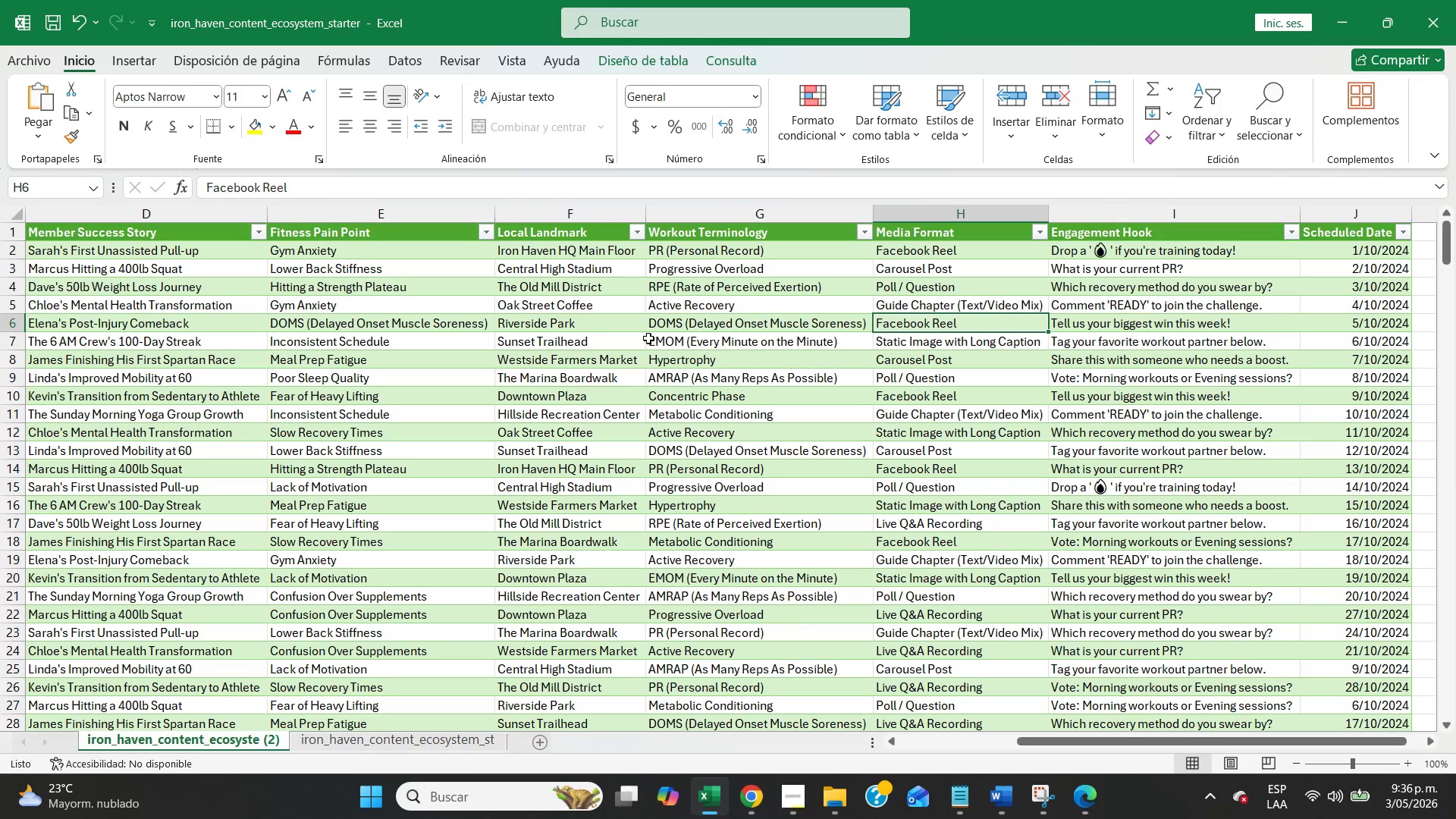 
wait(5.04)
 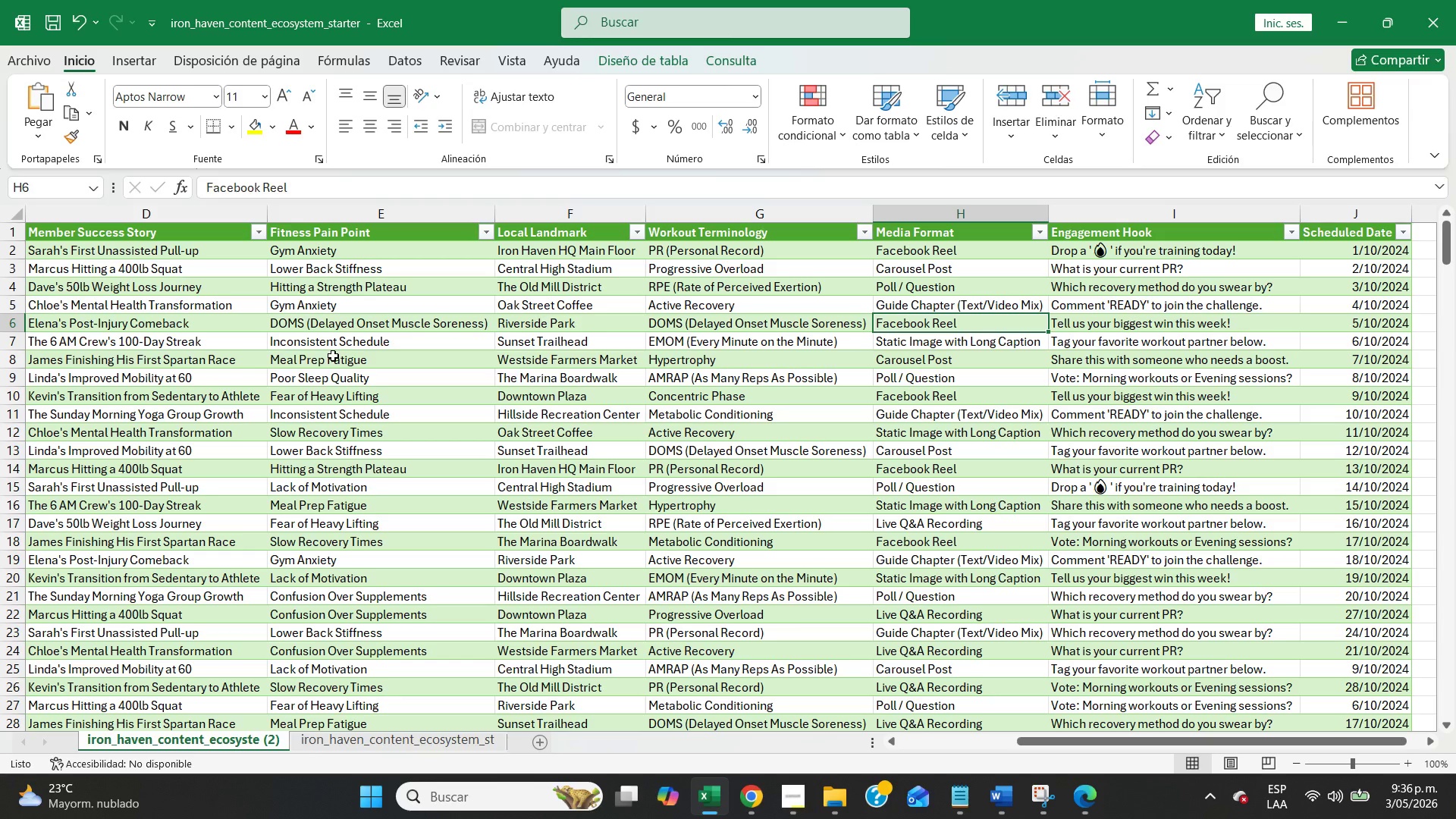 
left_click([155, 317])
 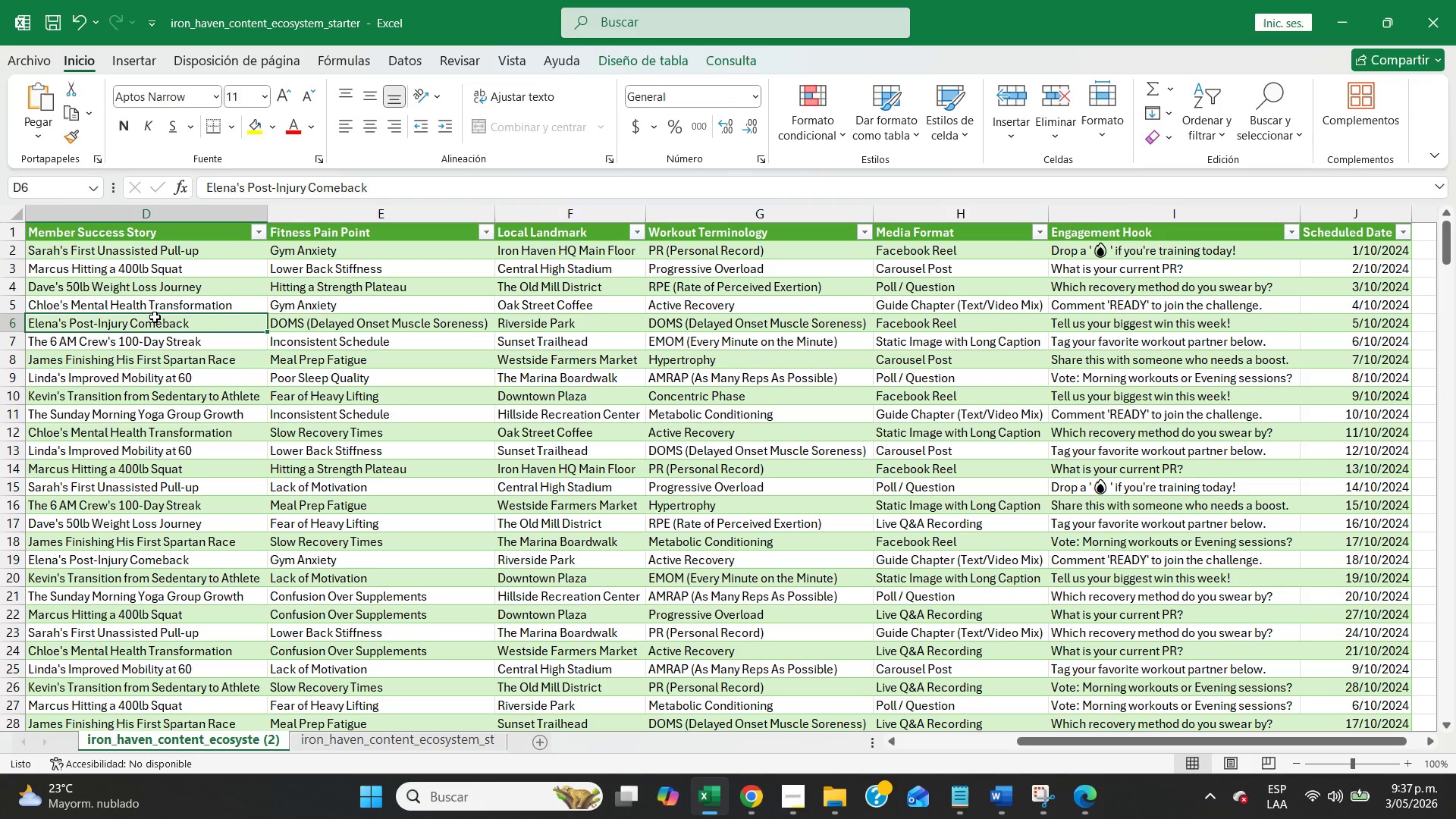 
wait(48.33)
 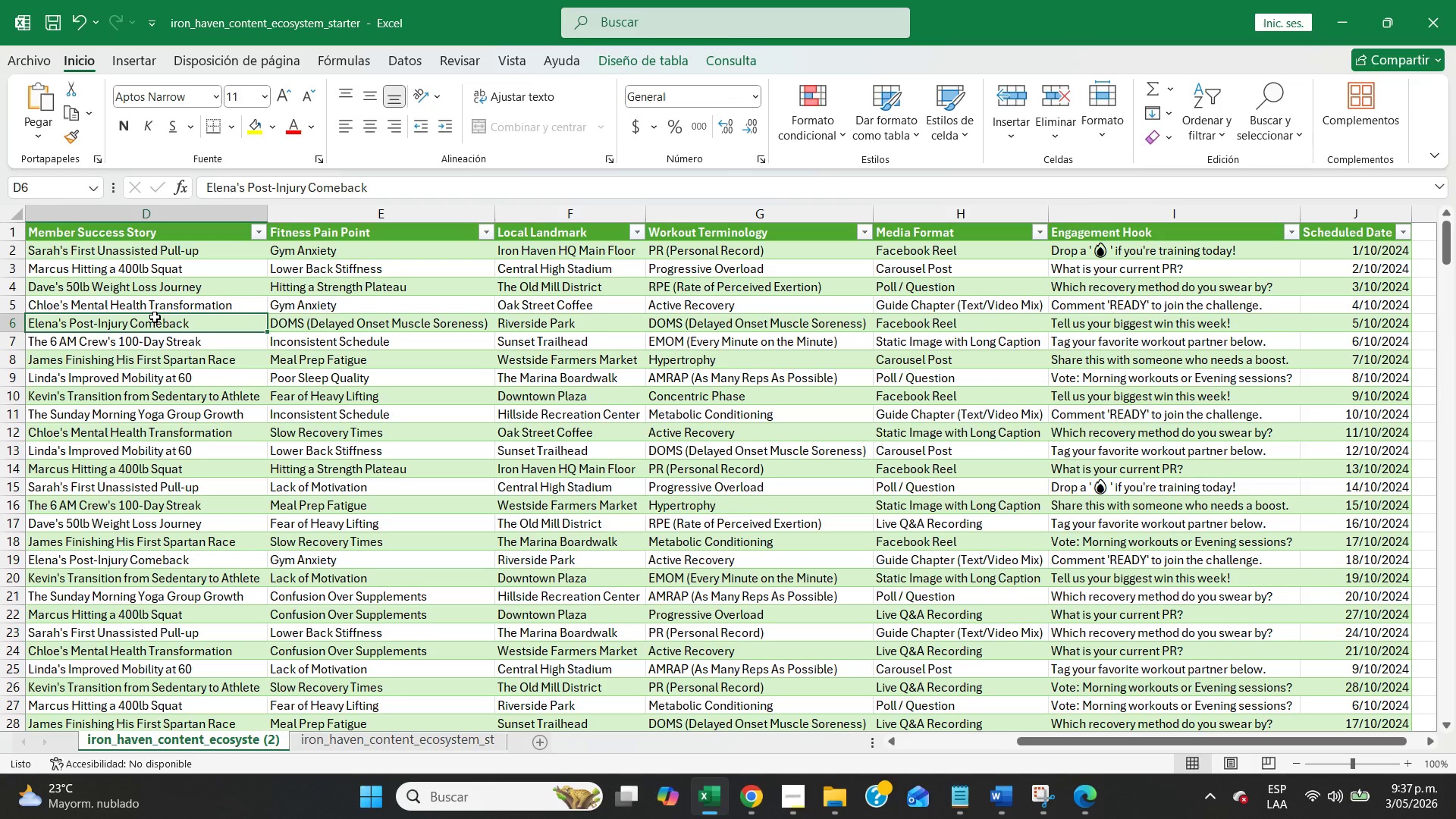 
left_click([320, 326])
 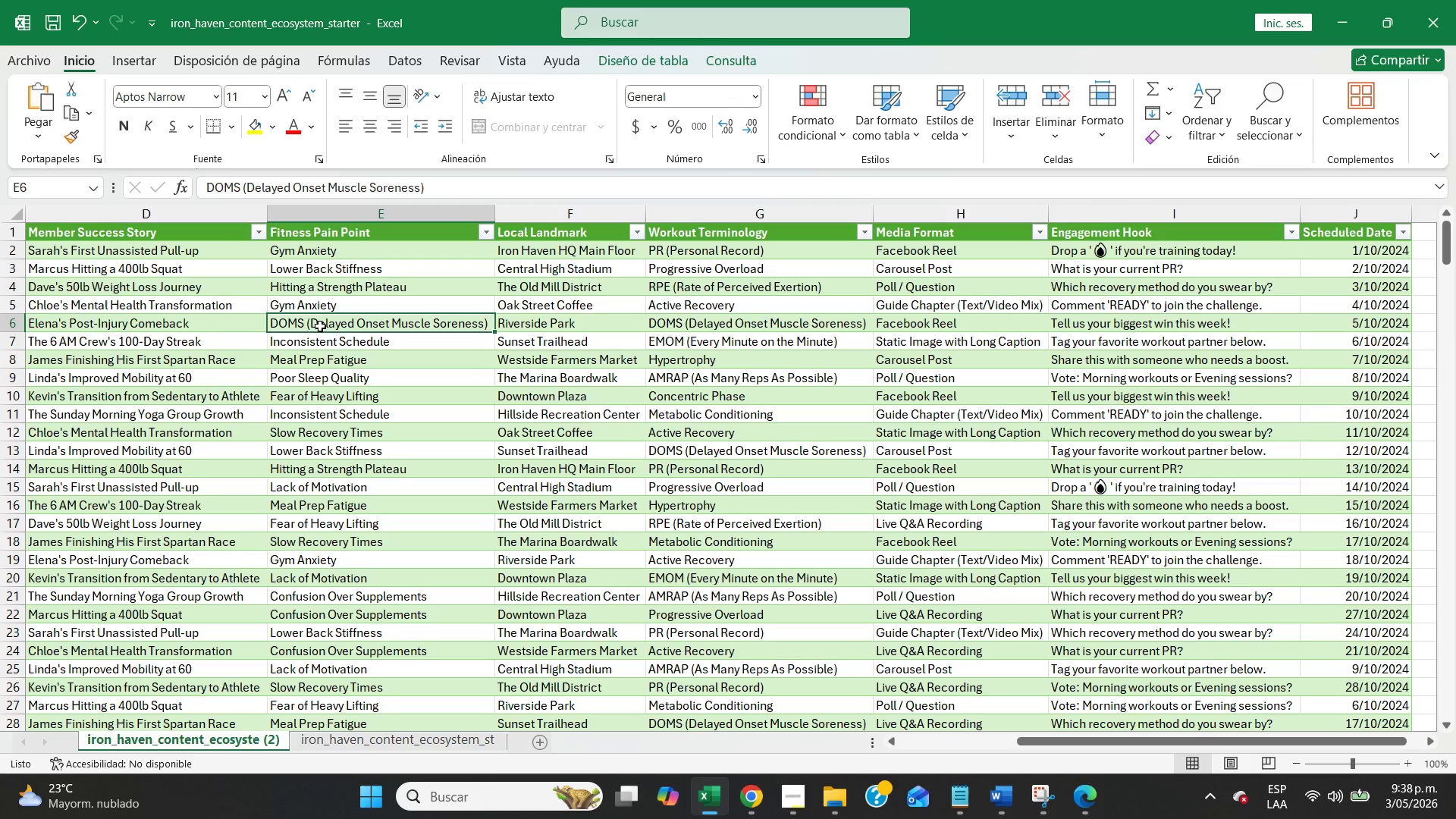 
wait(51.0)
 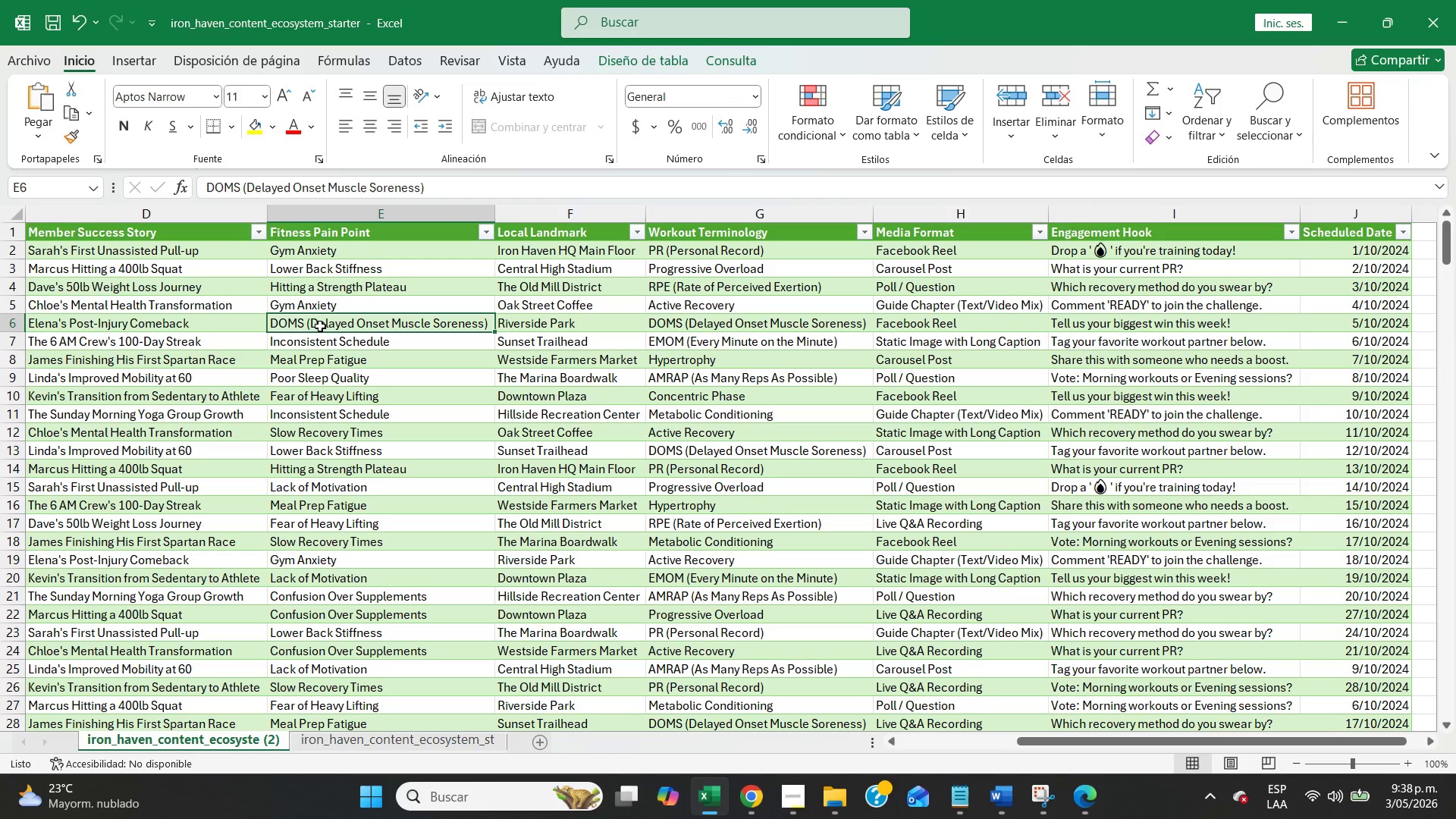 
left_click([246, 324])
 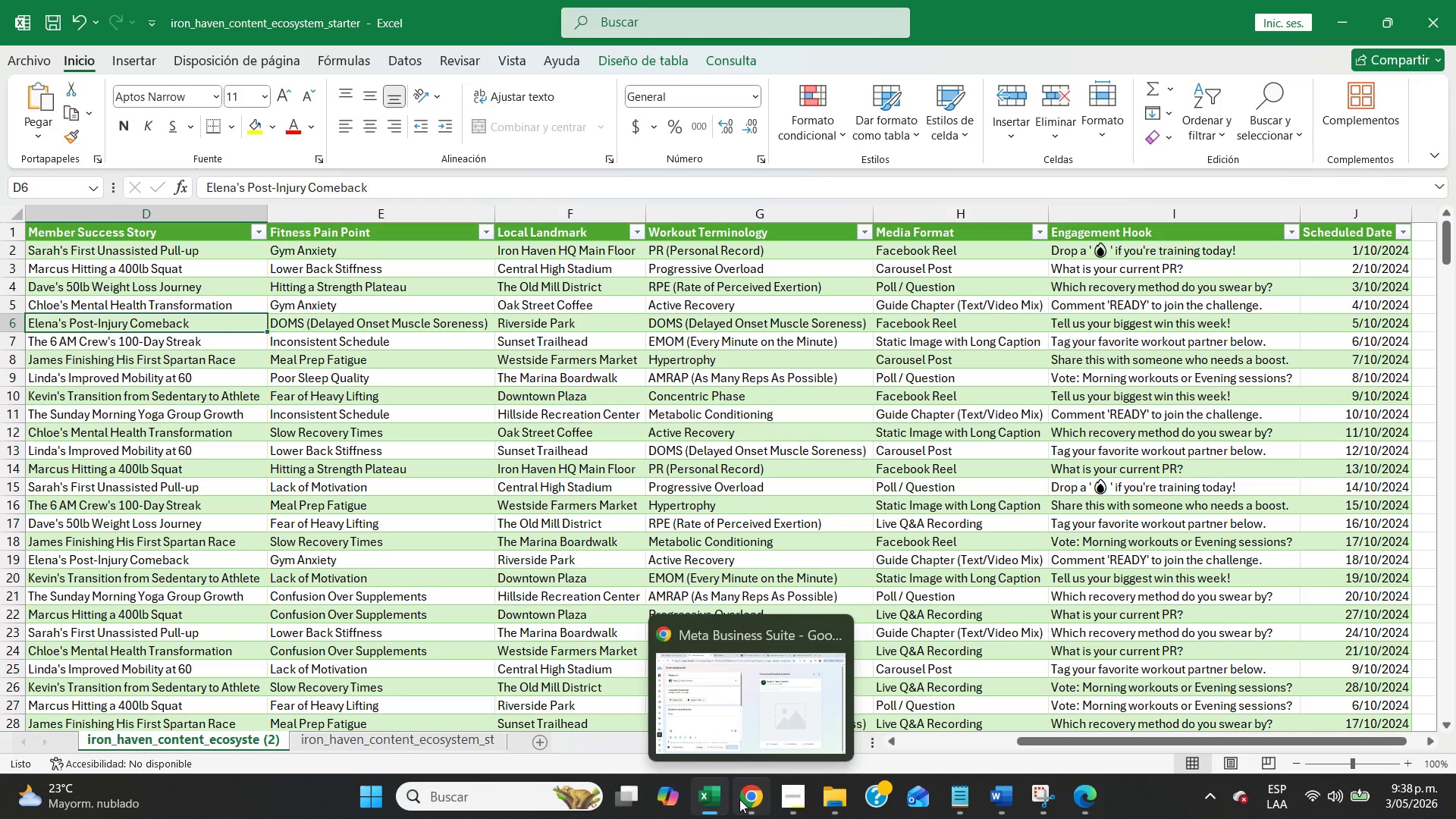 
left_click([739, 799])
 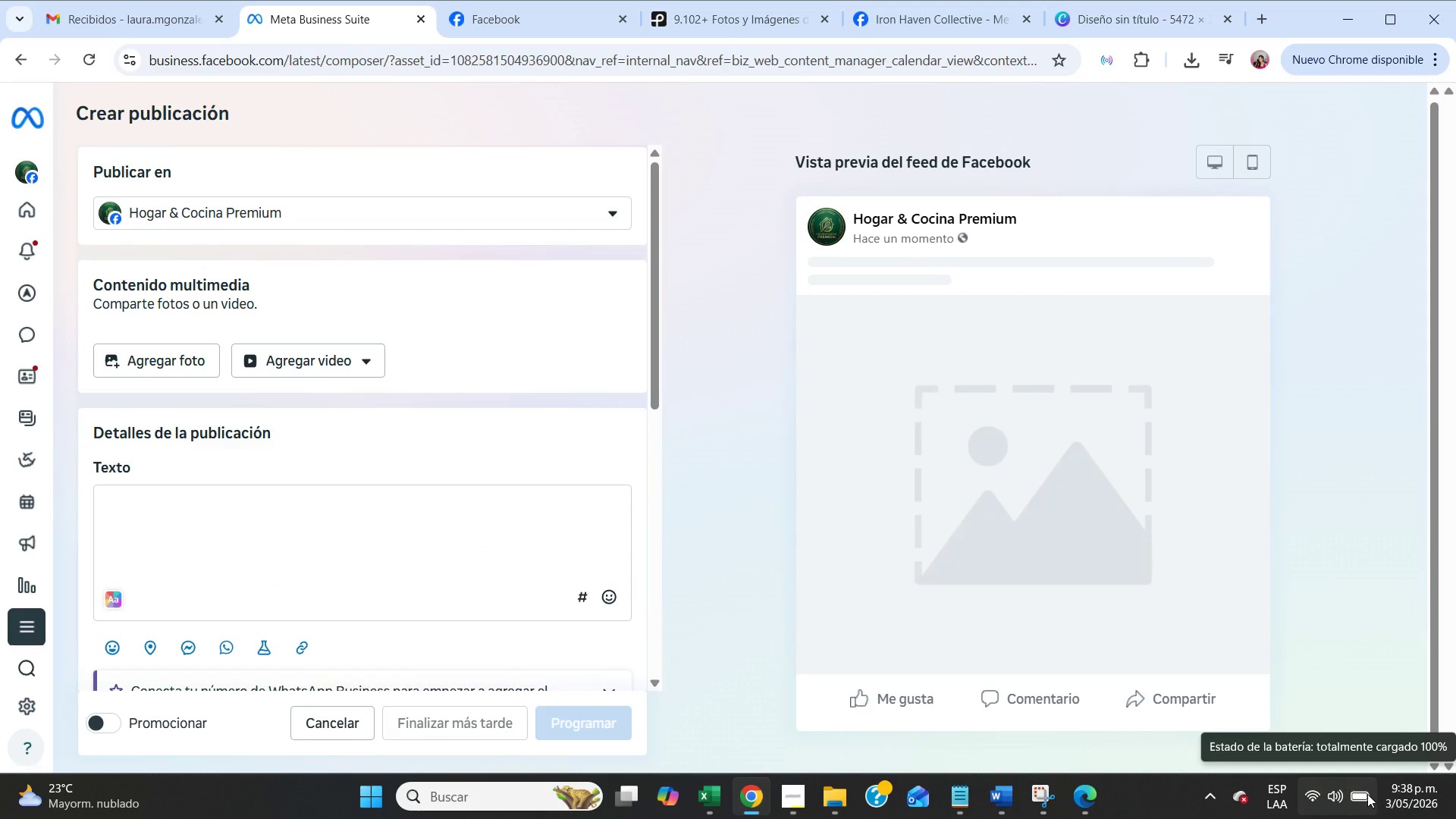 
wait(16.97)
 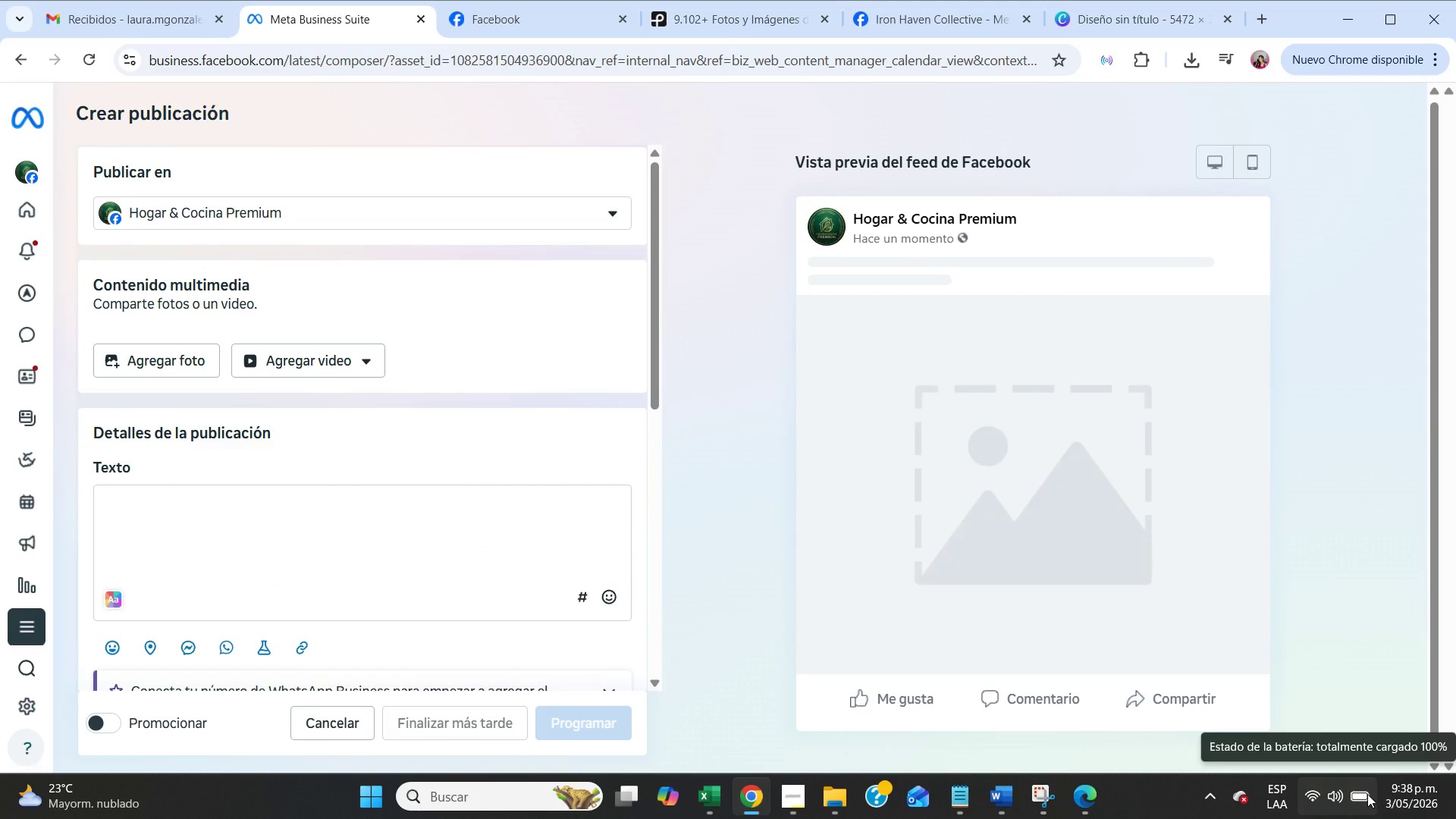 
left_click([905, 17])
 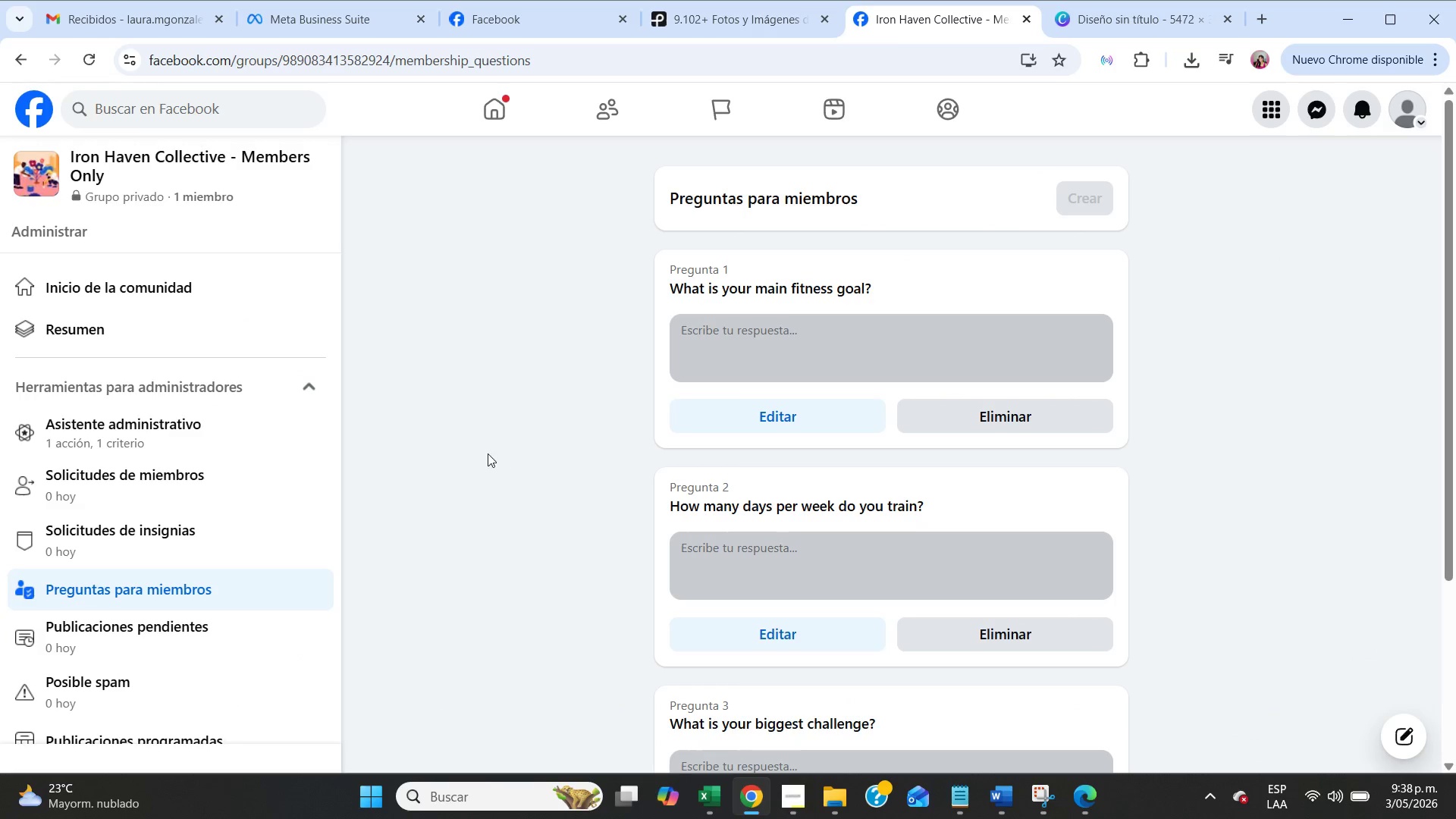 
scroll: coordinate [521, 423], scroll_direction: down, amount: 9.0
 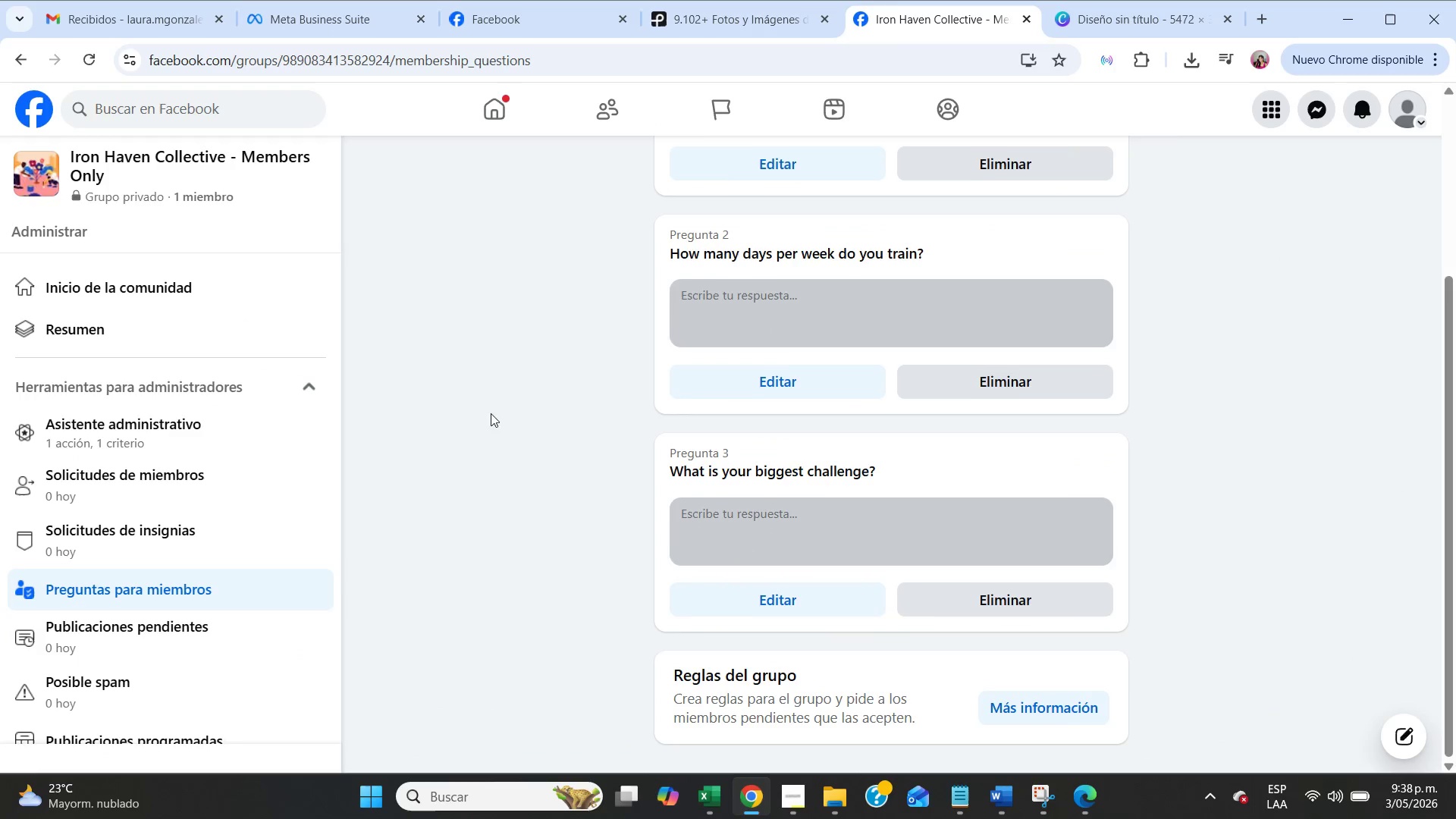 
scroll: coordinate [318, 442], scroll_direction: up, amount: 7.0
 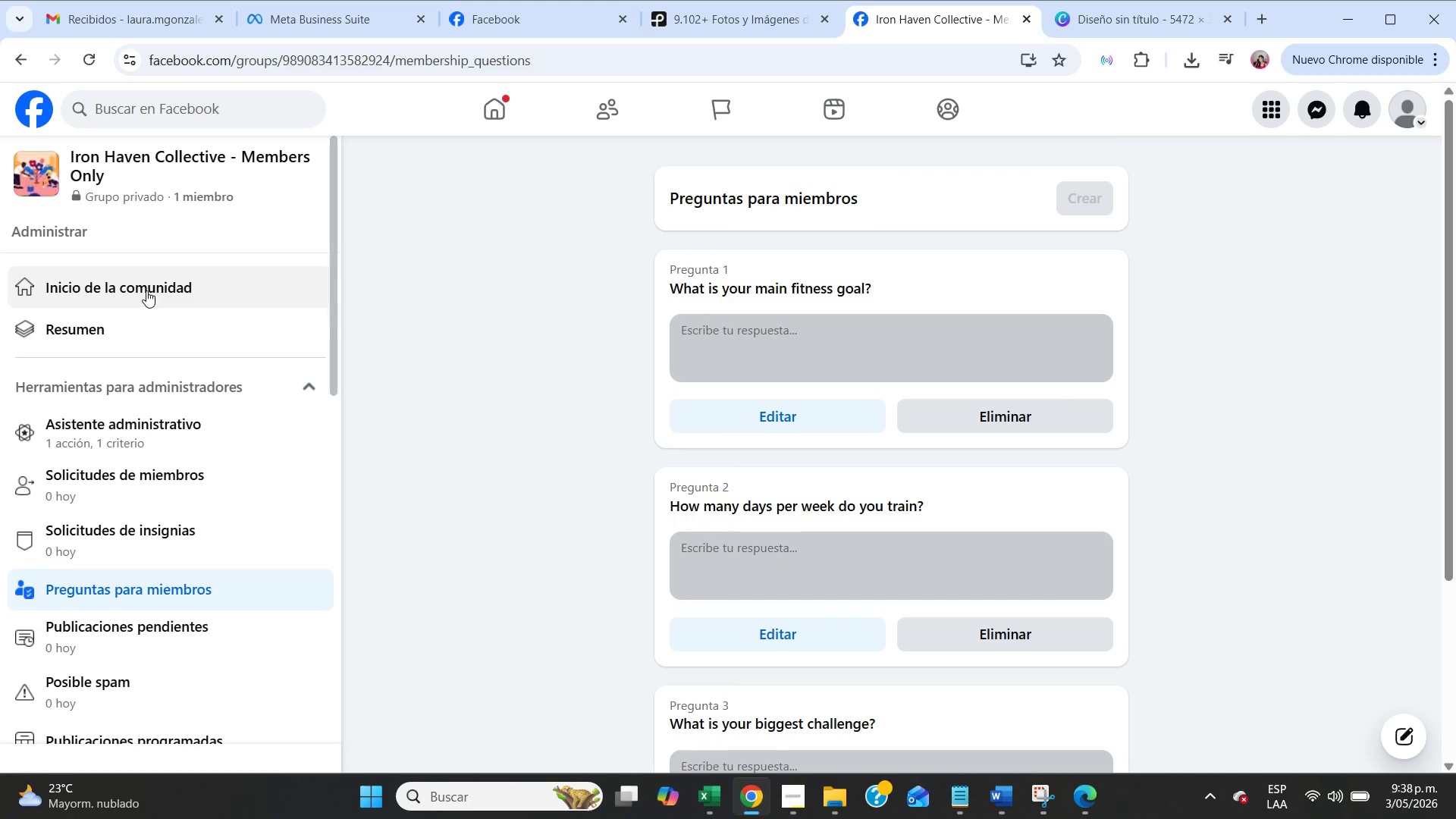 
left_click([148, 290])
 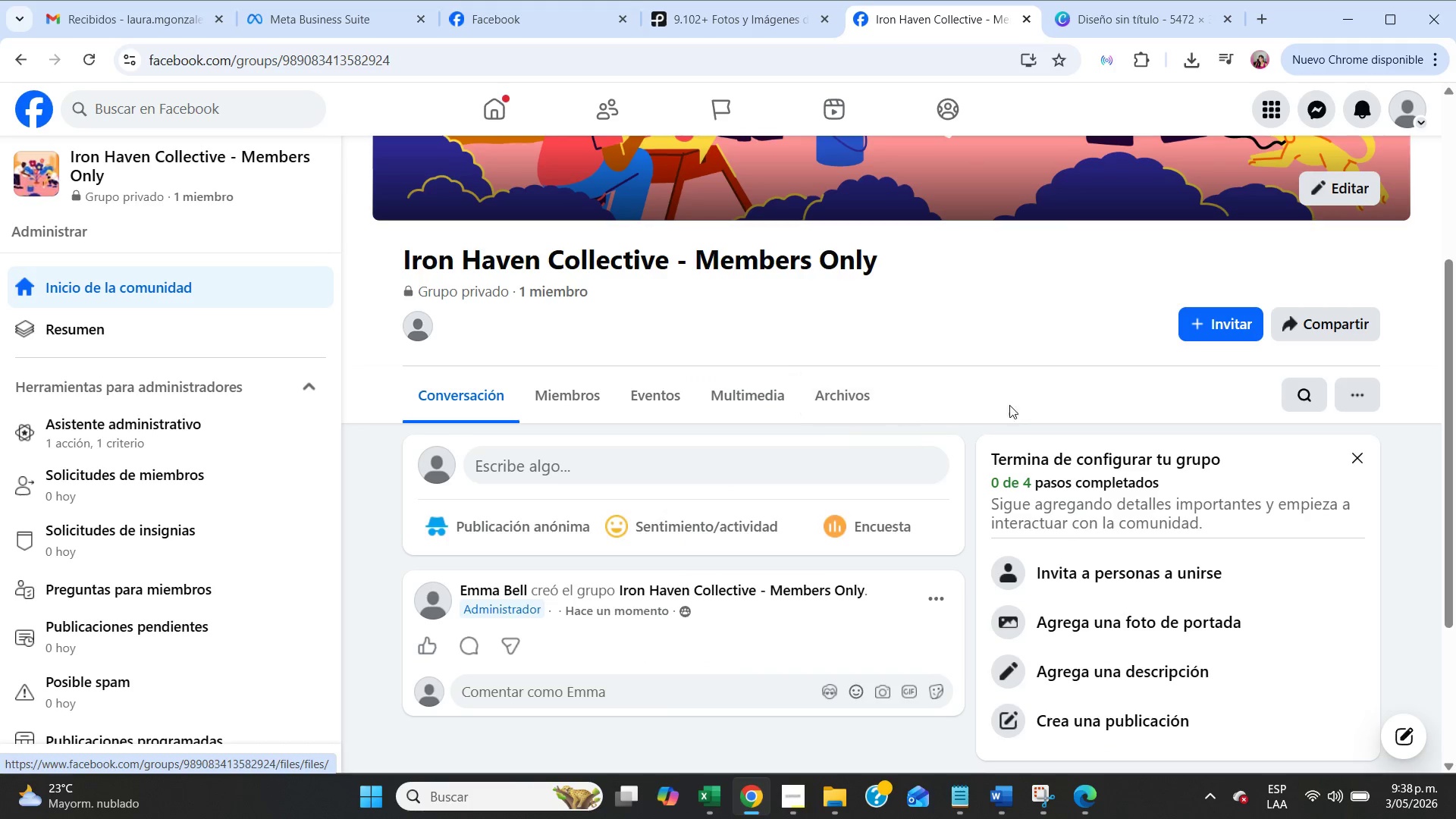 
left_click([1356, 384])
 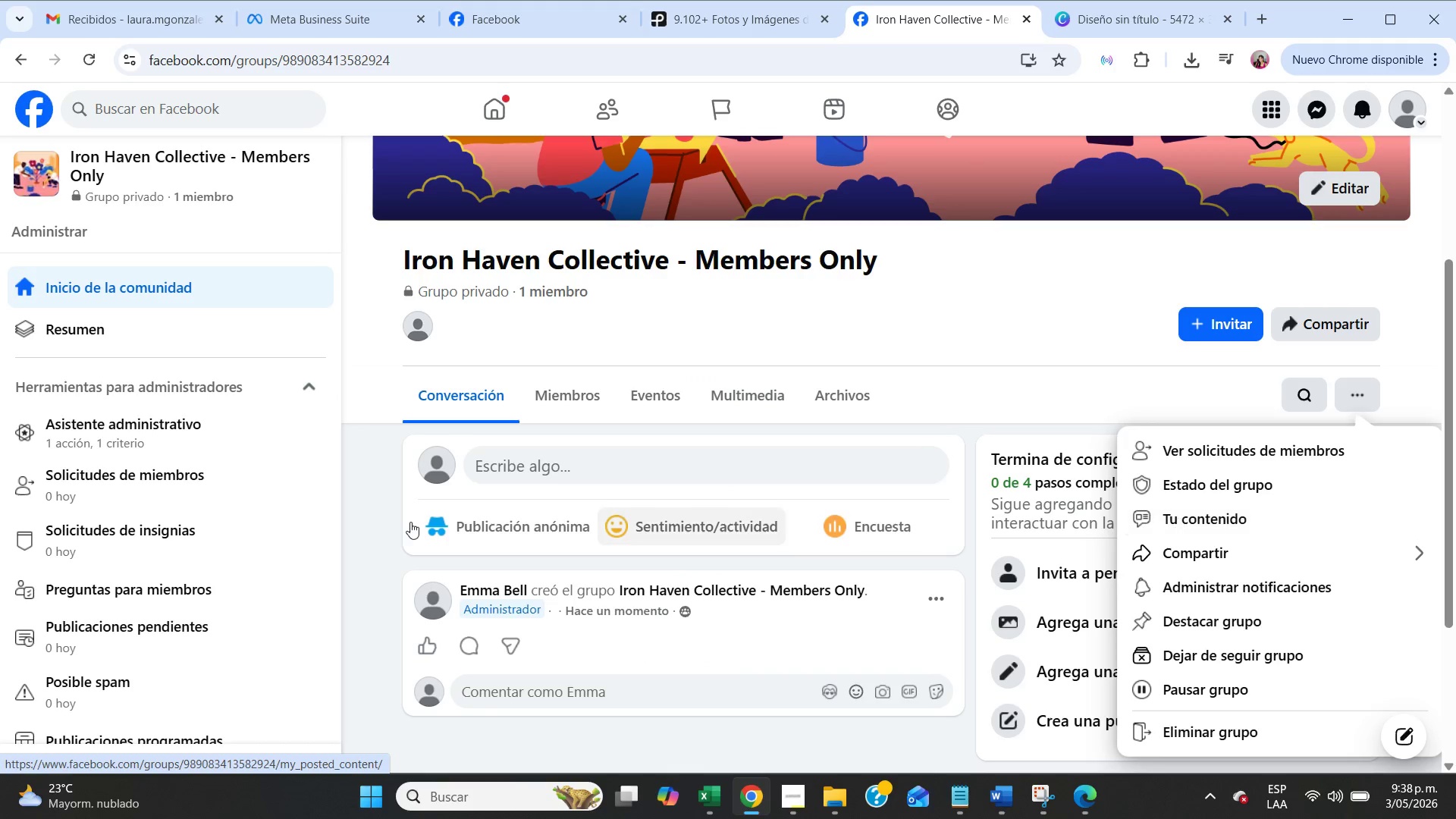 
scroll: coordinate [171, 551], scroll_direction: down, amount: 9.0
 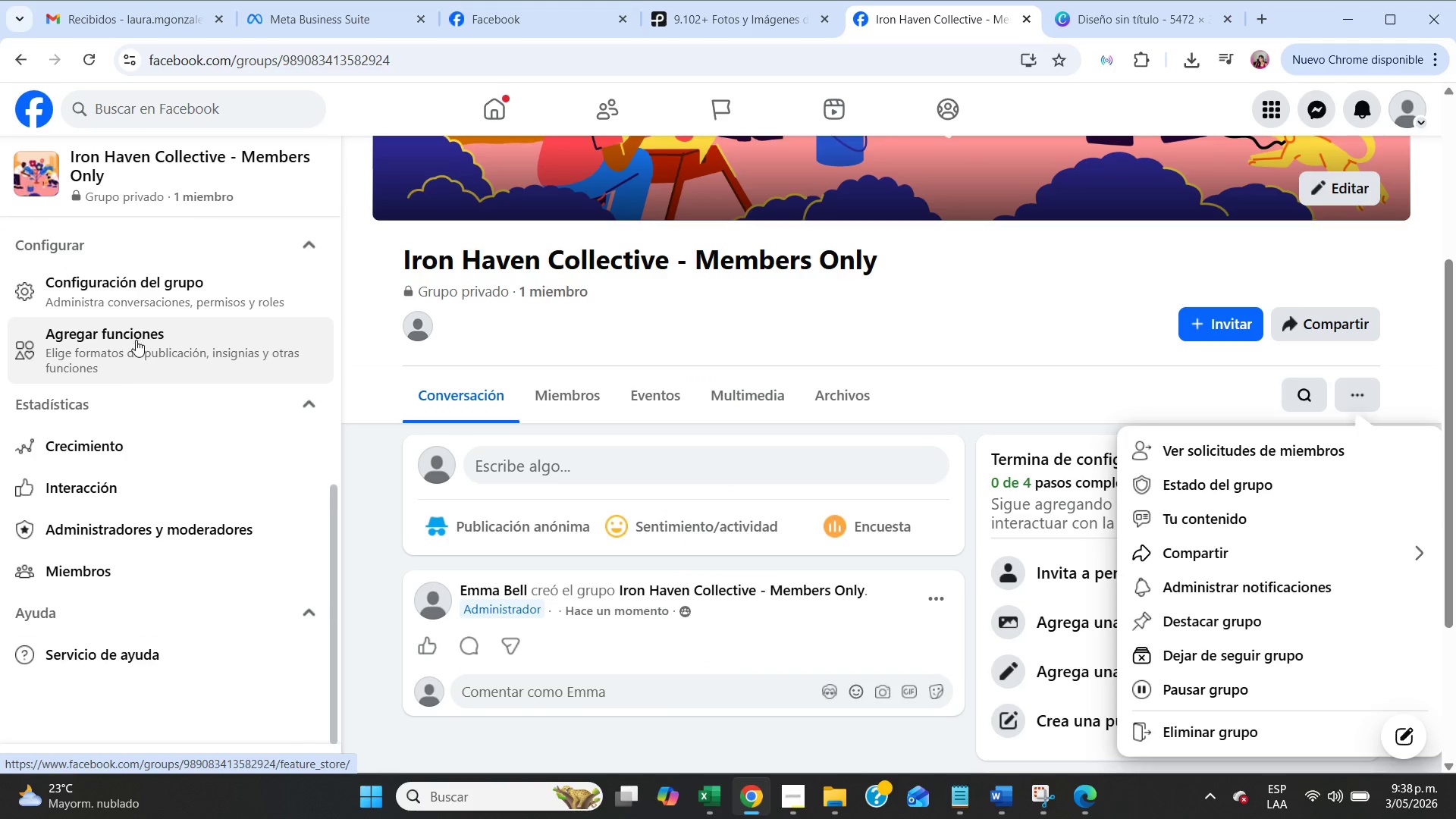 
left_click([143, 301])
 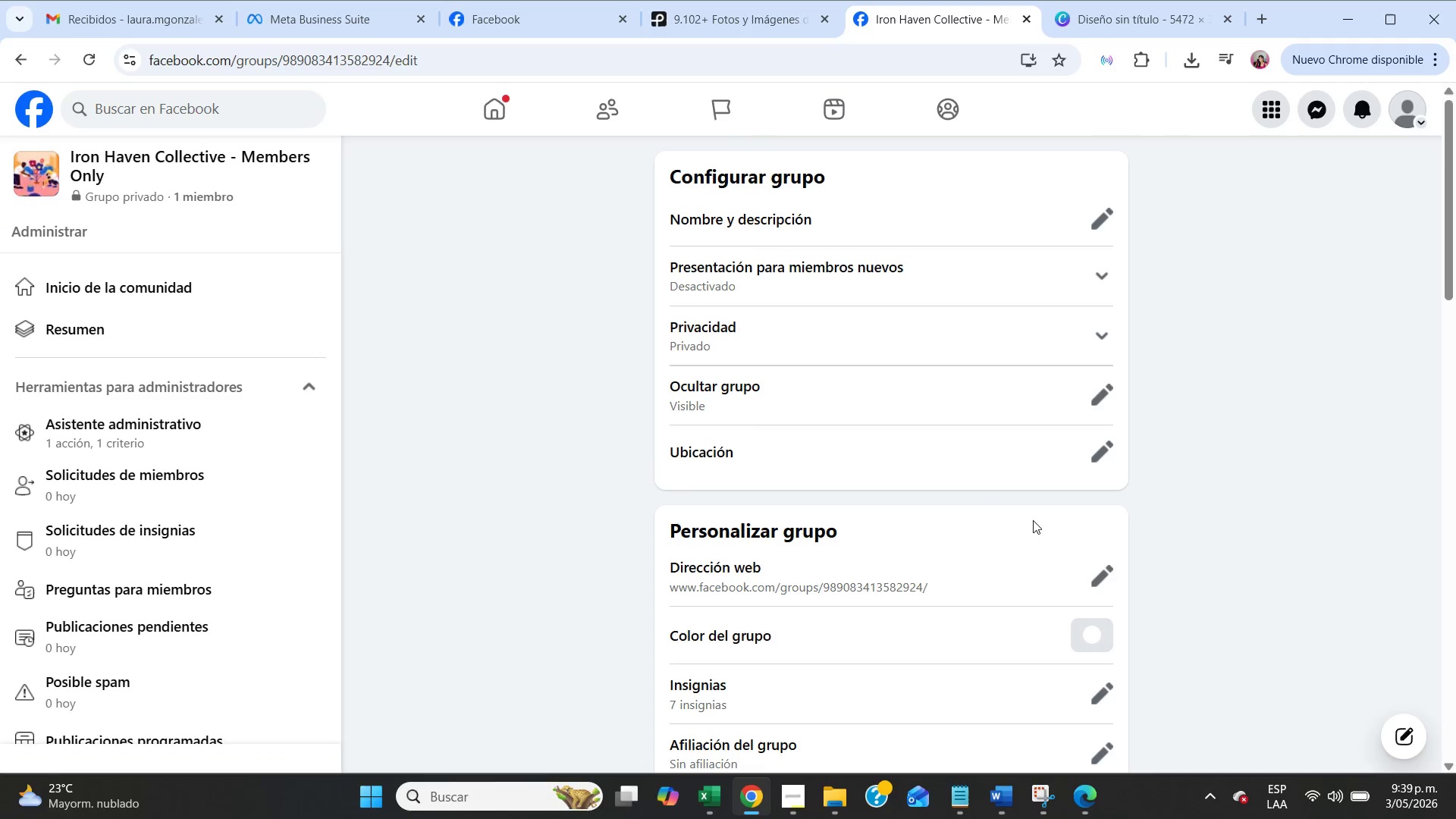 
scroll: coordinate [1033, 520], scroll_direction: down, amount: 13.0
 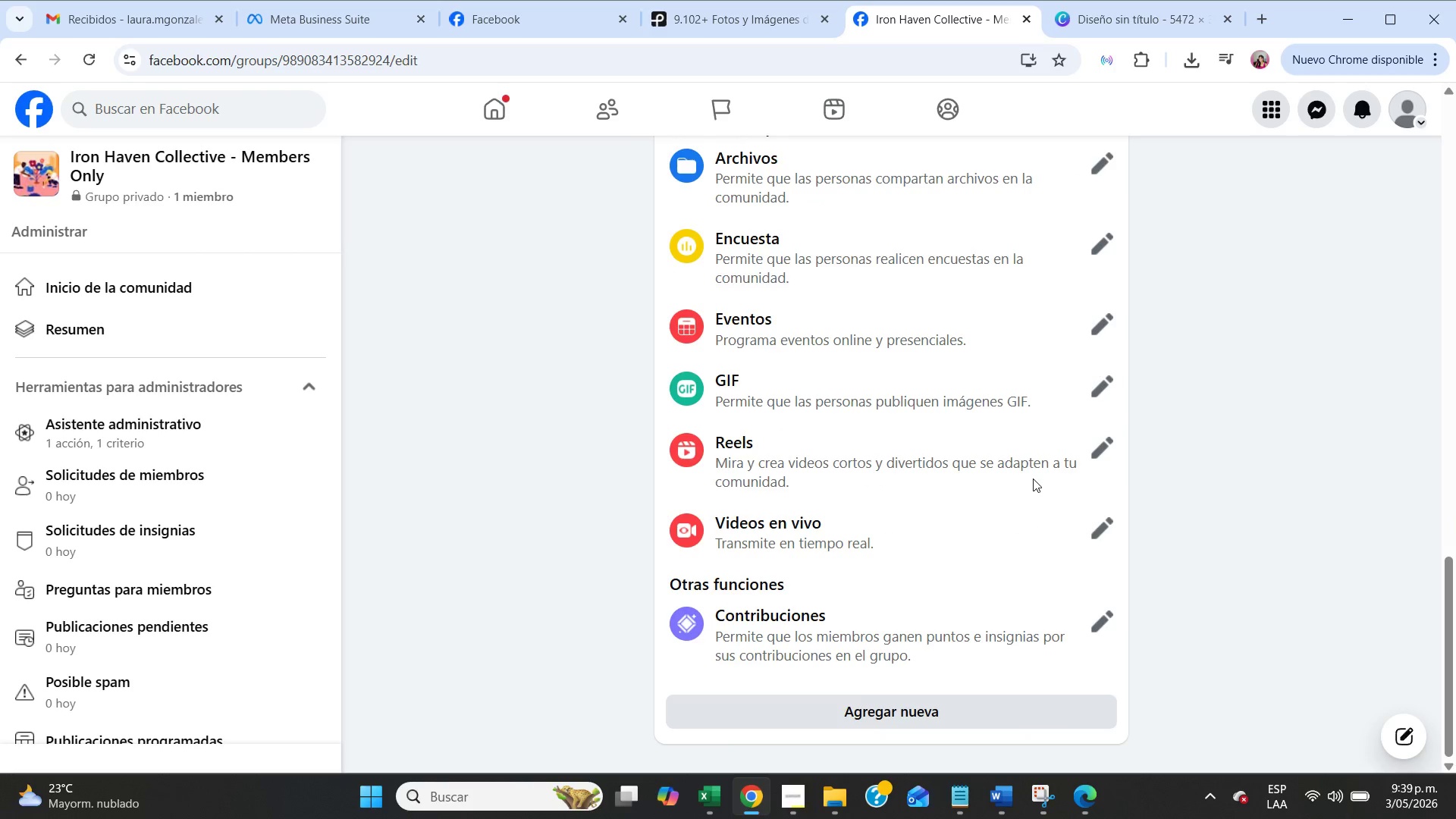 
left_click([838, 728])
 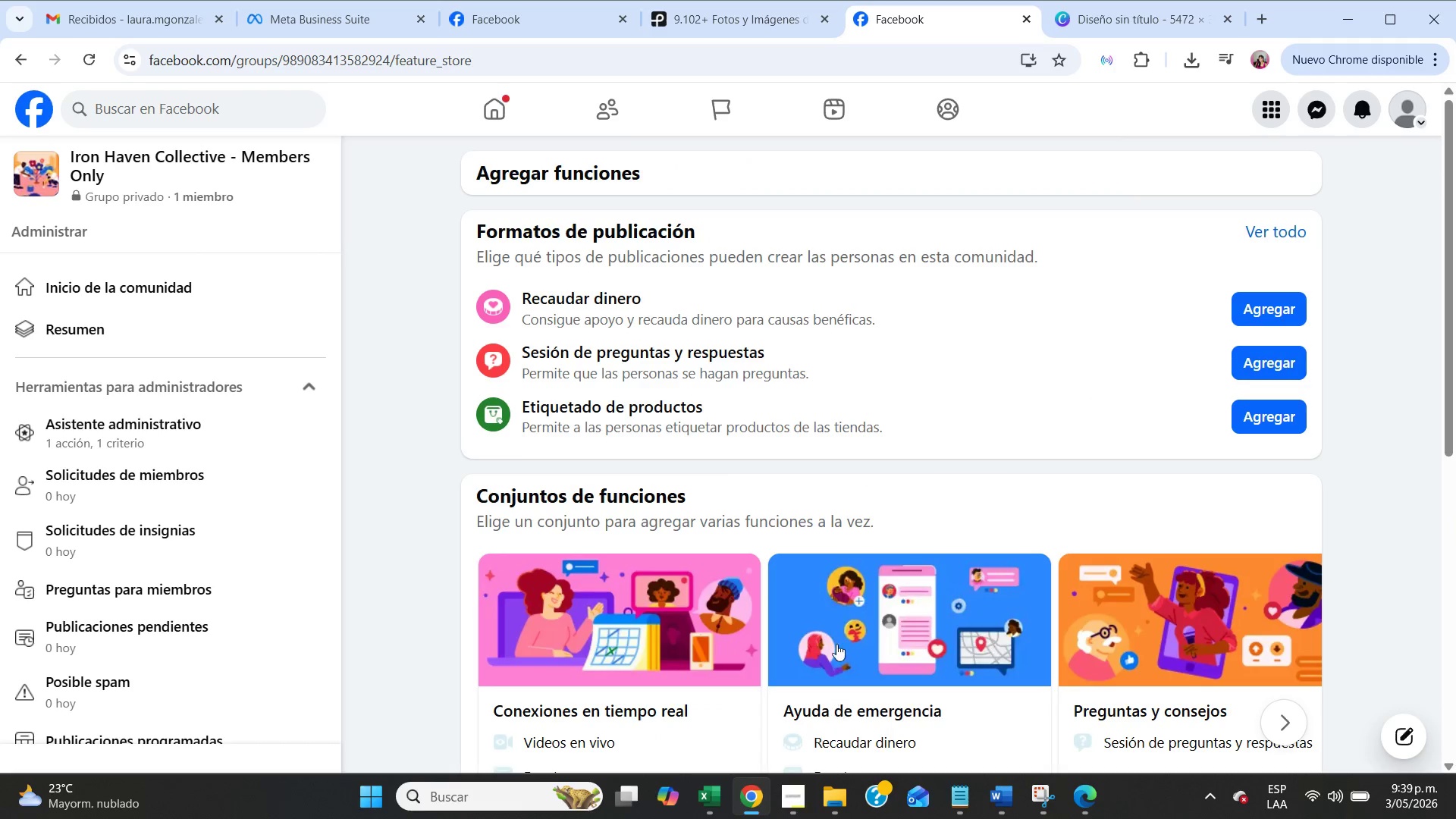 
scroll: coordinate [949, 450], scroll_direction: down, amount: 7.0
 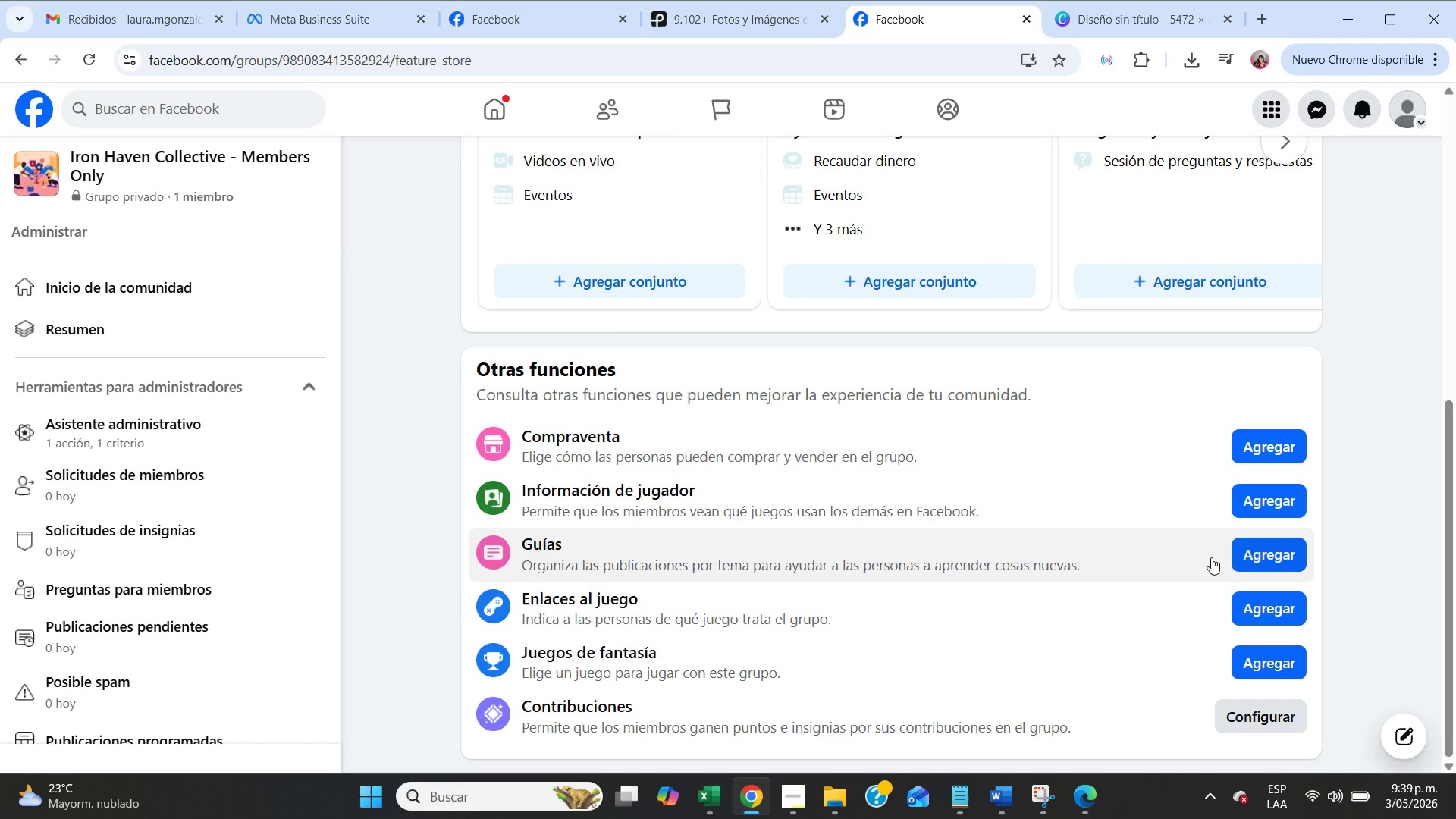 
left_click([1262, 554])
 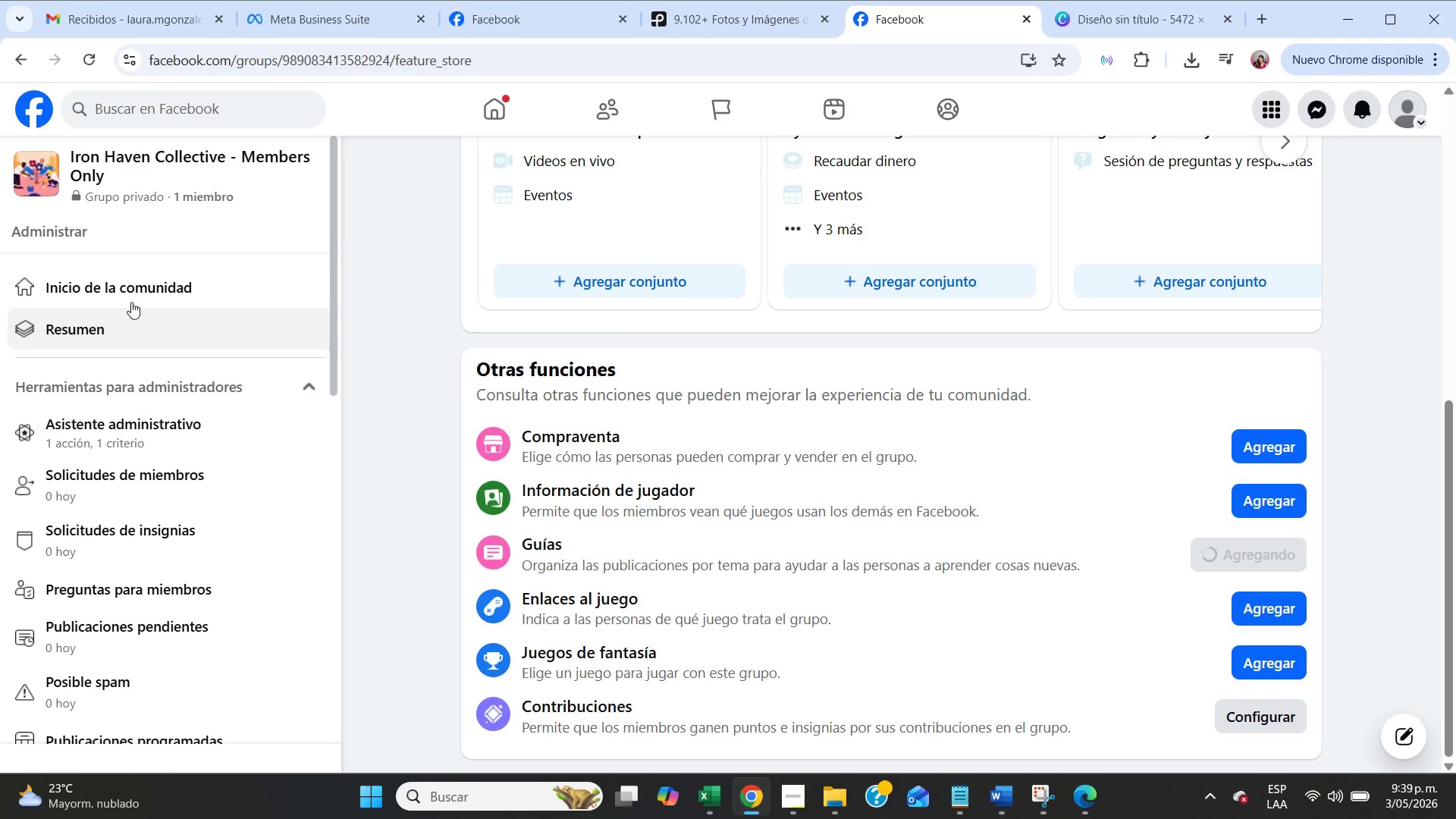 
left_click([131, 289])
 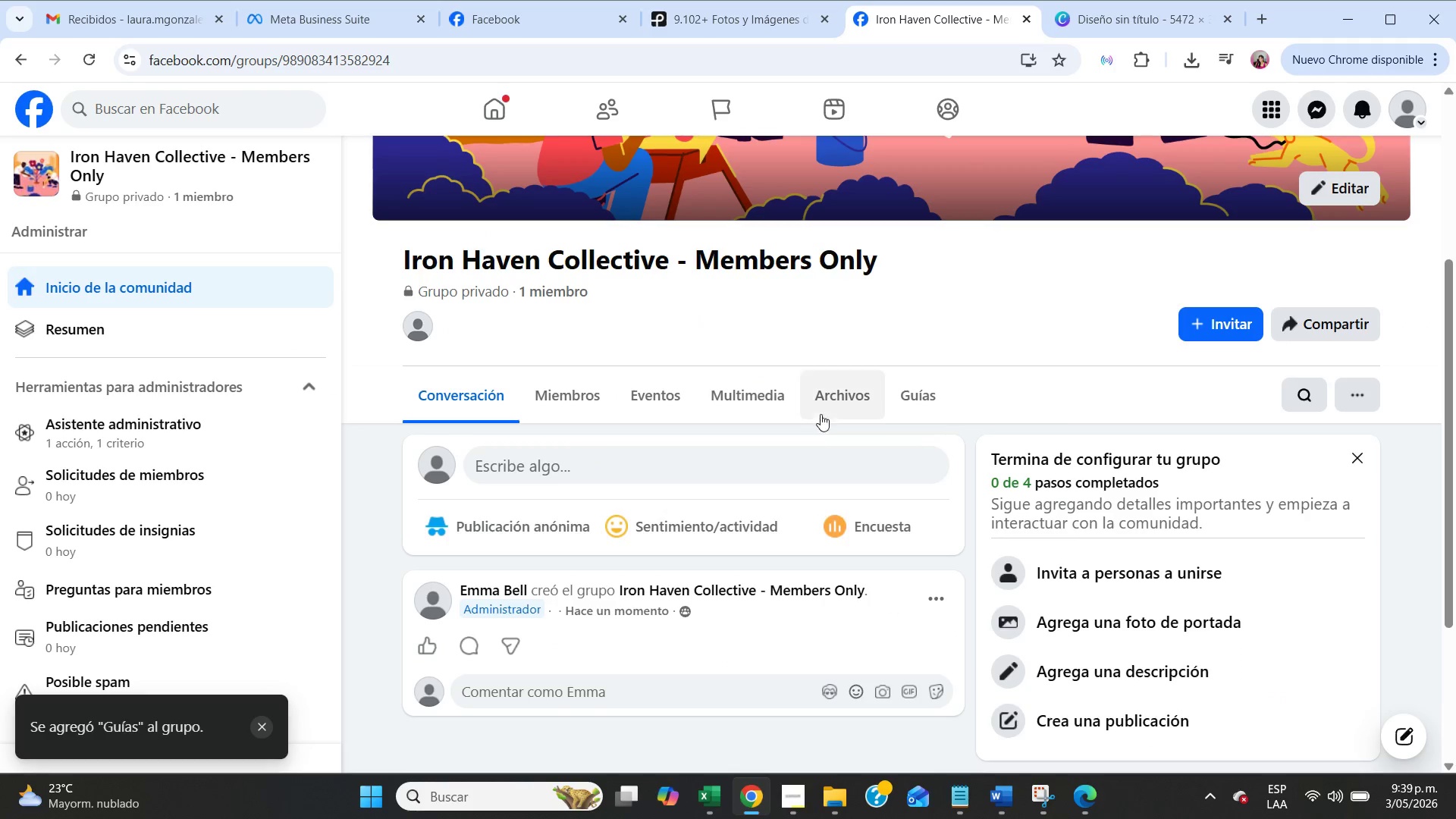 
left_click([921, 400])
 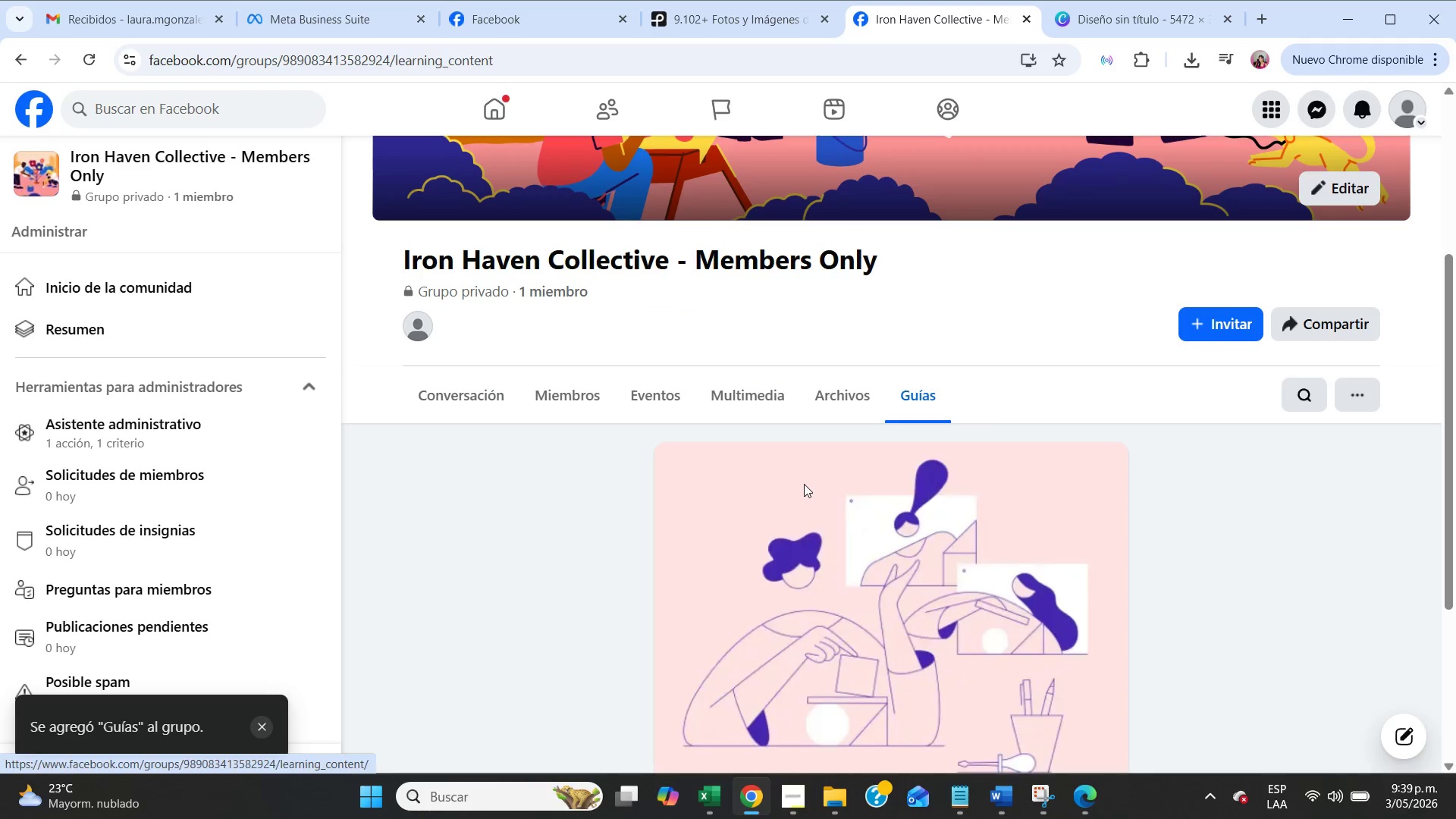 
scroll: coordinate [802, 485], scroll_direction: down, amount: 6.0
 